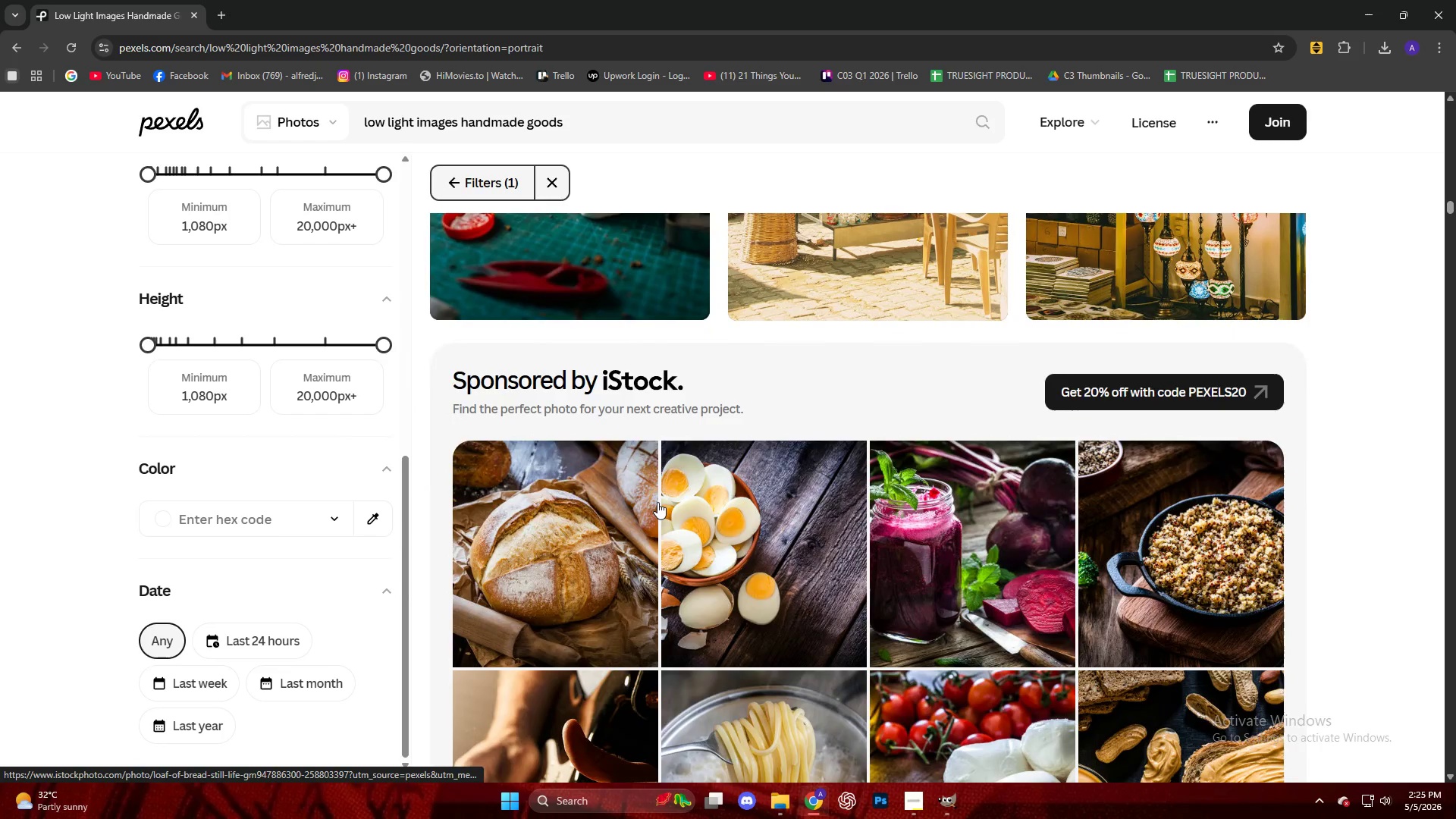 
scroll: coordinate [656, 503], scroll_direction: down, amount: 31.0
 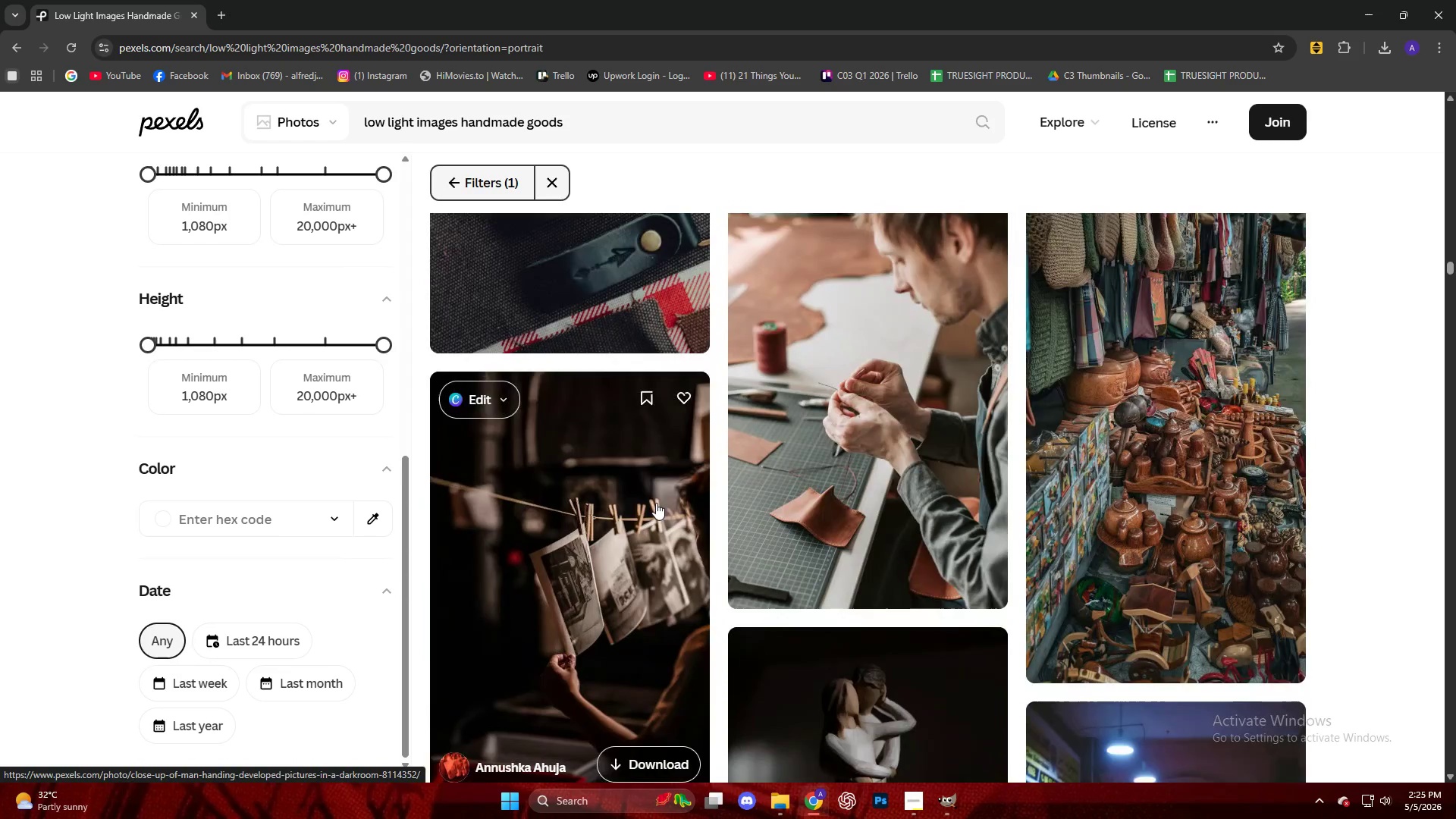 
left_click([648, 498])
 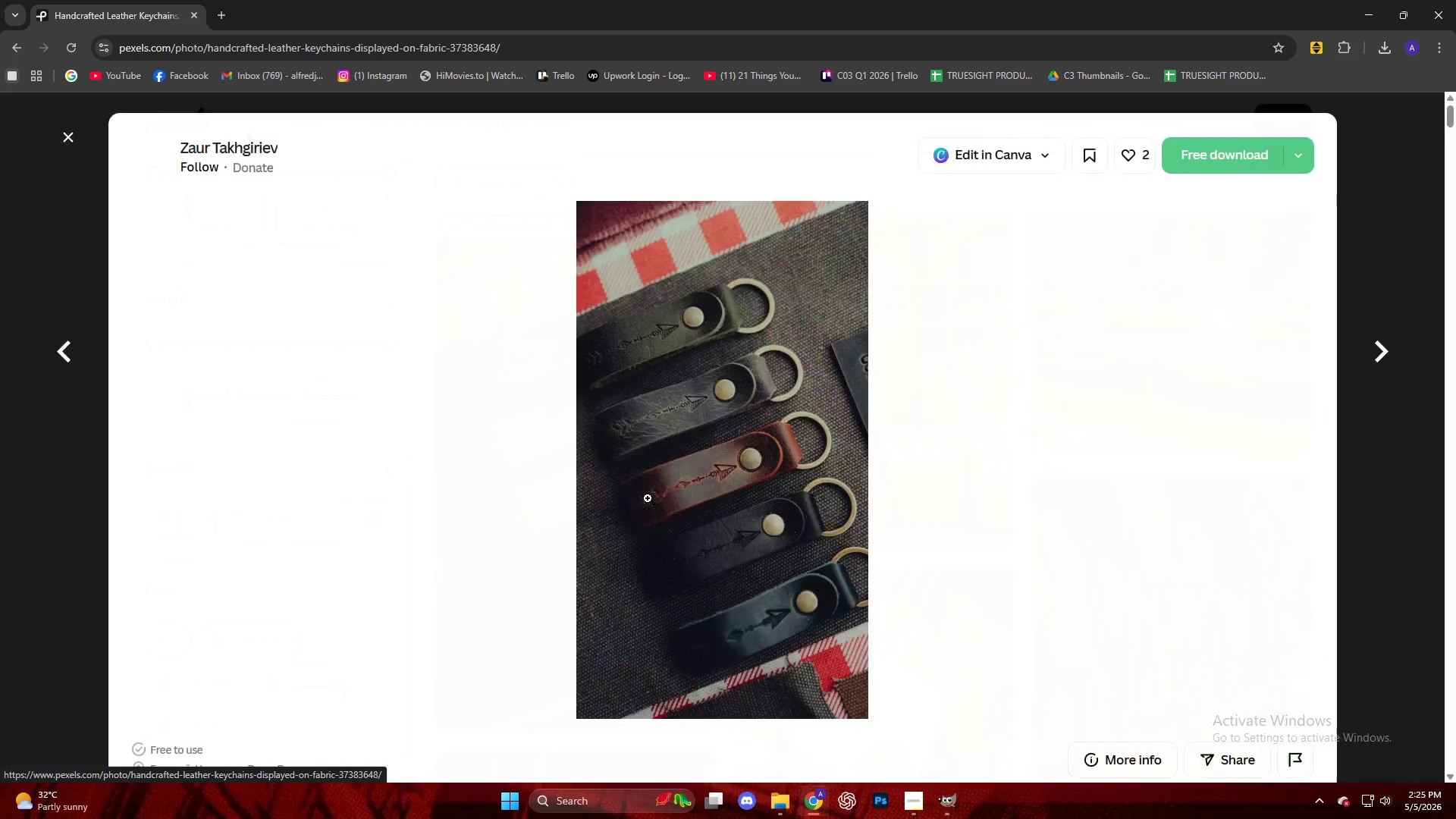 
scroll: coordinate [656, 503], scroll_direction: up, amount: 5.0
 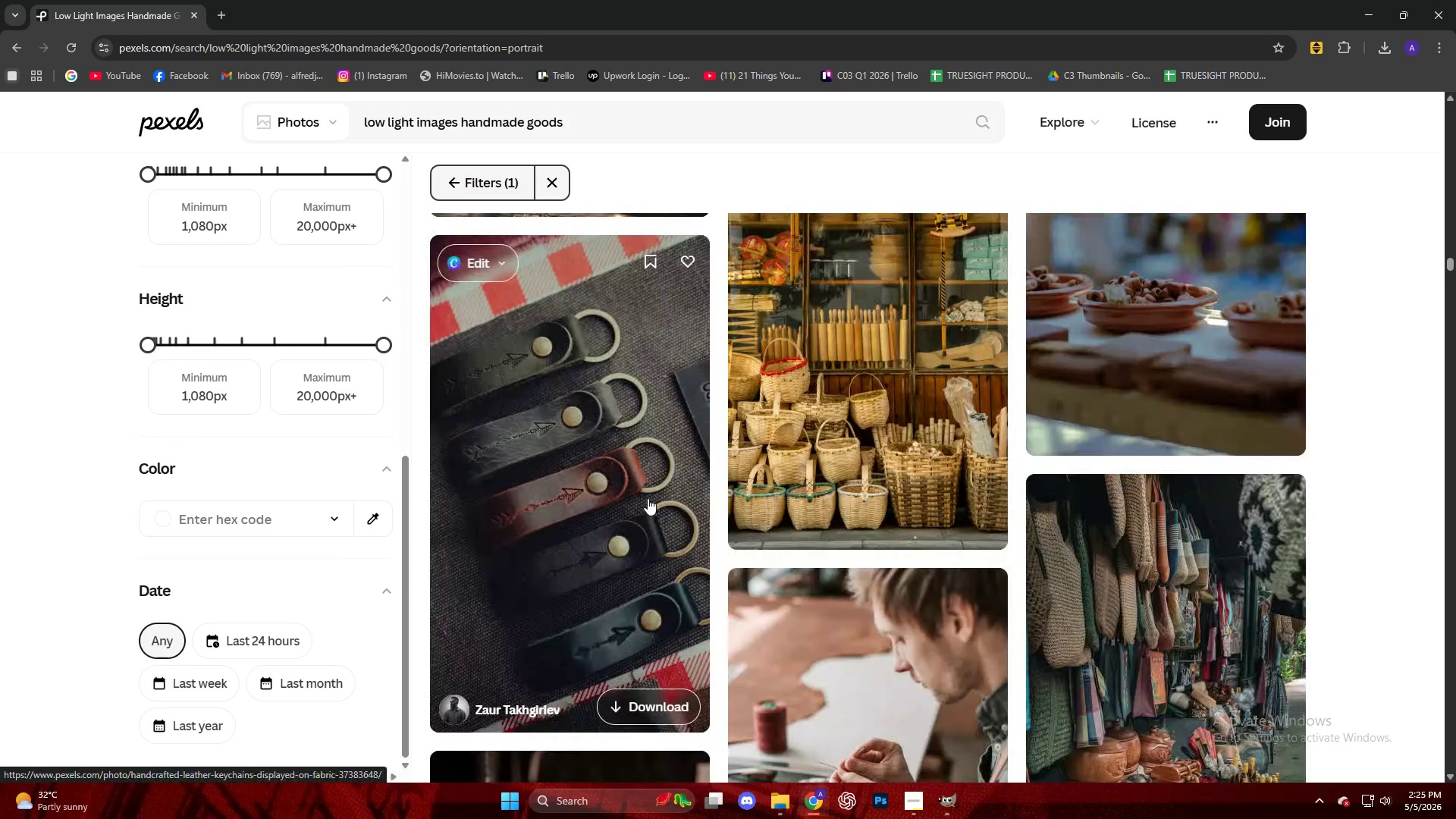 
scroll: coordinate [513, 453], scroll_direction: down, amount: 38.0
 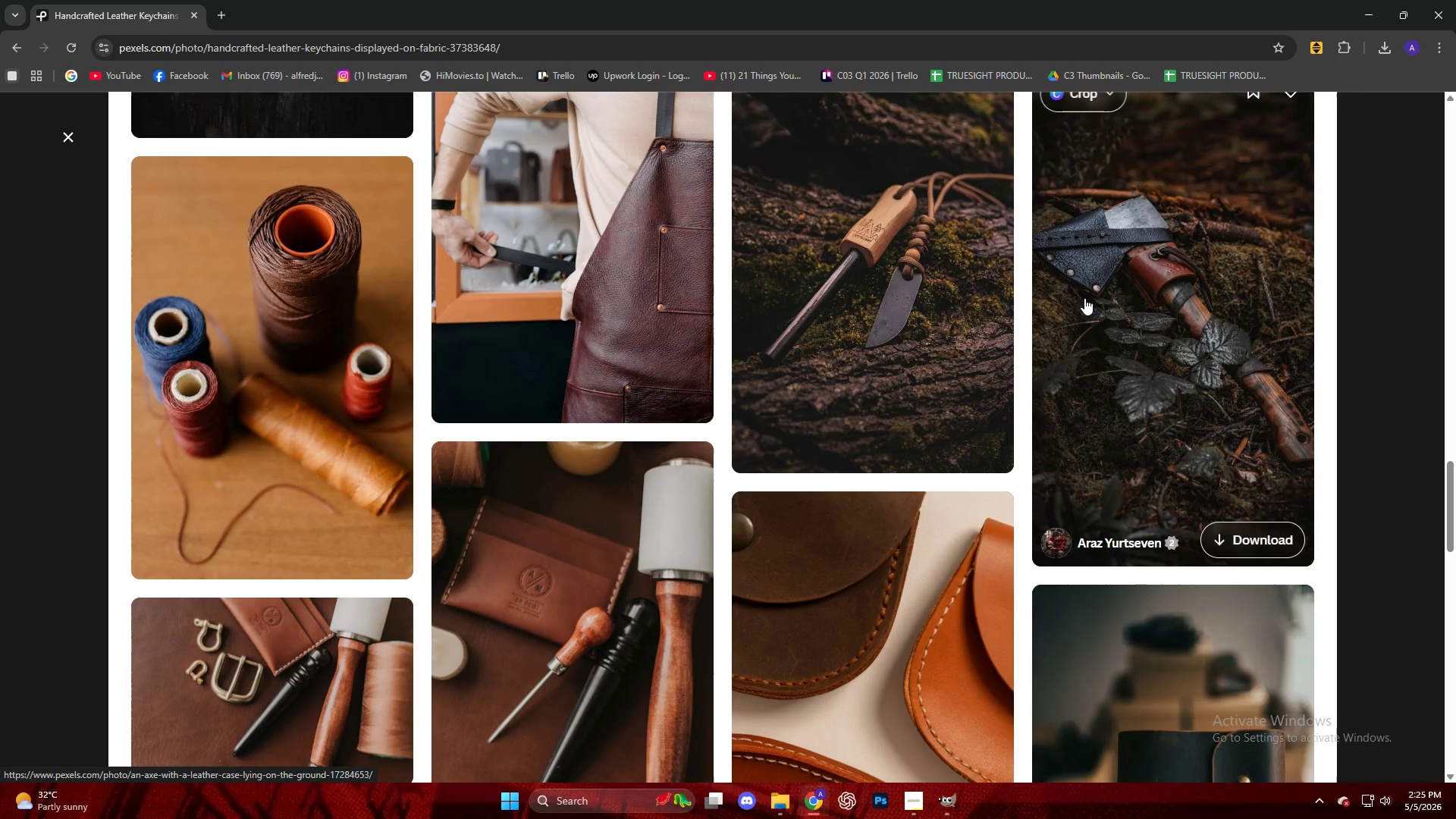 
left_click([1081, 277])
 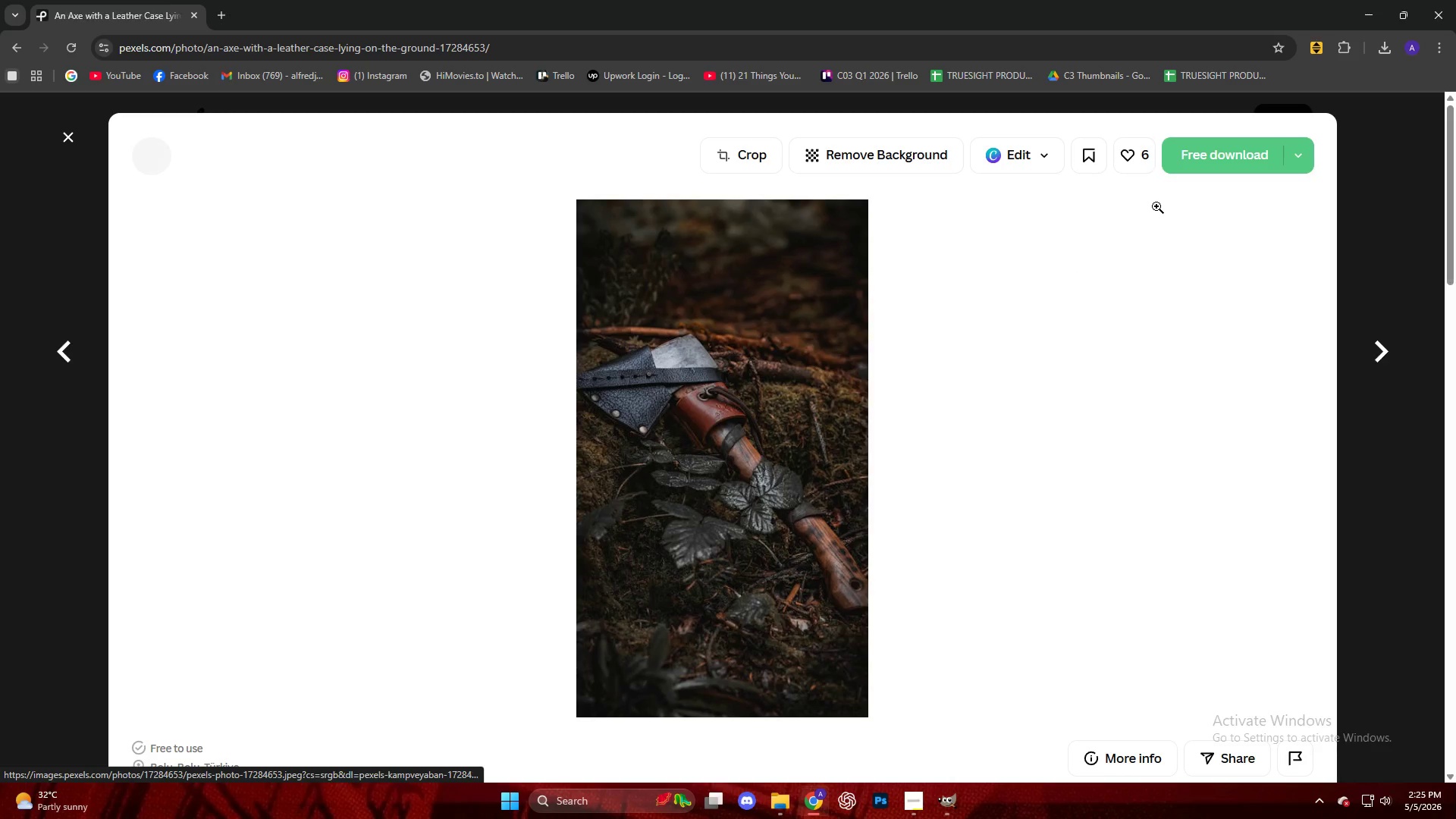 
left_click([1213, 165])
 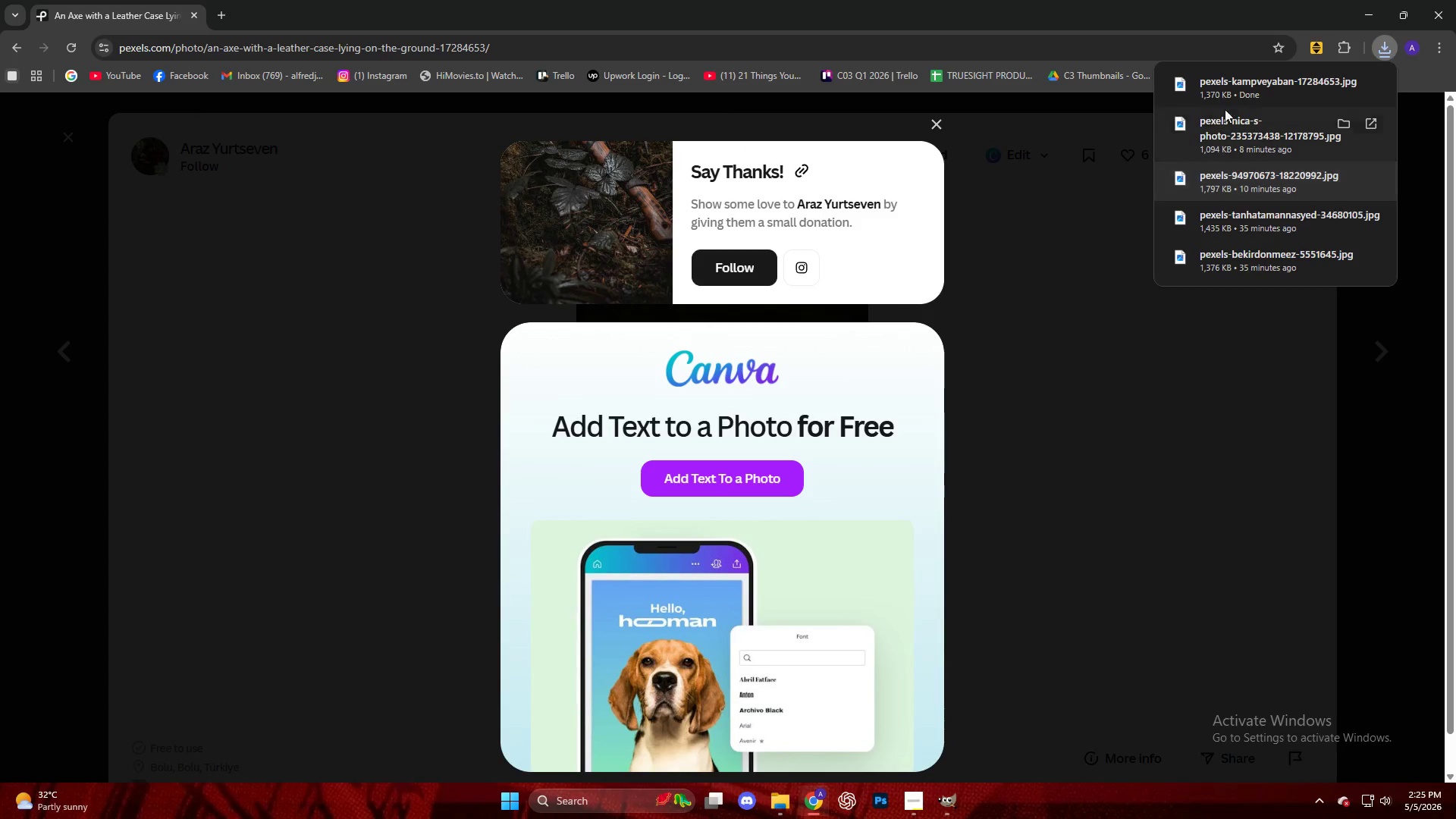 
left_click_drag(start_coordinate=[1219, 89], to_coordinate=[762, 458])
 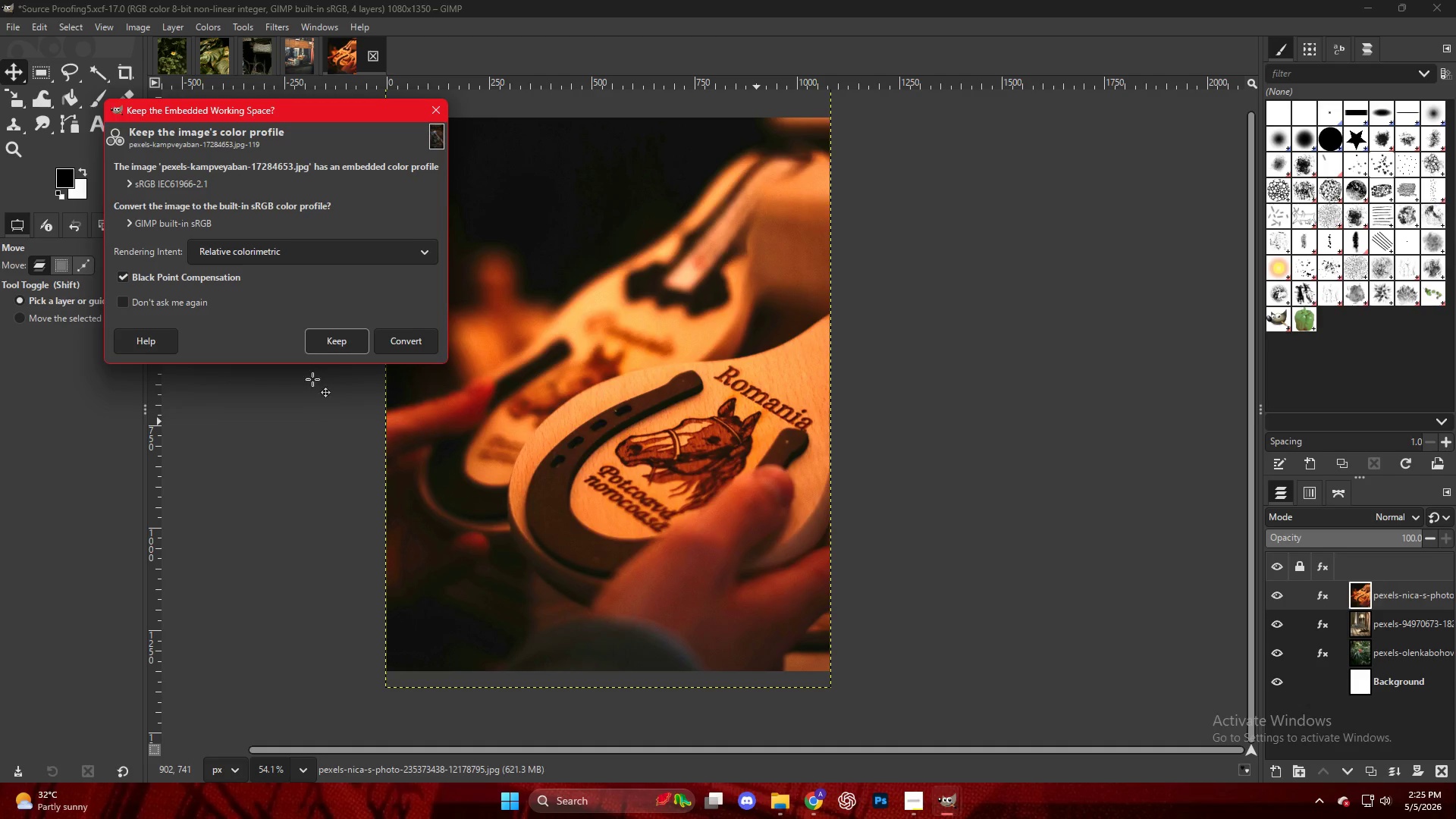 
left_click([322, 340])
 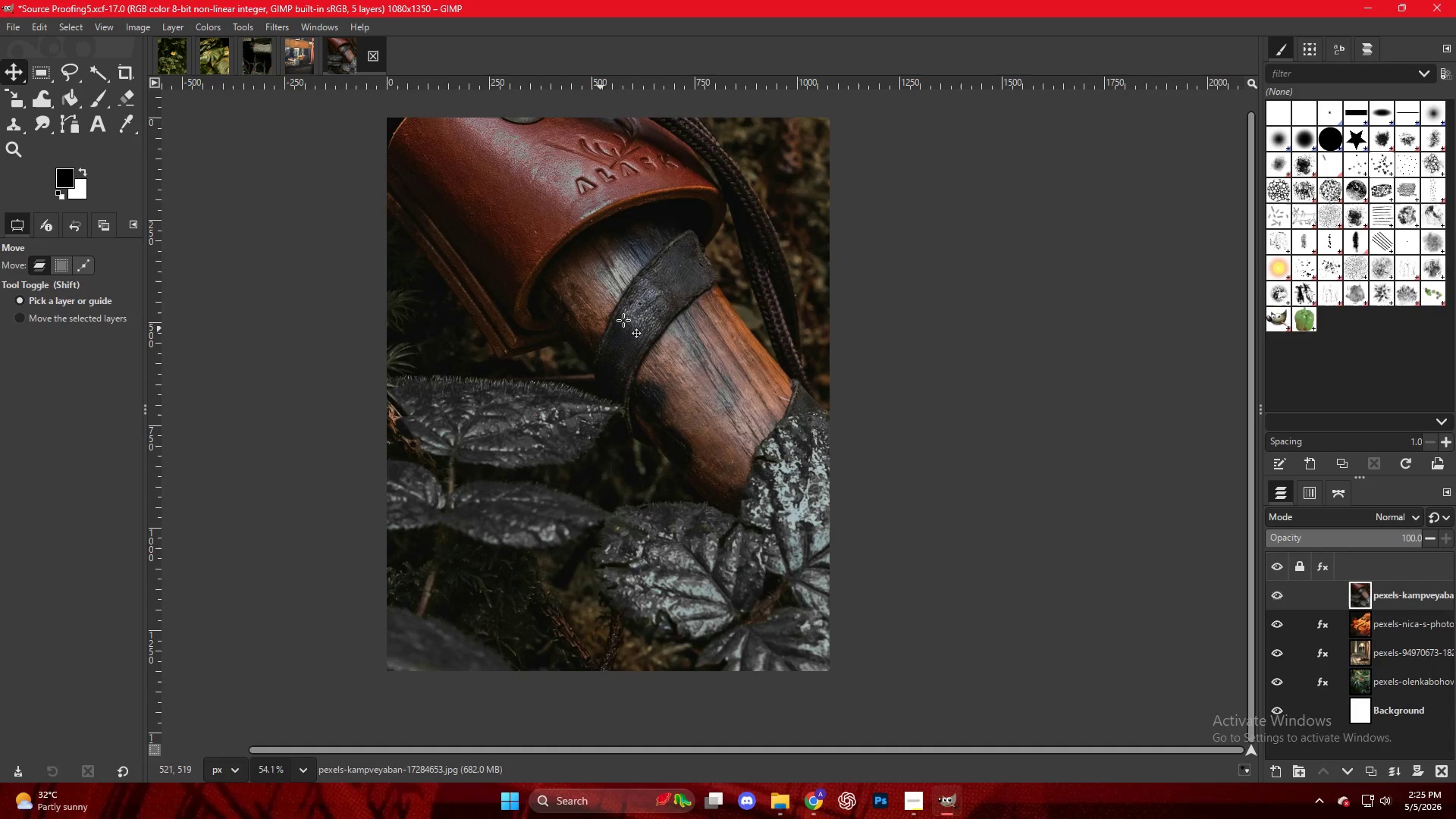 
key(Control+ControlLeft)
 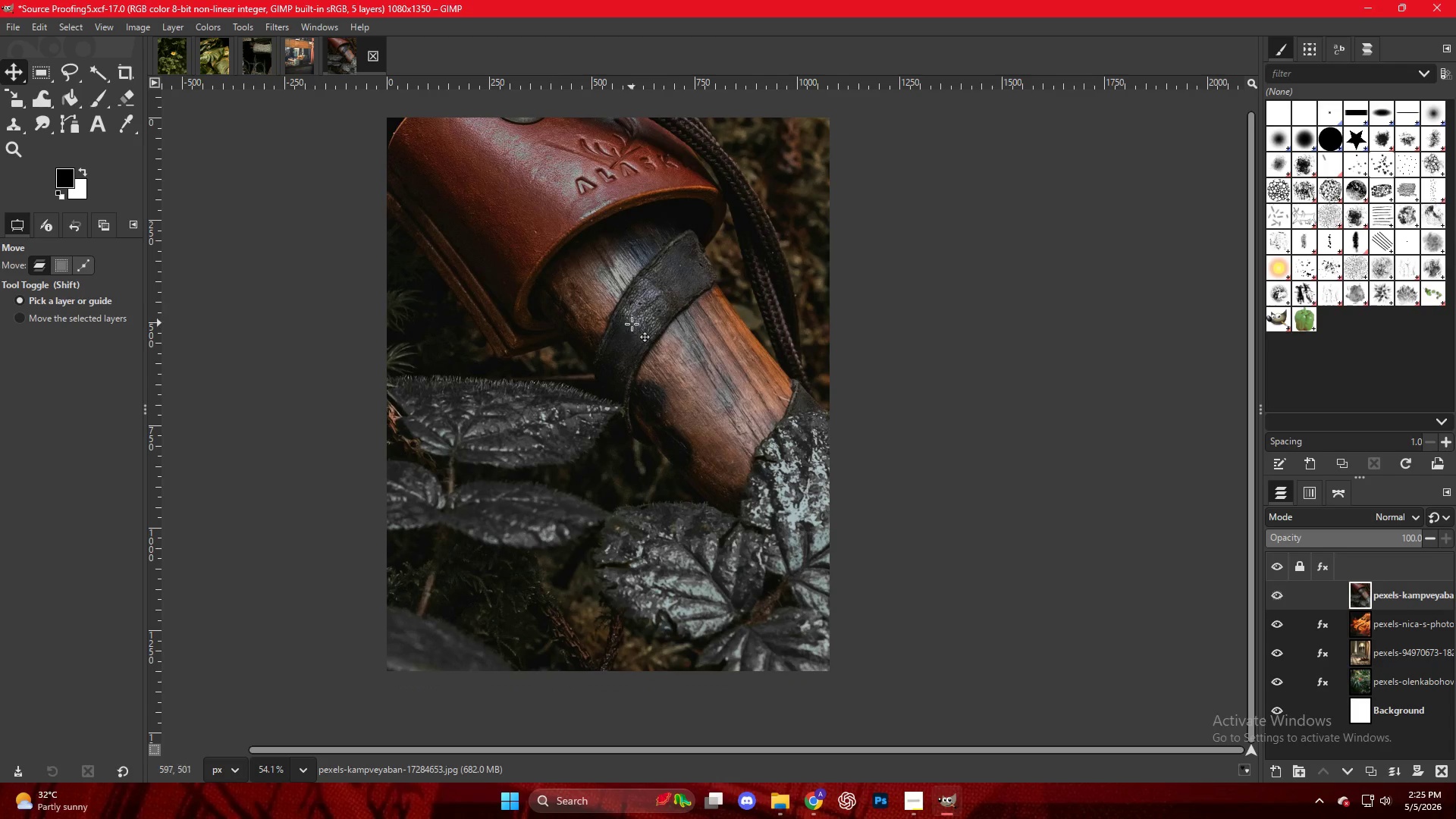 
scroll: coordinate [642, 328], scroll_direction: none, amount: 0.0
 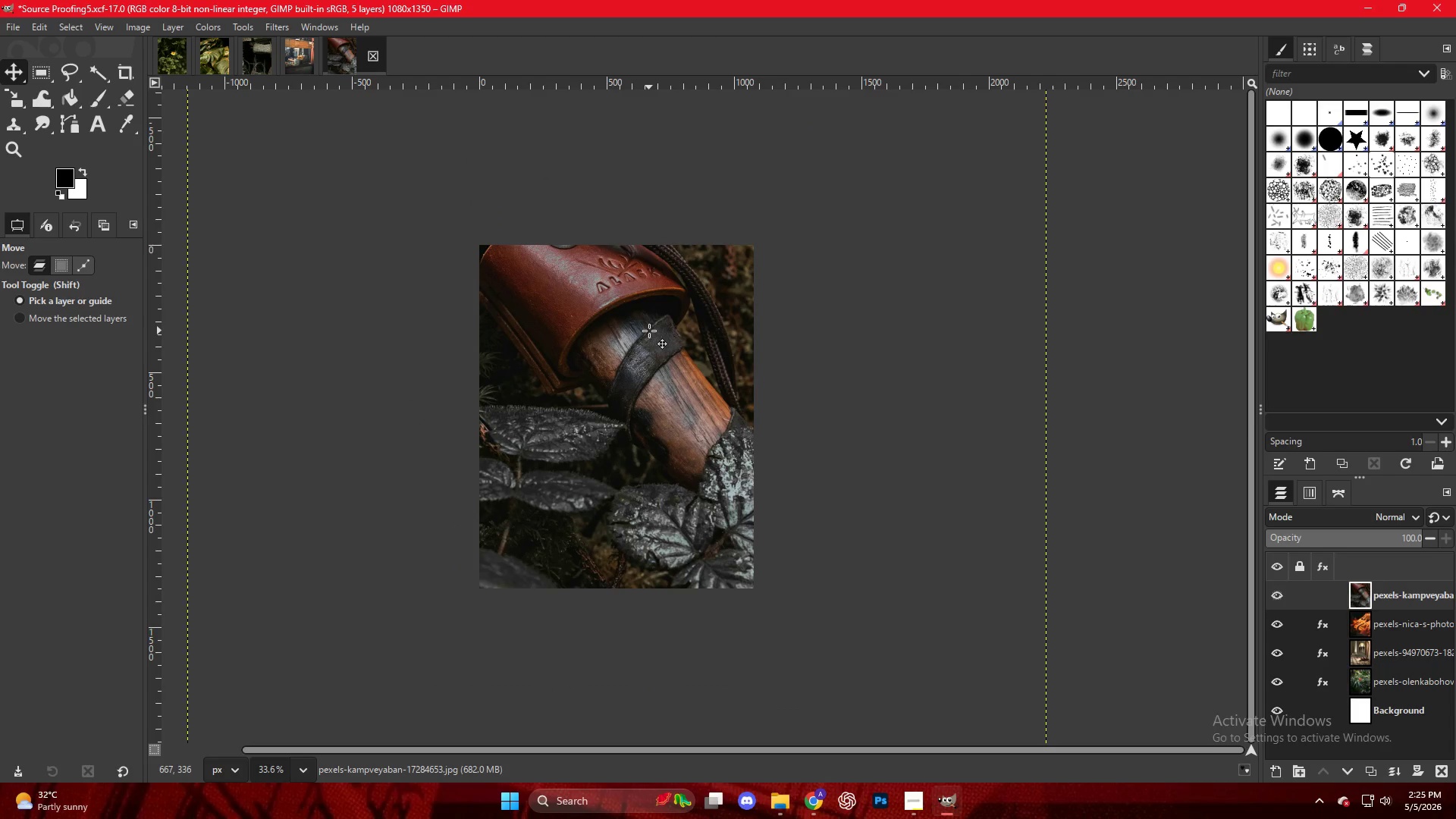 
key(Shift+ShiftLeft)
 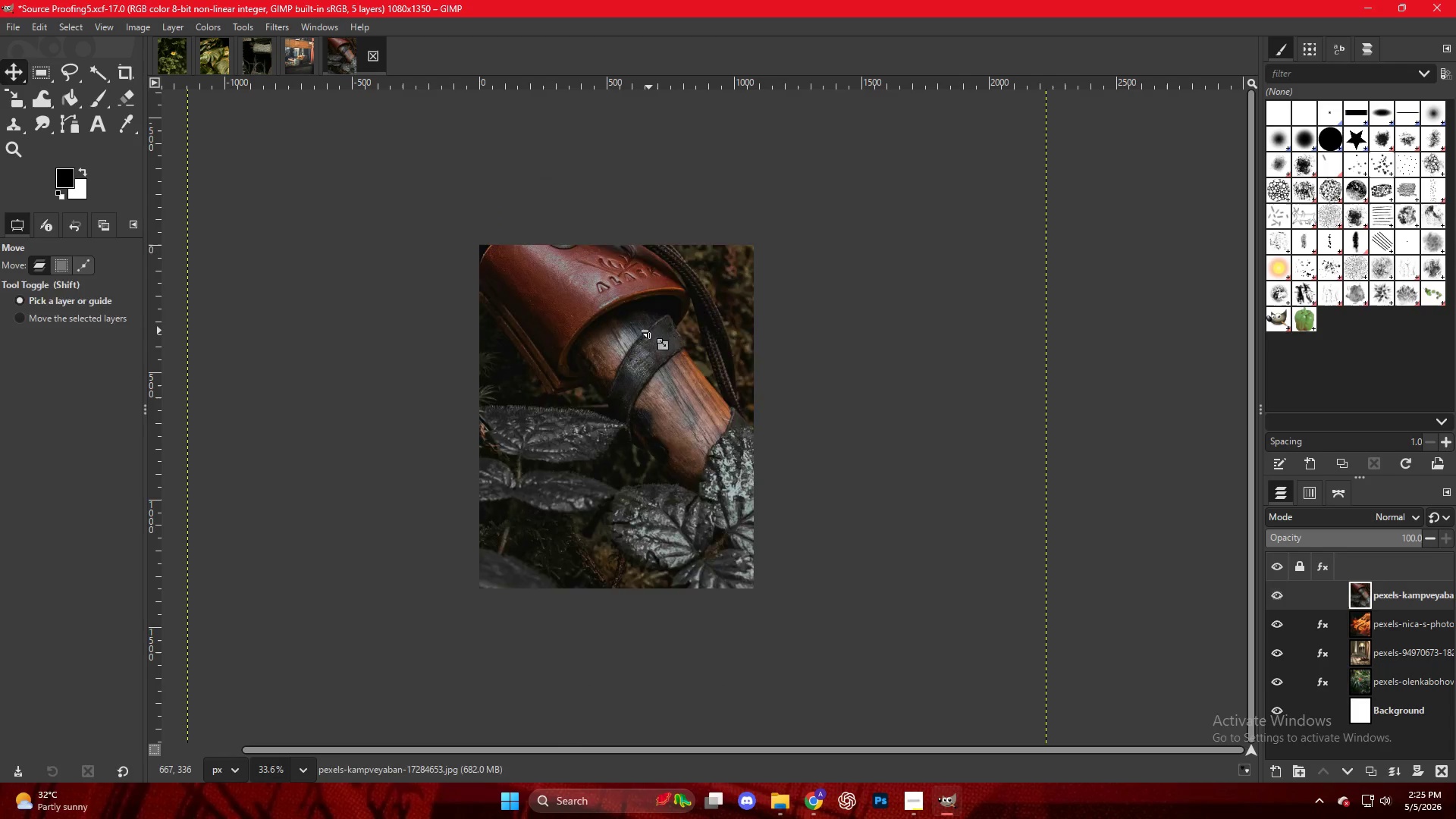 
key(Shift+S)
 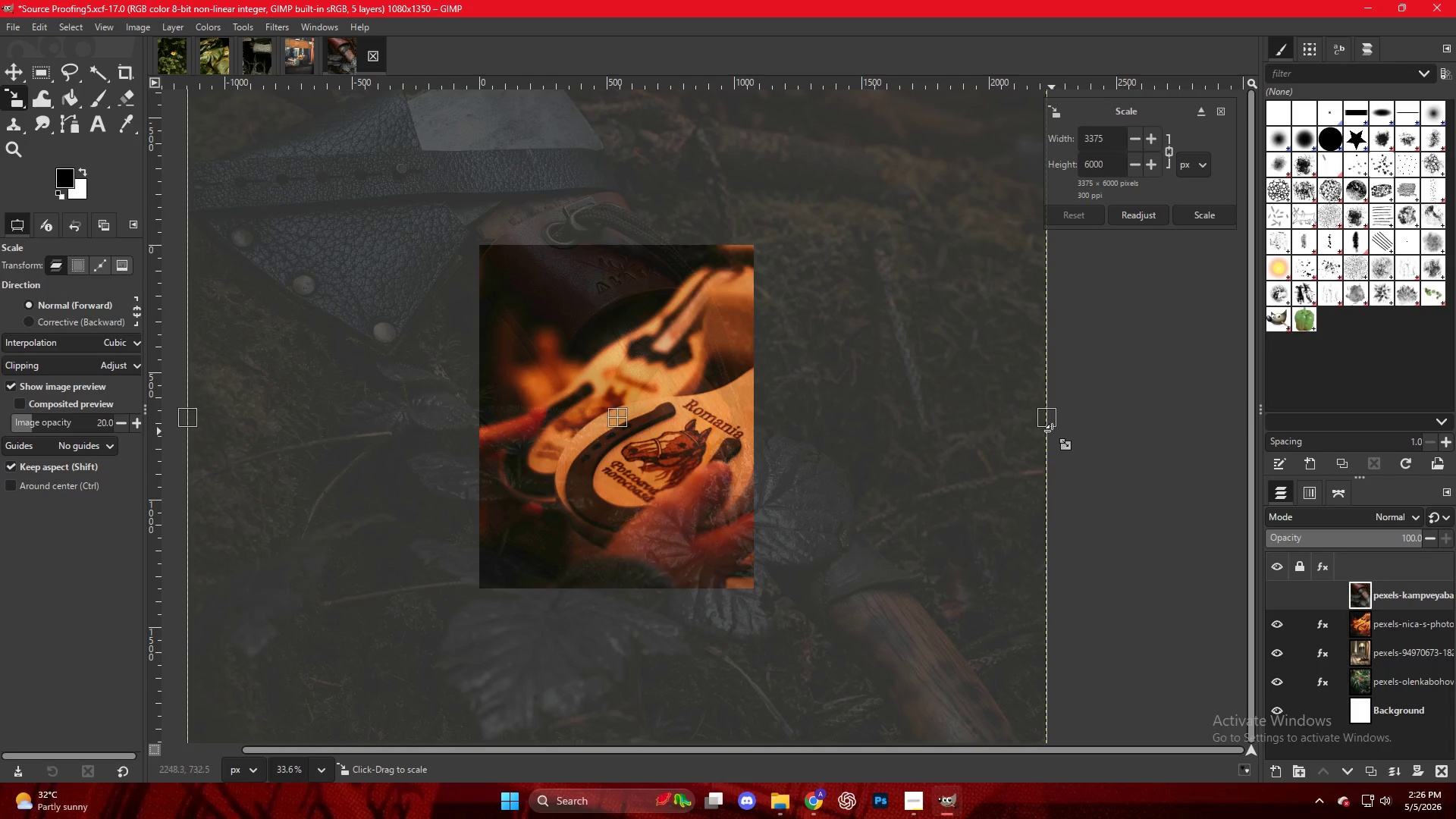 
left_click_drag(start_coordinate=[1044, 418], to_coordinate=[752, 397])
 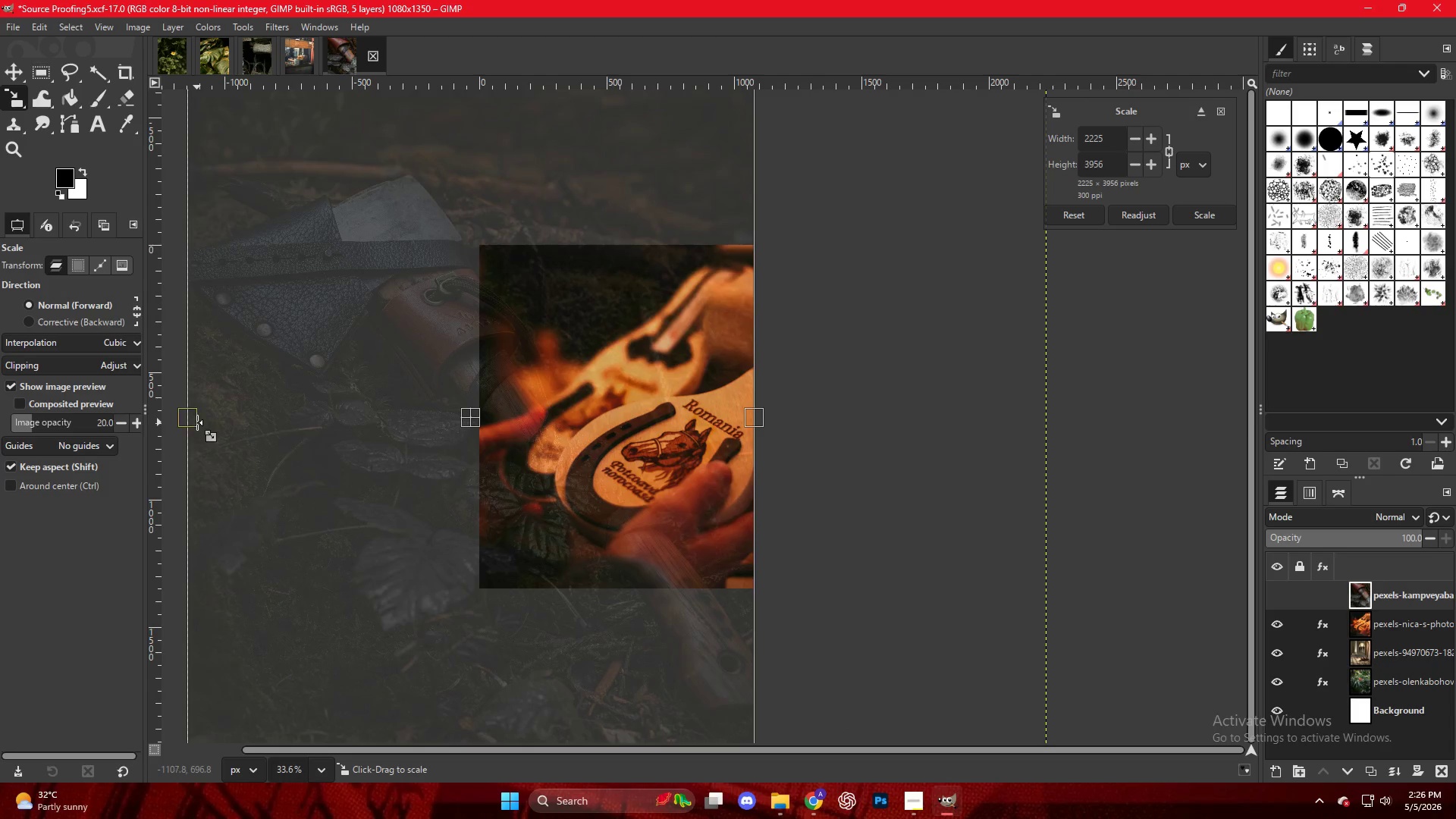 
left_click_drag(start_coordinate=[195, 422], to_coordinate=[482, 381])
 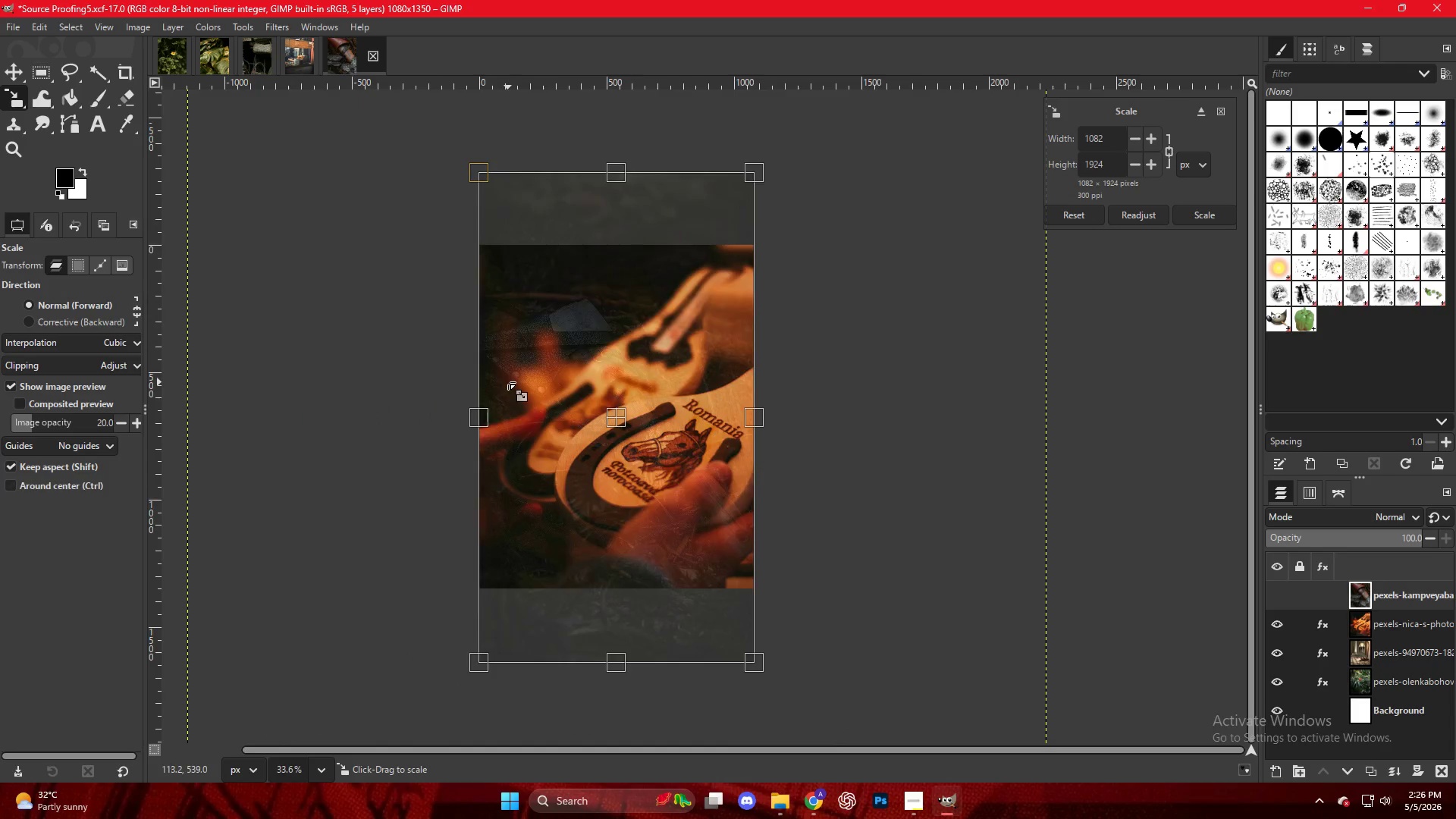 
hold_key(key=ControlLeft, duration=0.86)
hold_key(key=ControlLeft, duration=0.34)
scroll: coordinate [540, 460], scroll_direction: up, amount: 12.0
 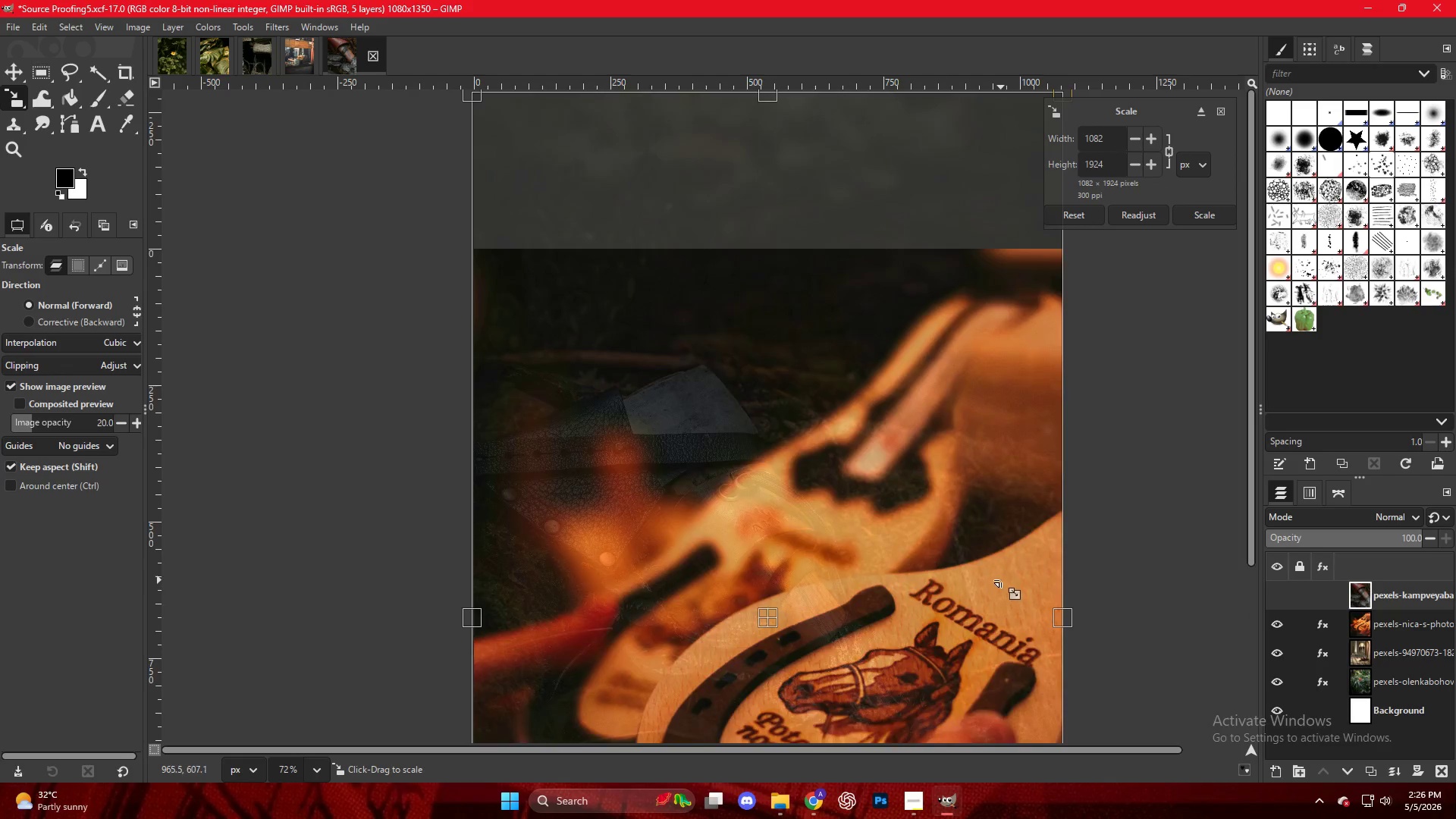 
scroll: coordinate [999, 579], scroll_direction: down, amount: 5.0
 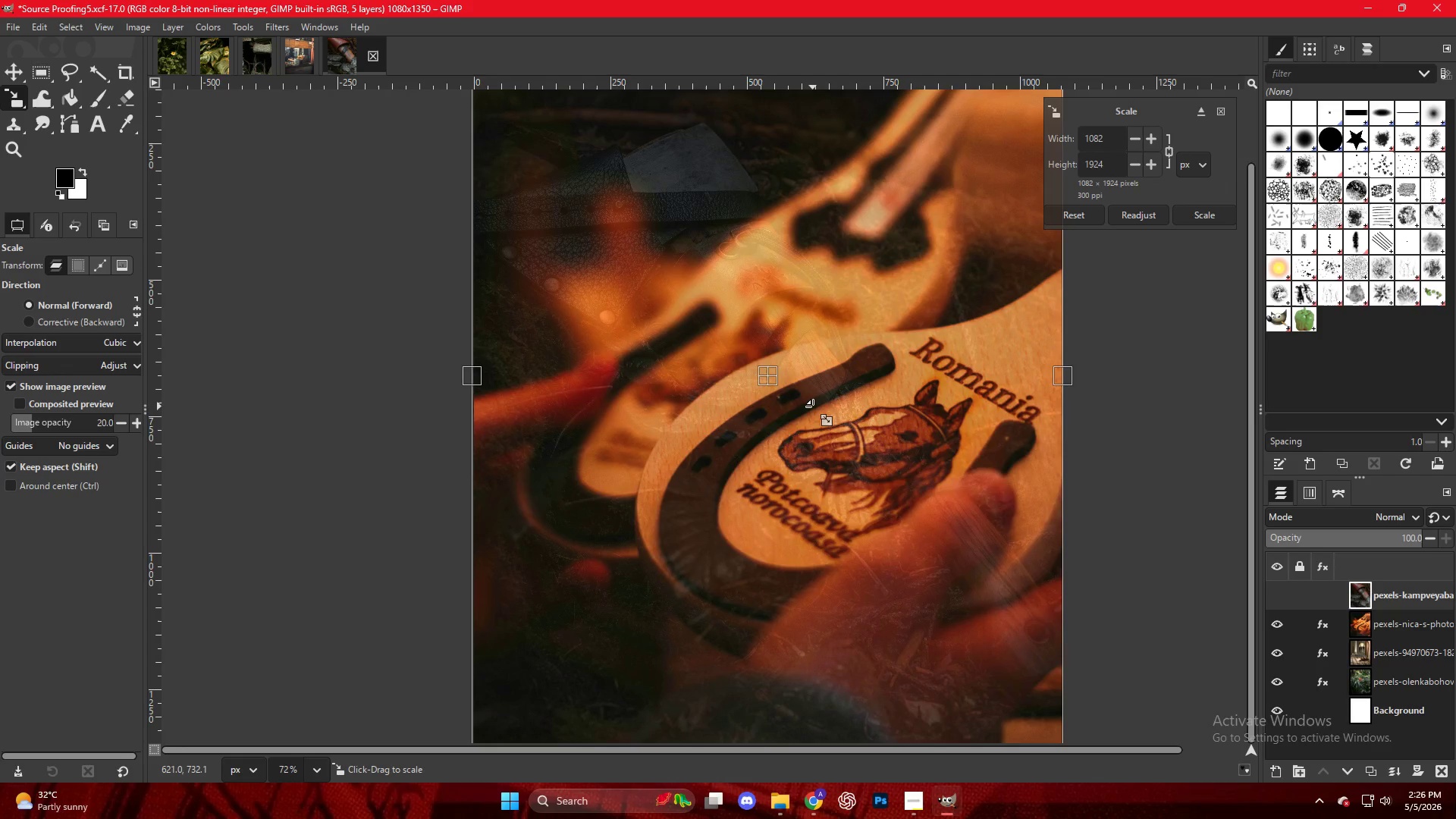 
key(M)
 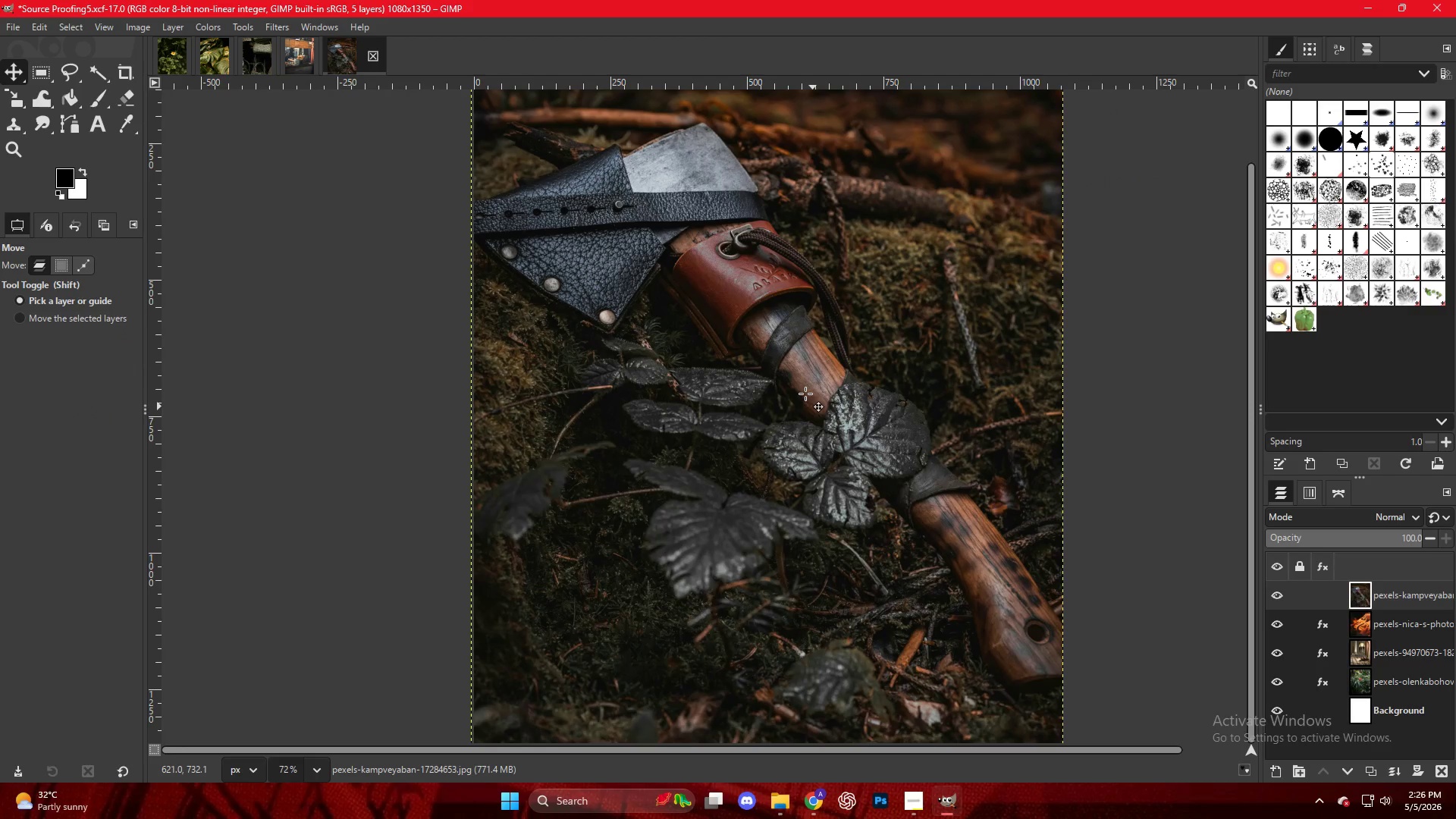 
hold_key(key=ControlLeft, duration=0.44)
hold_key(key=ControlLeft, duration=0.61)
scroll: coordinate [812, 395], scroll_direction: up, amount: 2.0
 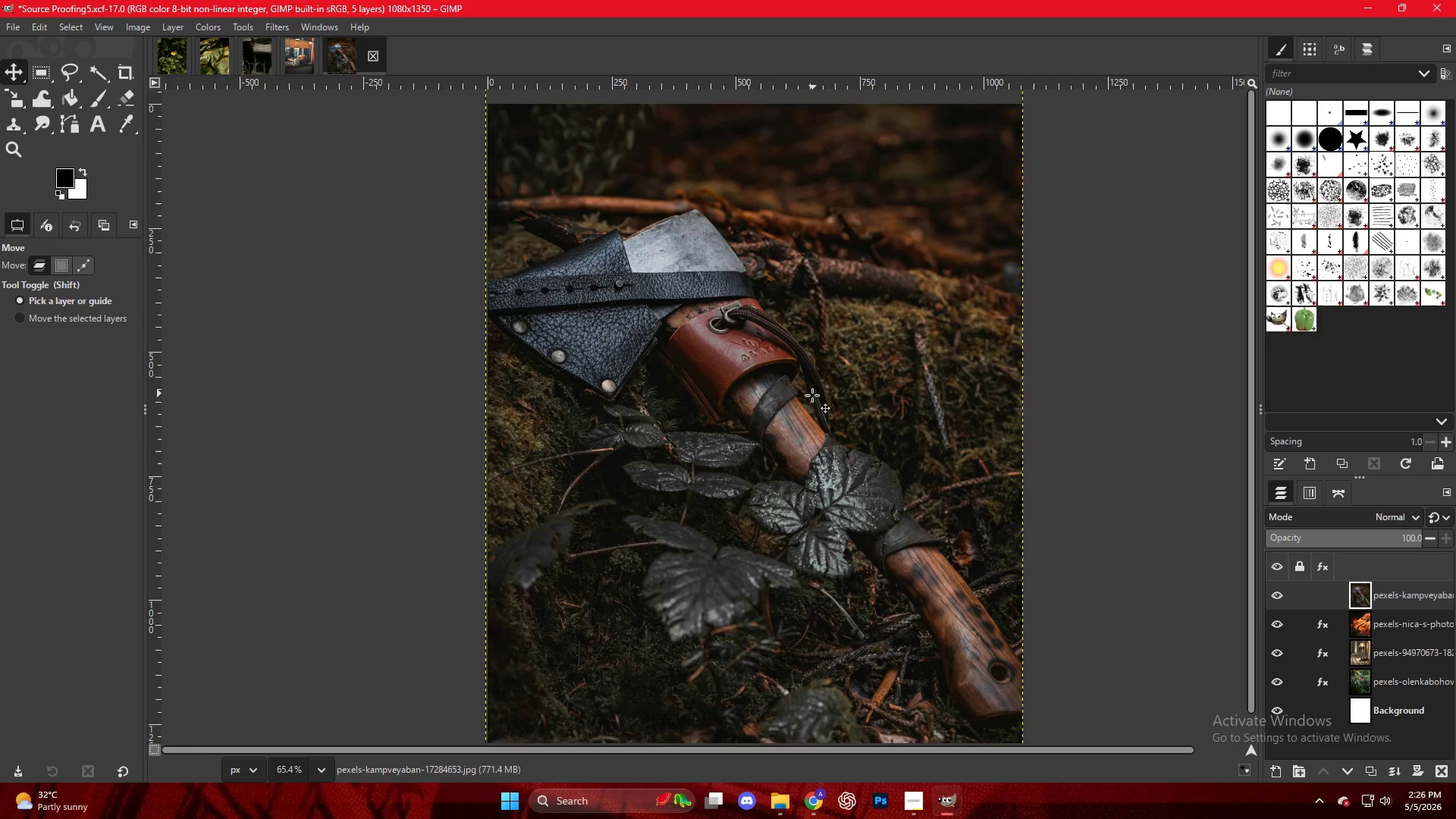 
right_click([809, 385])
 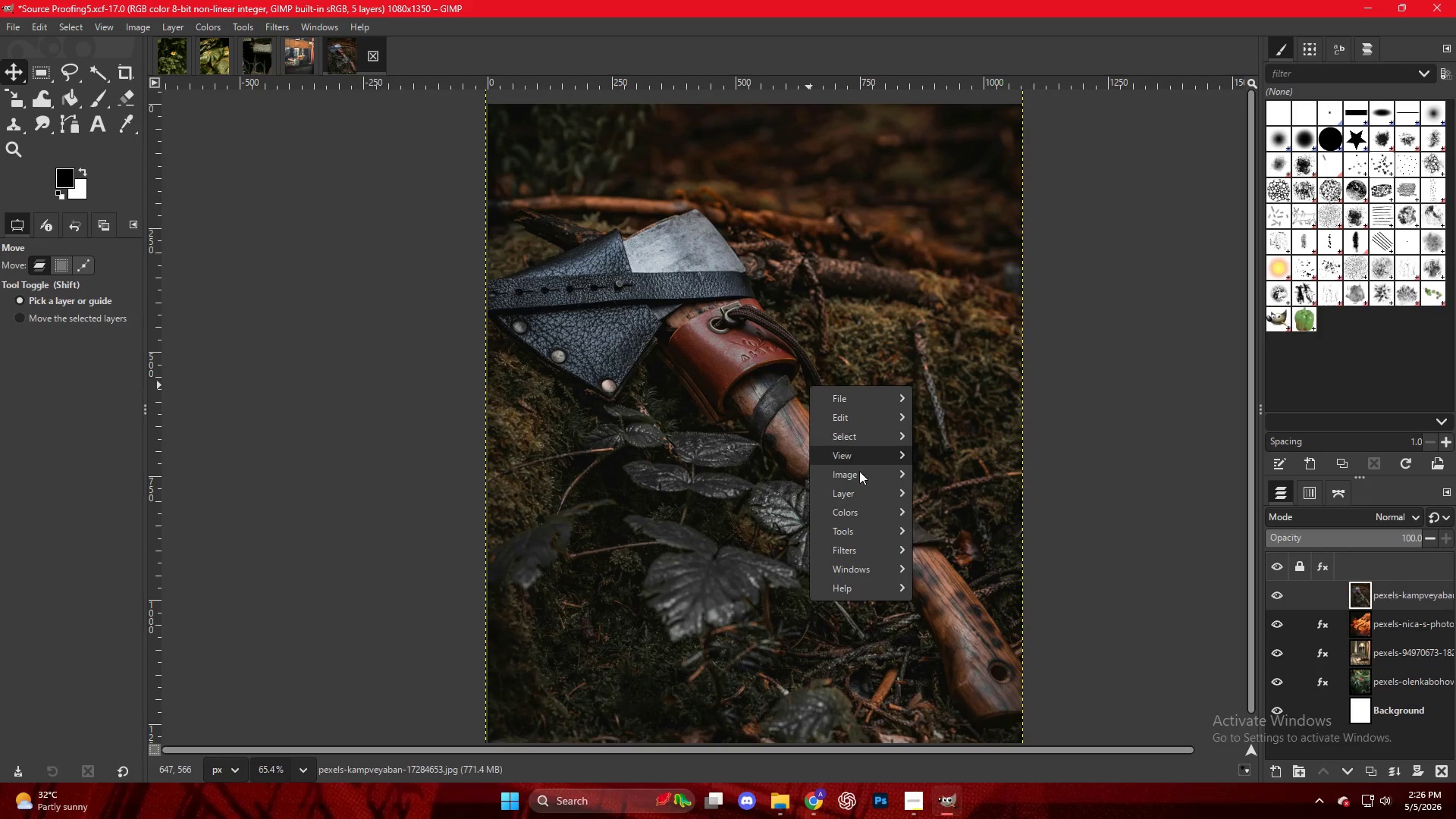 
mouse_move([867, 491])
 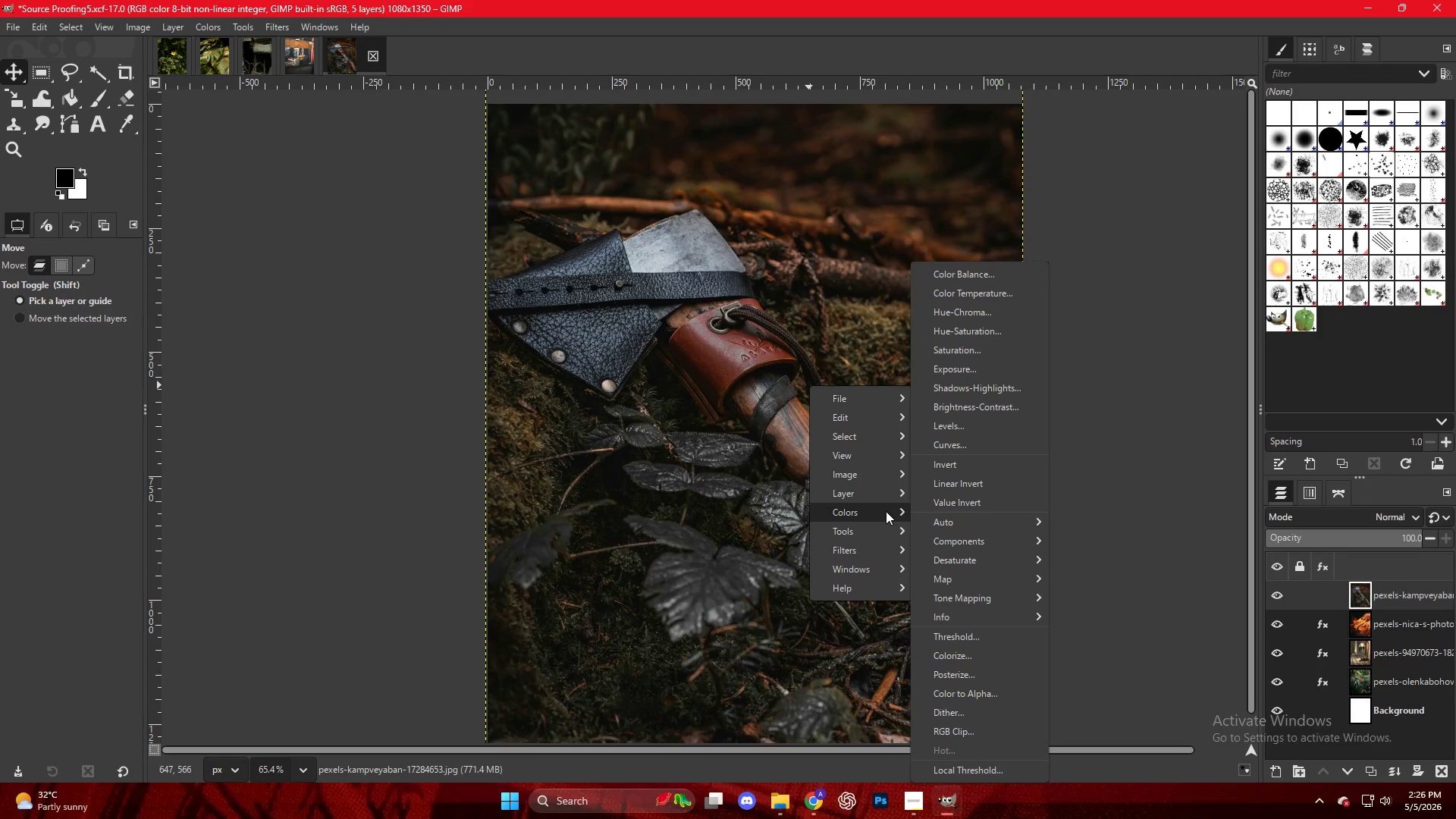 
left_click([968, 375])
 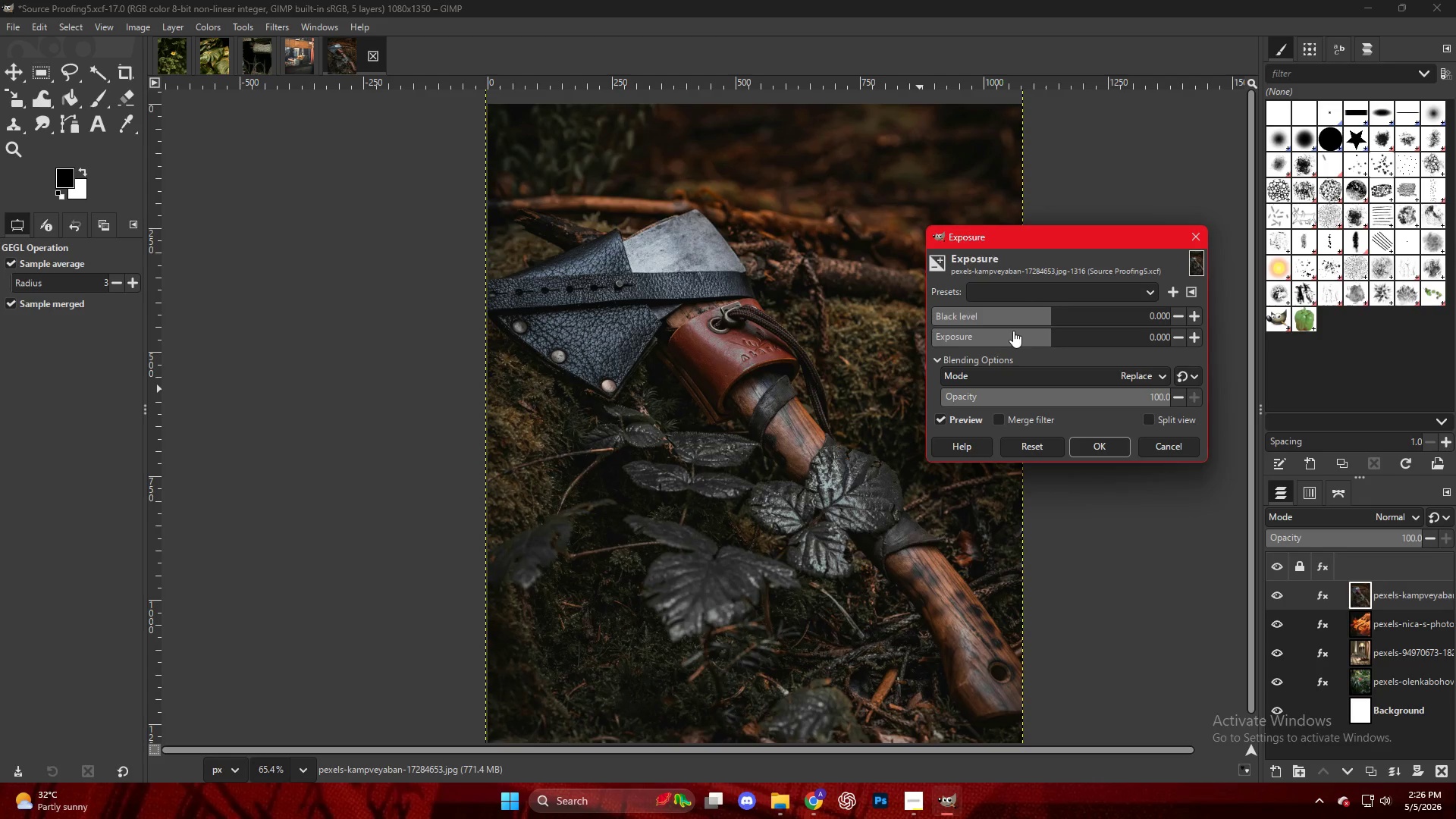 
left_click_drag(start_coordinate=[1045, 333], to_coordinate=[1072, 341])
 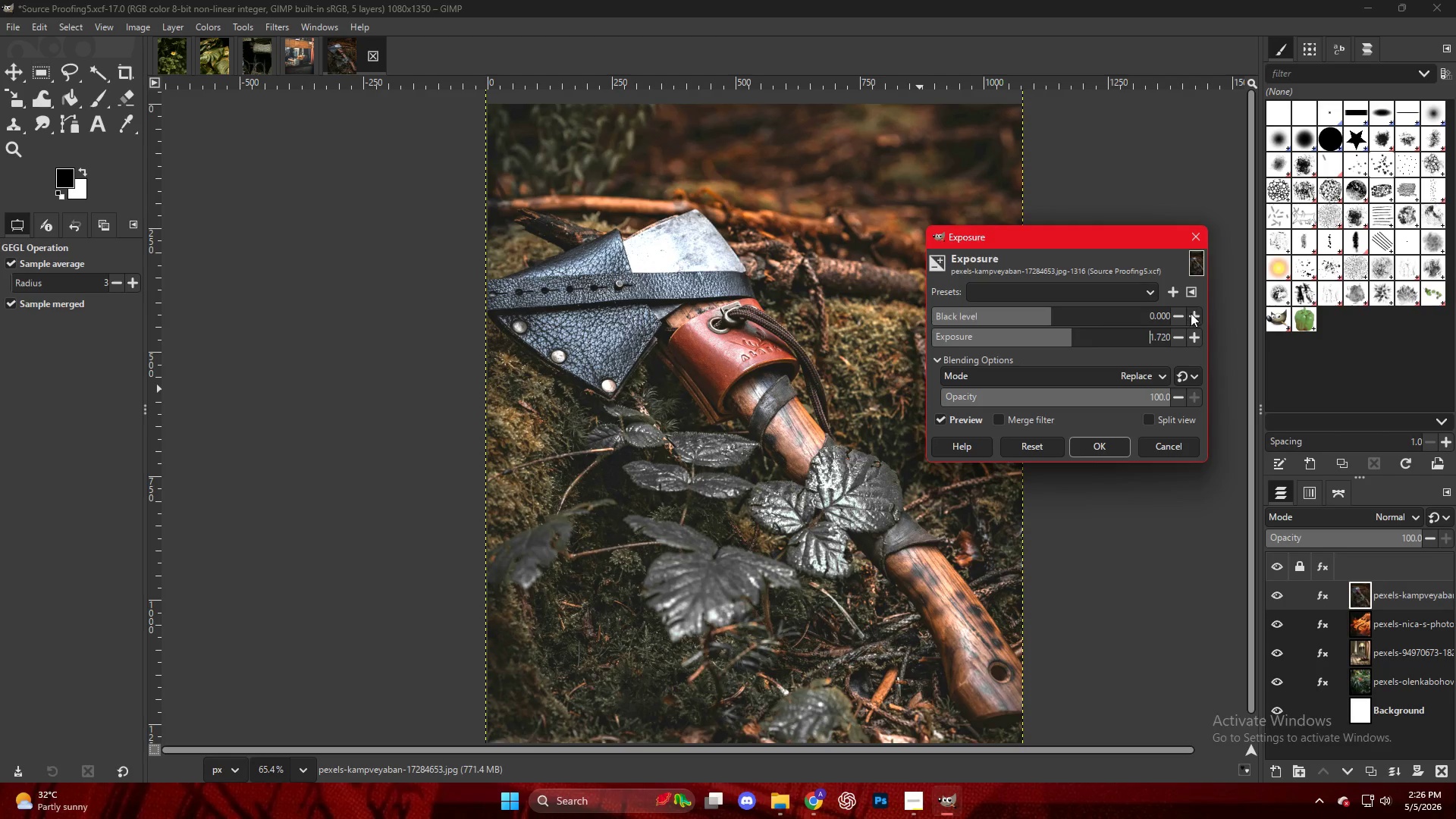 
left_click([1192, 315])
 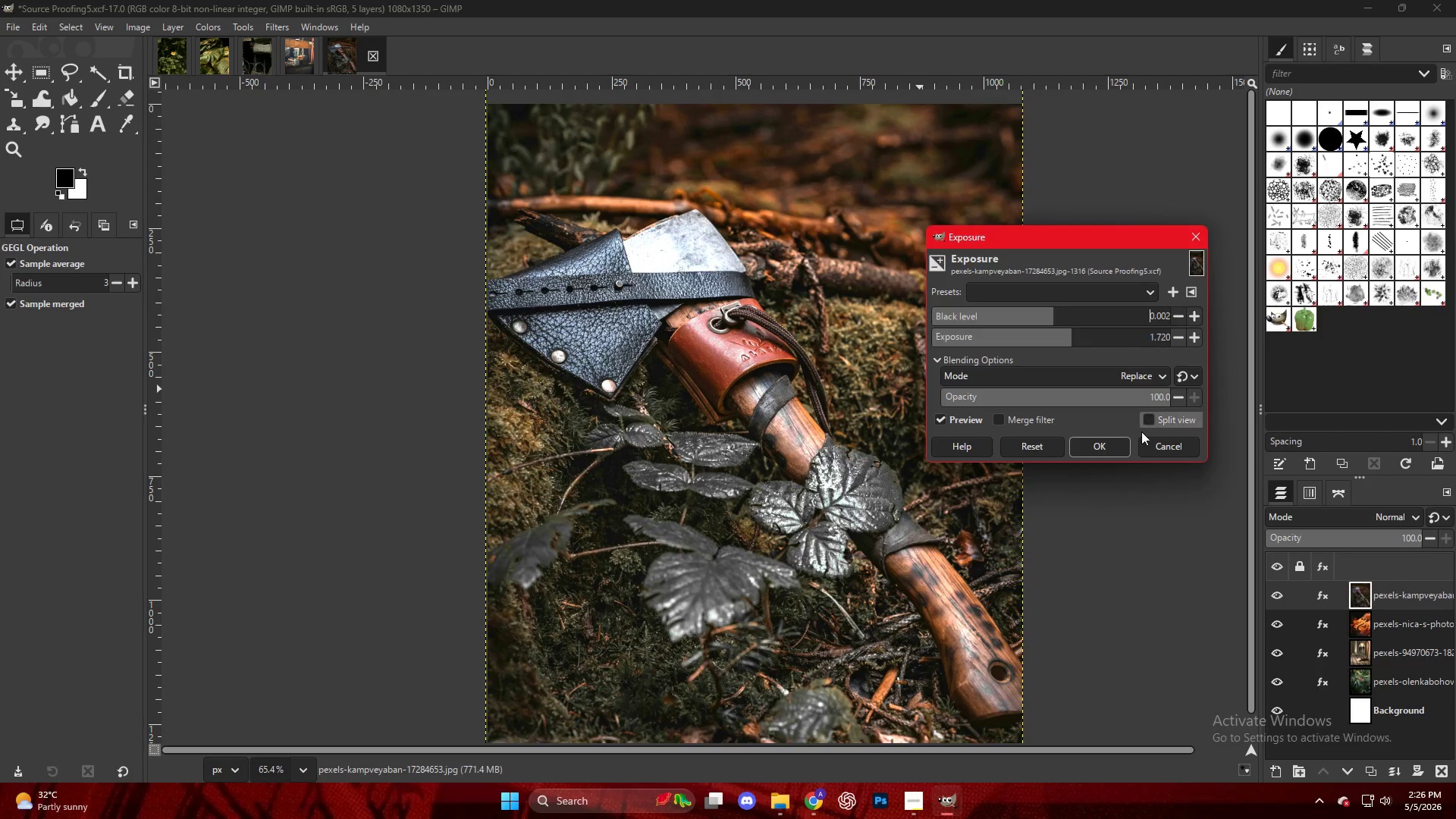 
left_click([1115, 444])
 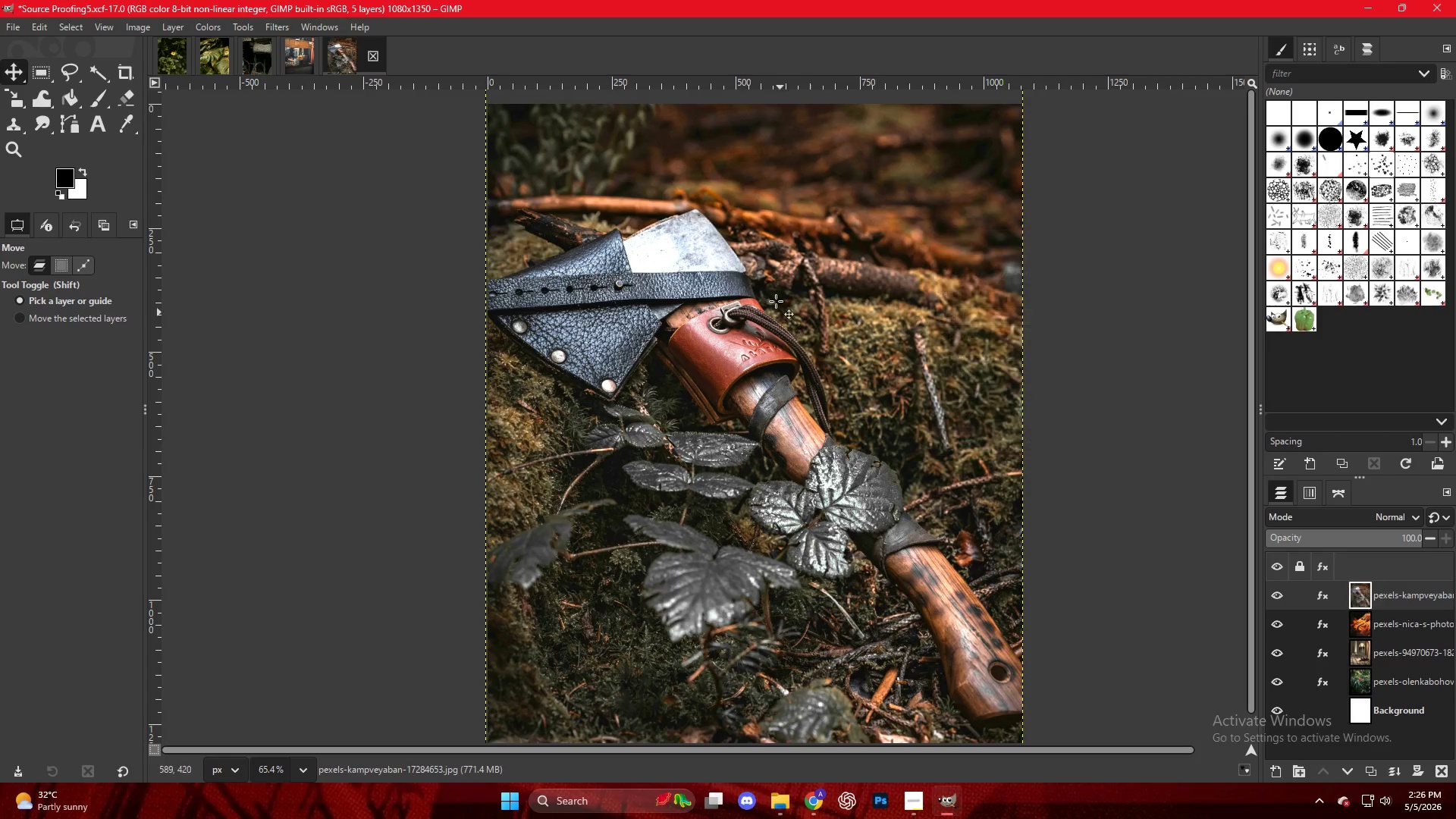 
right_click([763, 269])
 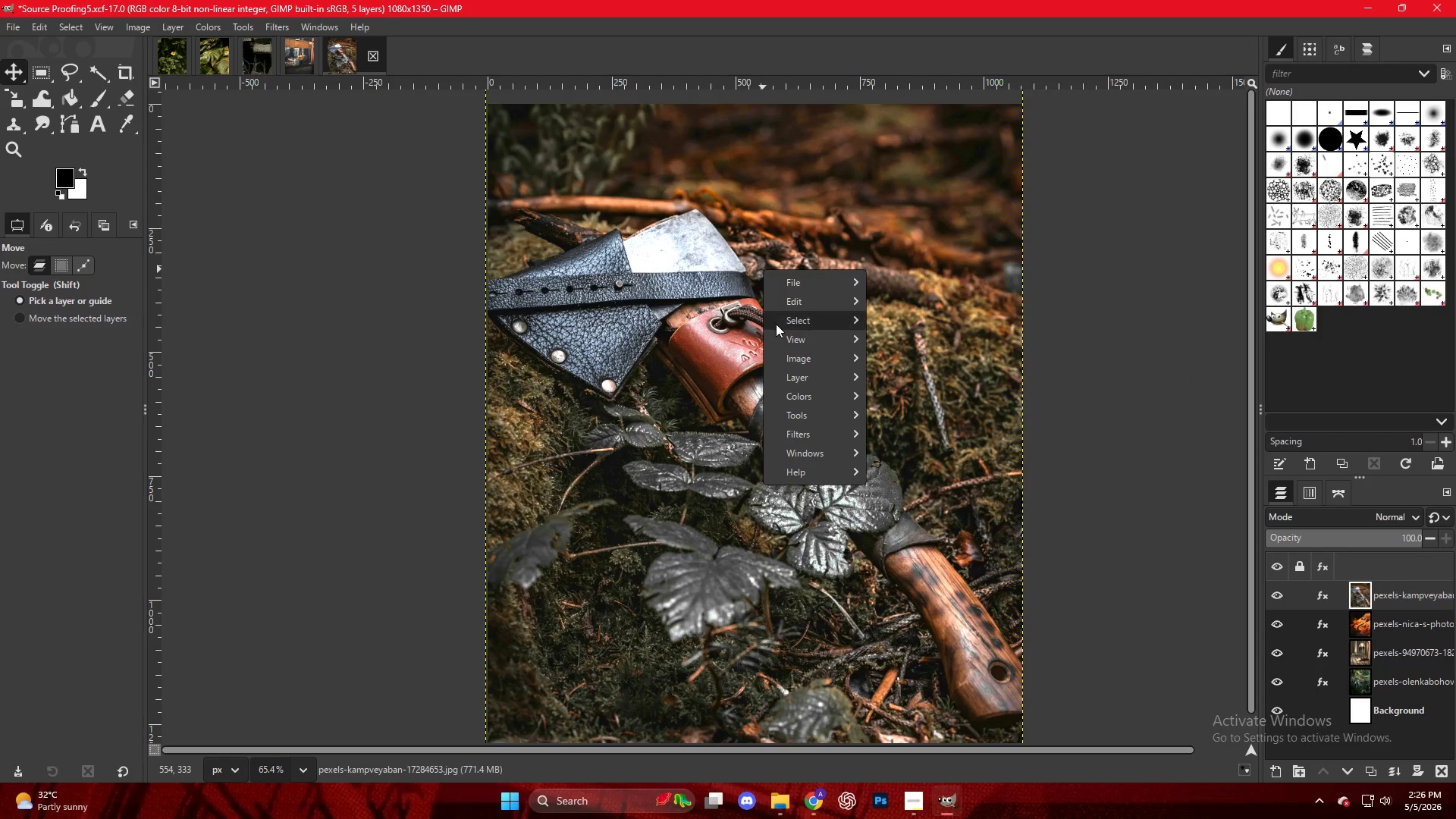 
mouse_move([824, 392])
 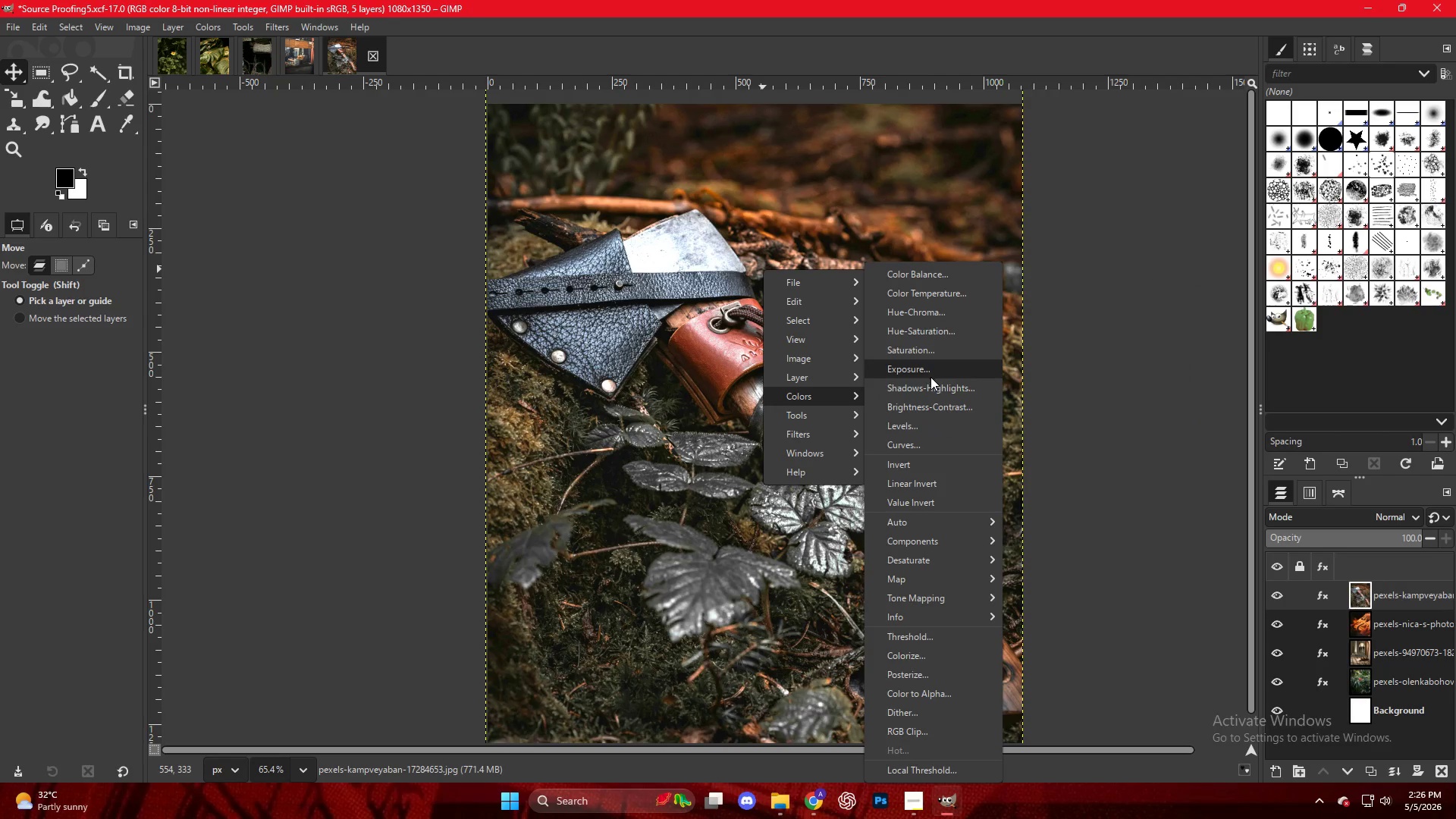 
left_click([932, 391])
 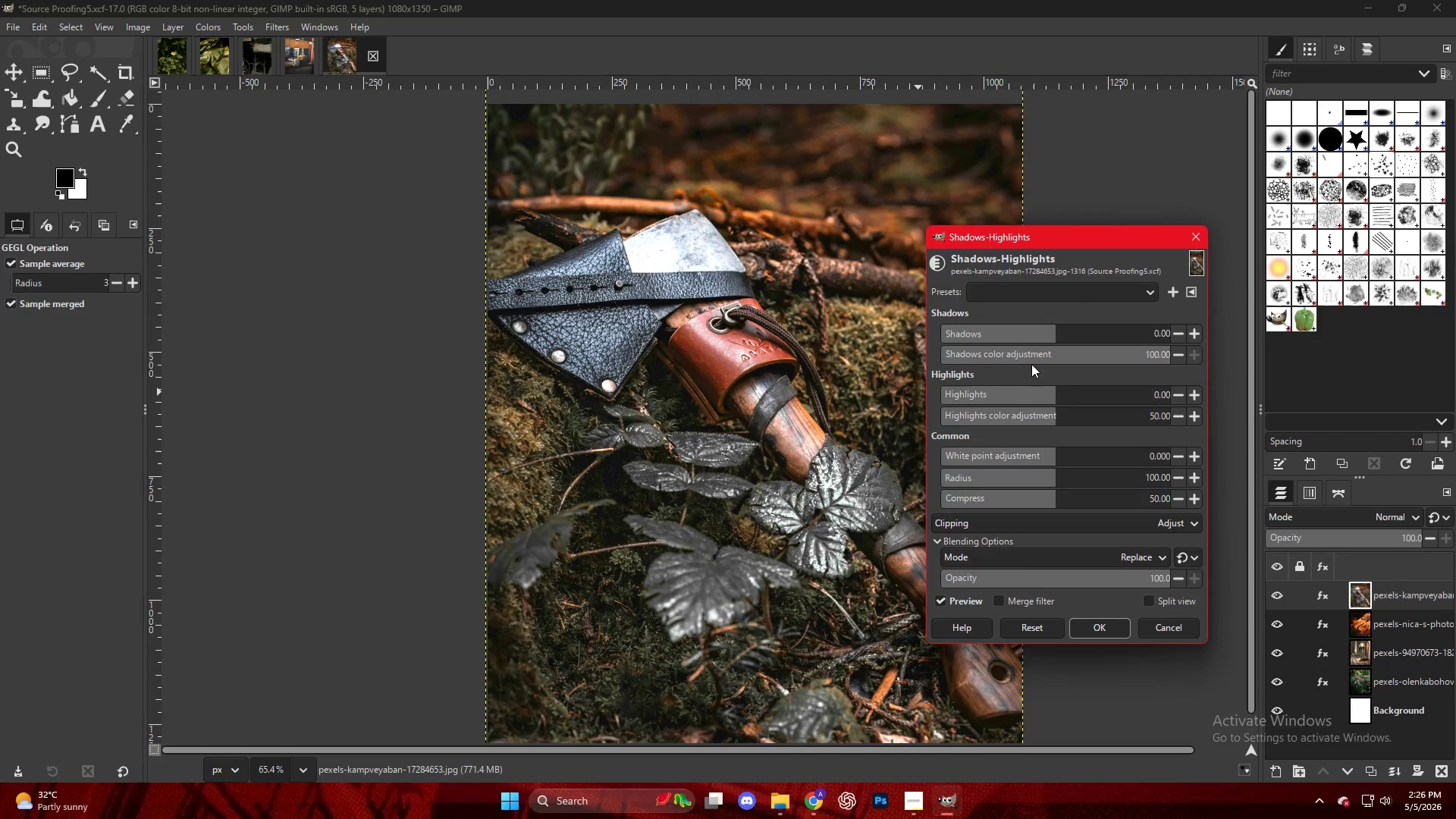 
left_click_drag(start_coordinate=[1027, 341], to_coordinate=[1007, 349])
 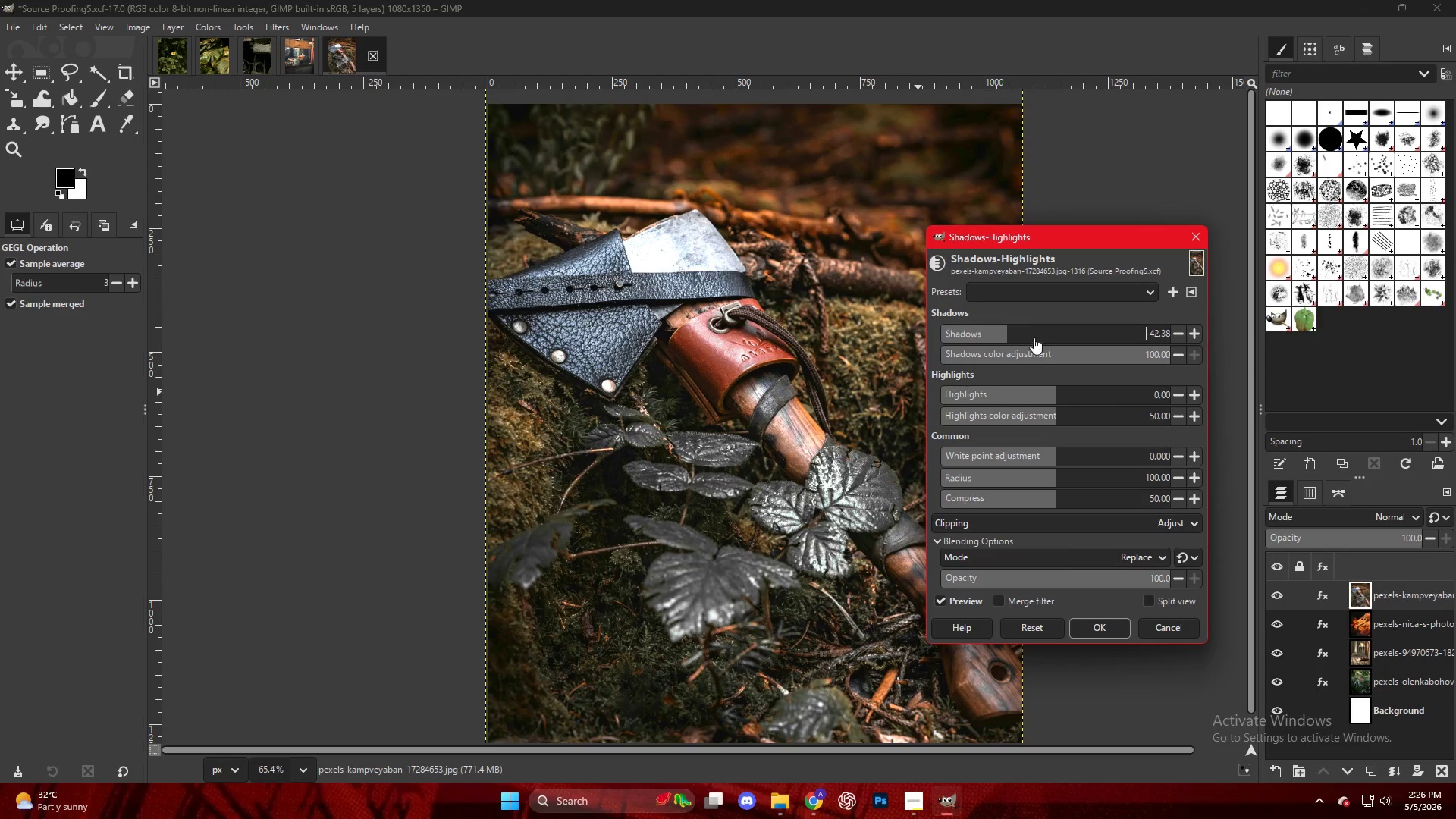 
left_click_drag(start_coordinate=[1025, 334], to_coordinate=[1074, 346])
 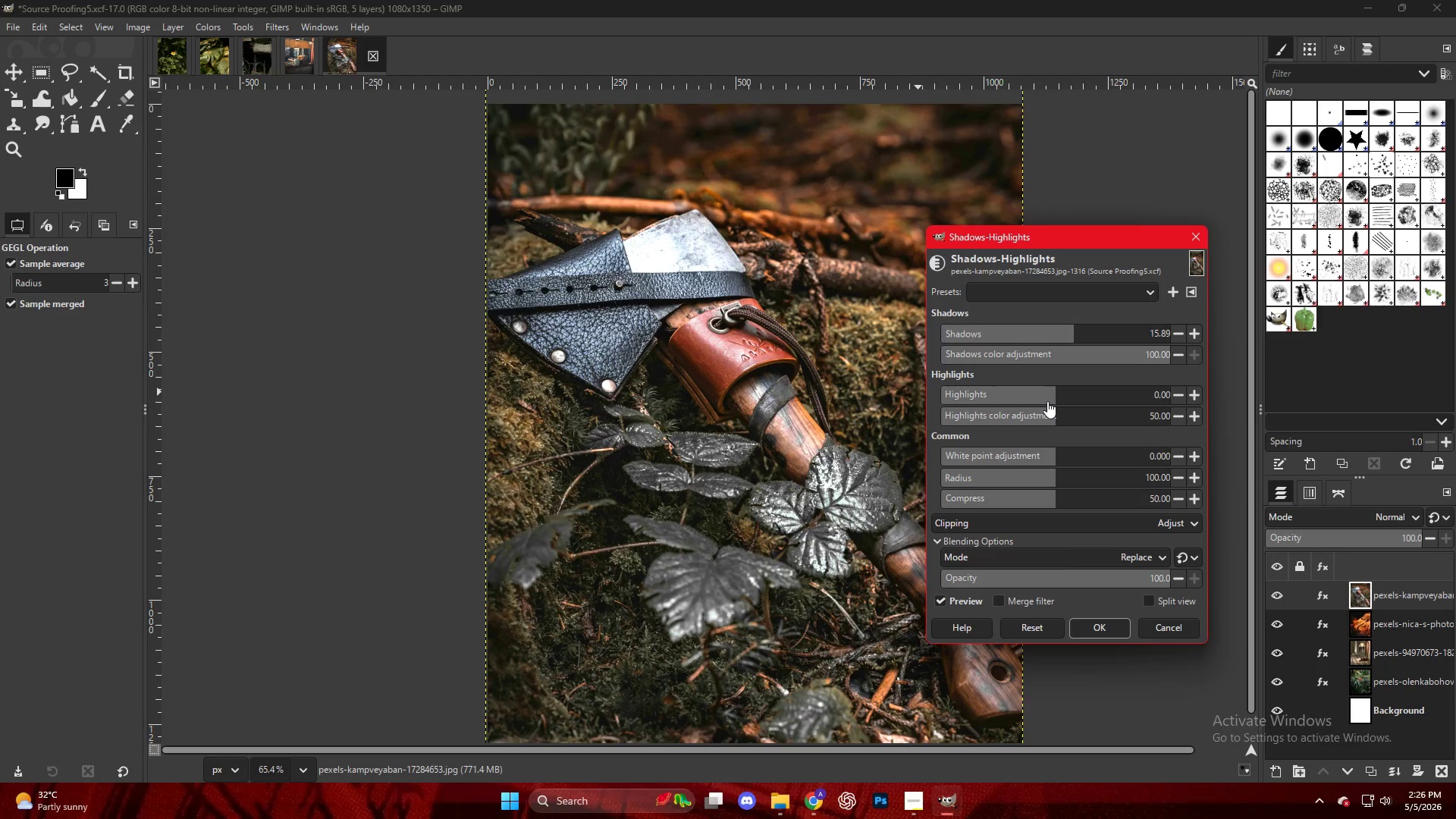 
left_click_drag(start_coordinate=[1046, 400], to_coordinate=[1028, 399])
 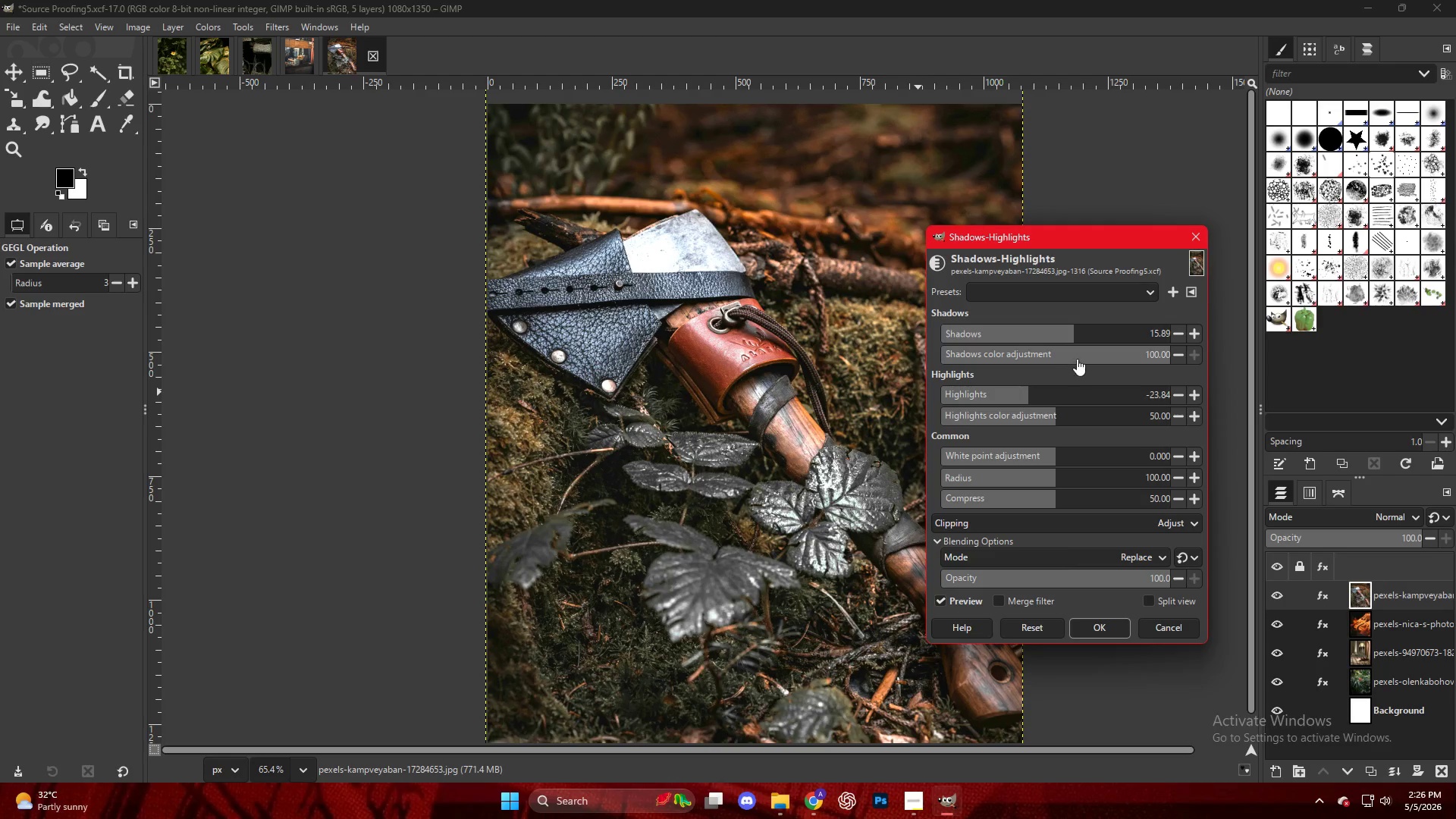 
left_click_drag(start_coordinate=[1078, 355], to_coordinate=[1084, 364])
 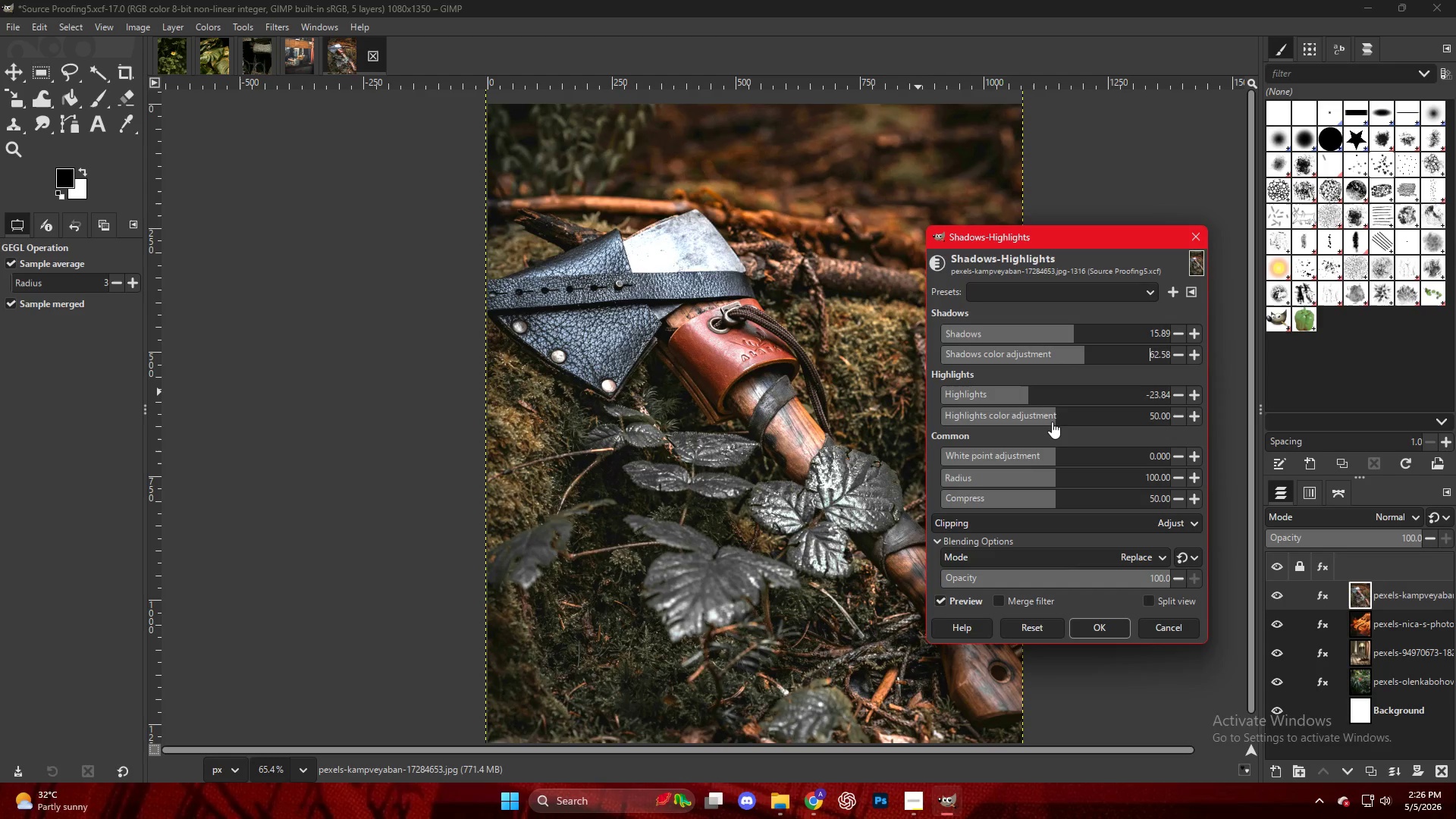 
left_click_drag(start_coordinate=[1047, 416], to_coordinate=[1017, 418])
 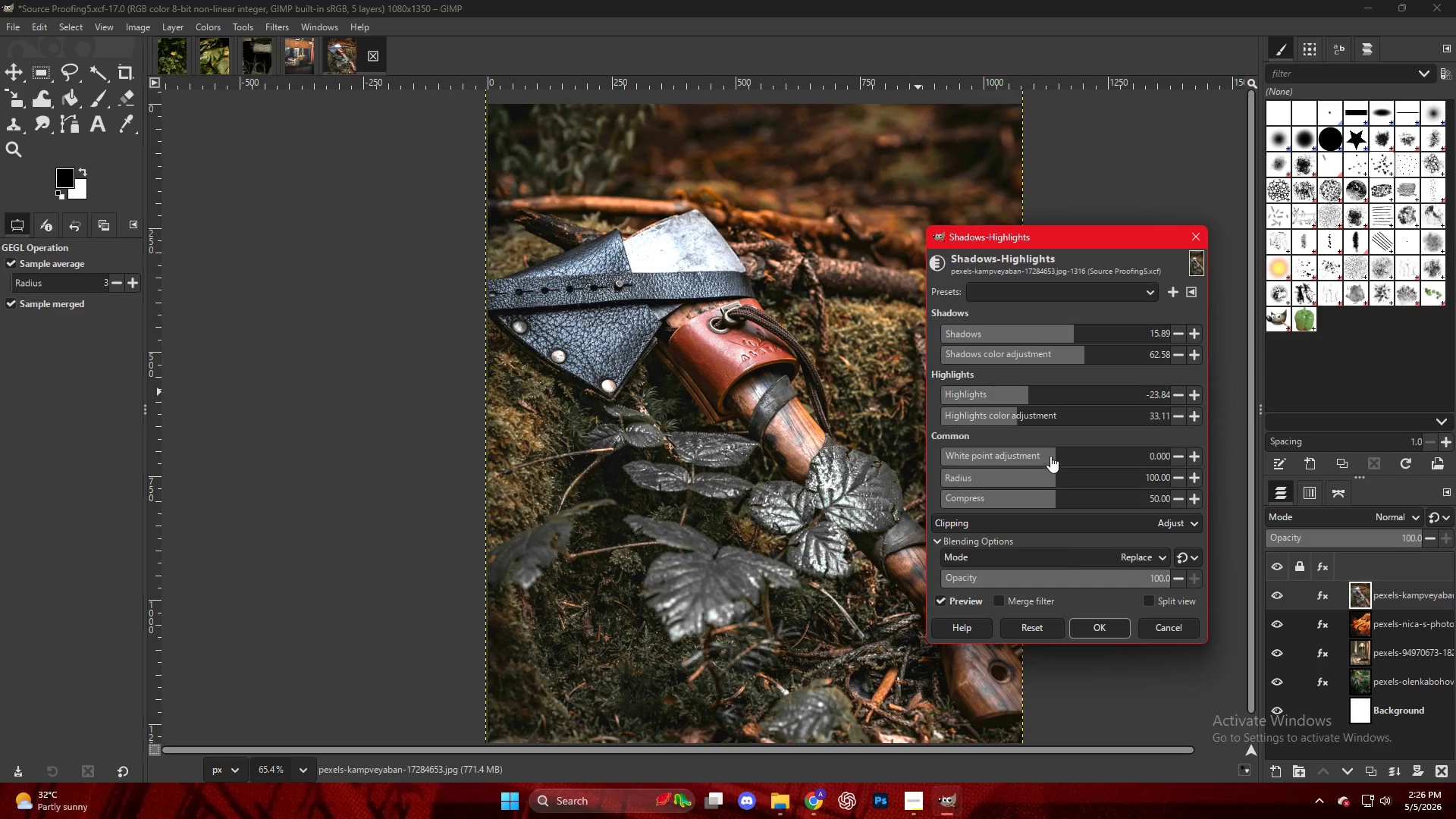 
left_click_drag(start_coordinate=[1046, 453], to_coordinate=[1019, 453])
 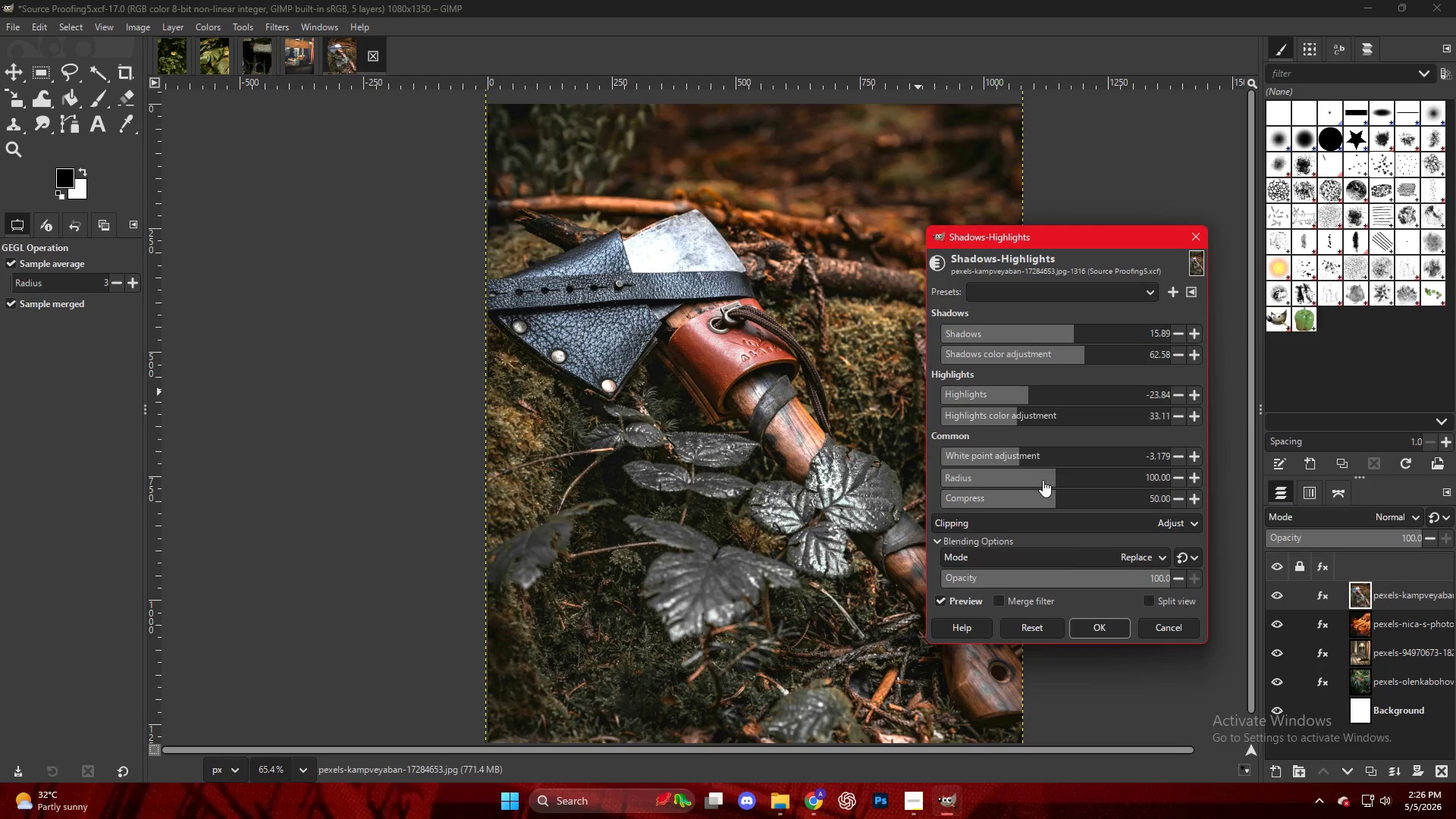 
left_click_drag(start_coordinate=[1040, 480], to_coordinate=[1009, 478])
 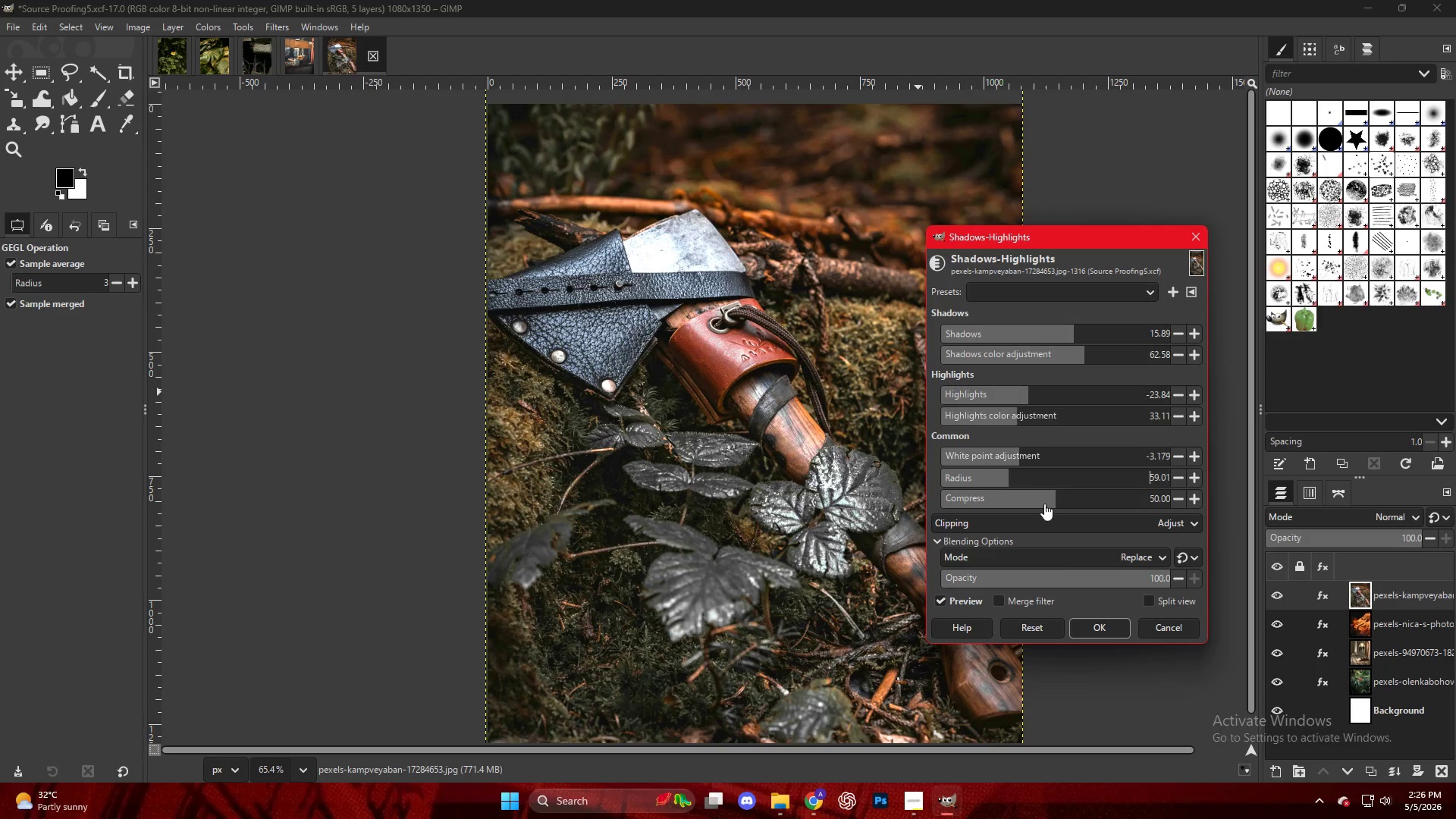 
left_click_drag(start_coordinate=[1042, 503], to_coordinate=[1011, 495])
 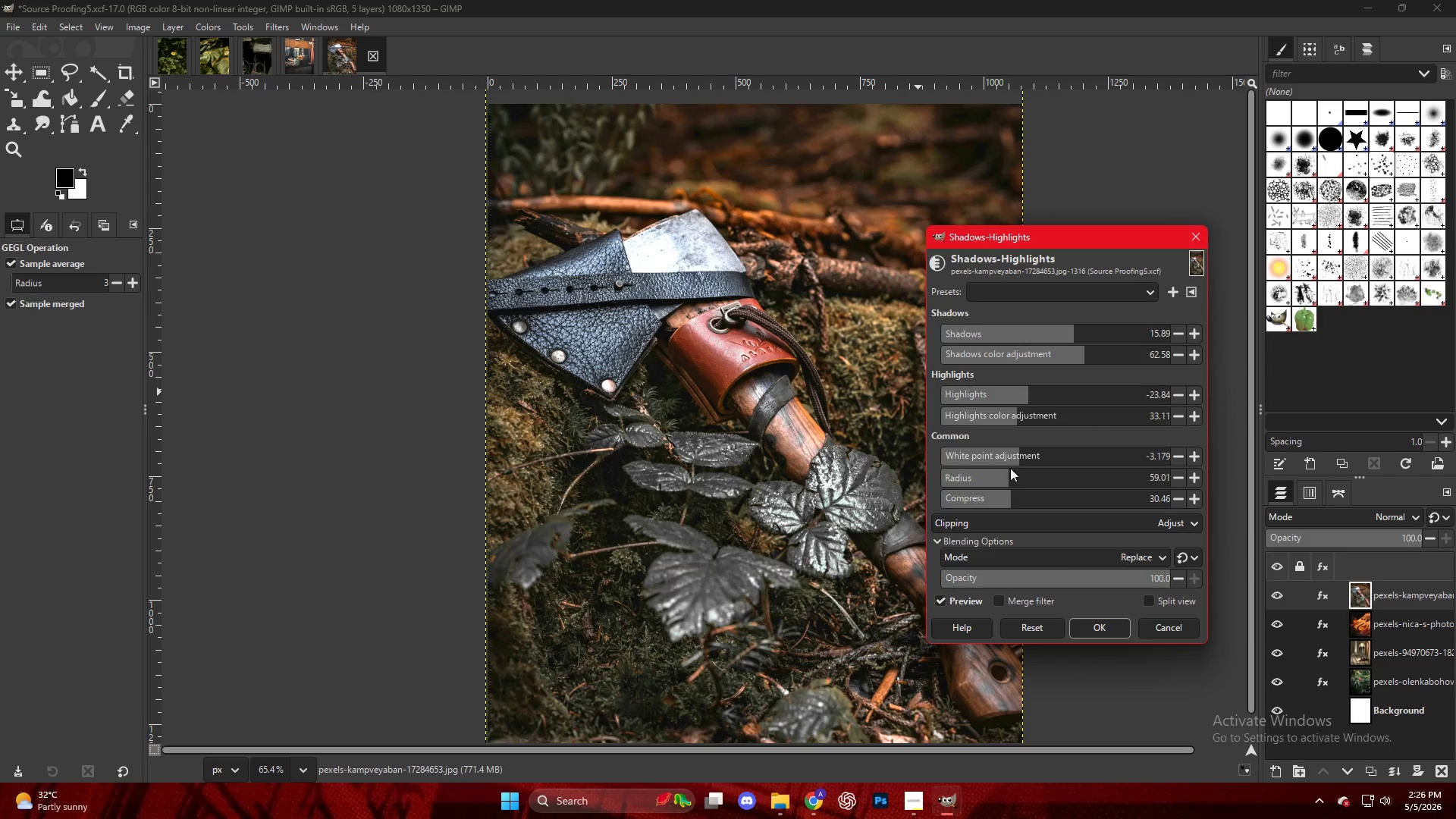 
left_click_drag(start_coordinate=[1010, 469], to_coordinate=[1041, 472])
 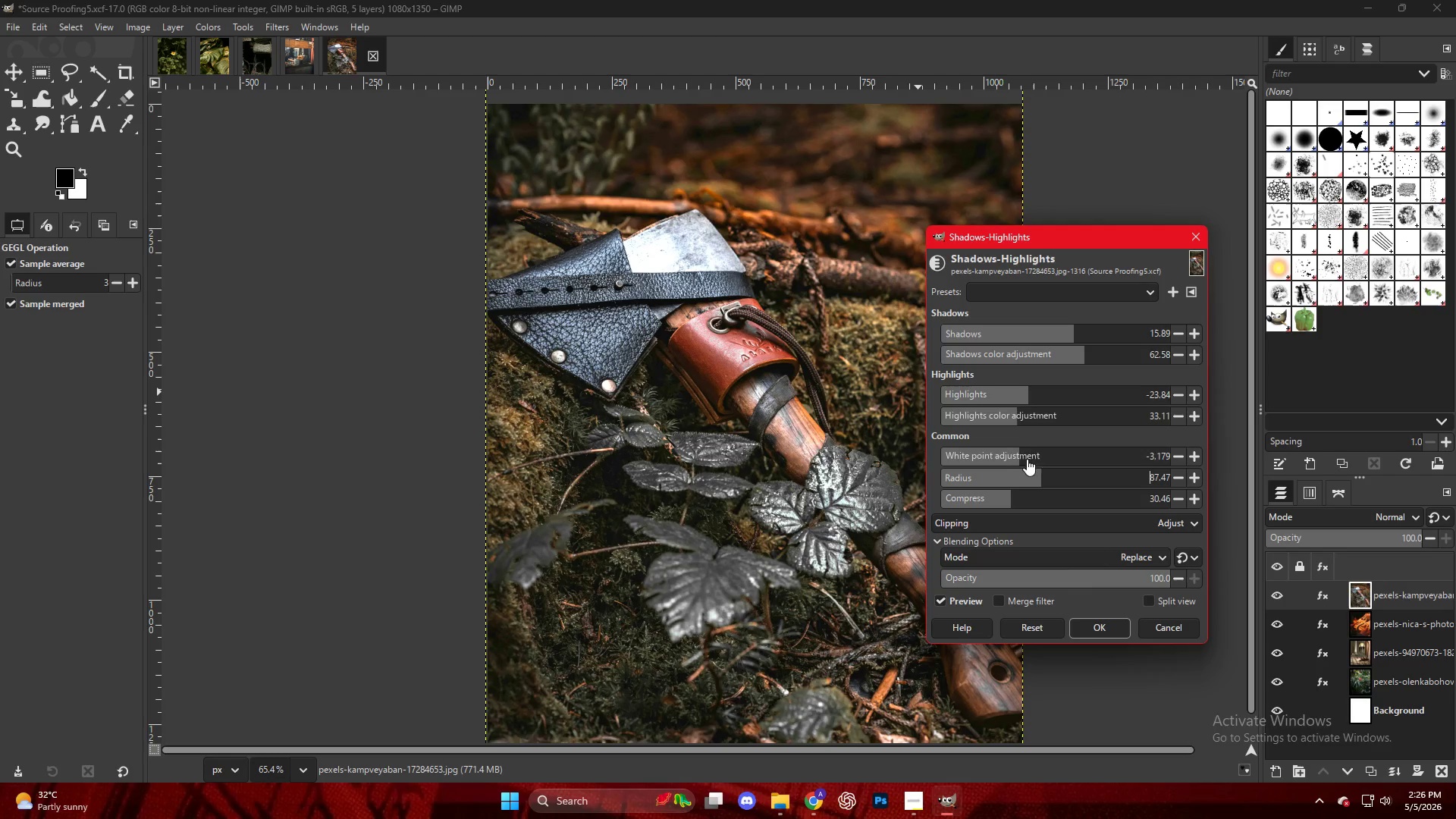 
left_click_drag(start_coordinate=[1027, 458], to_coordinate=[994, 453])
 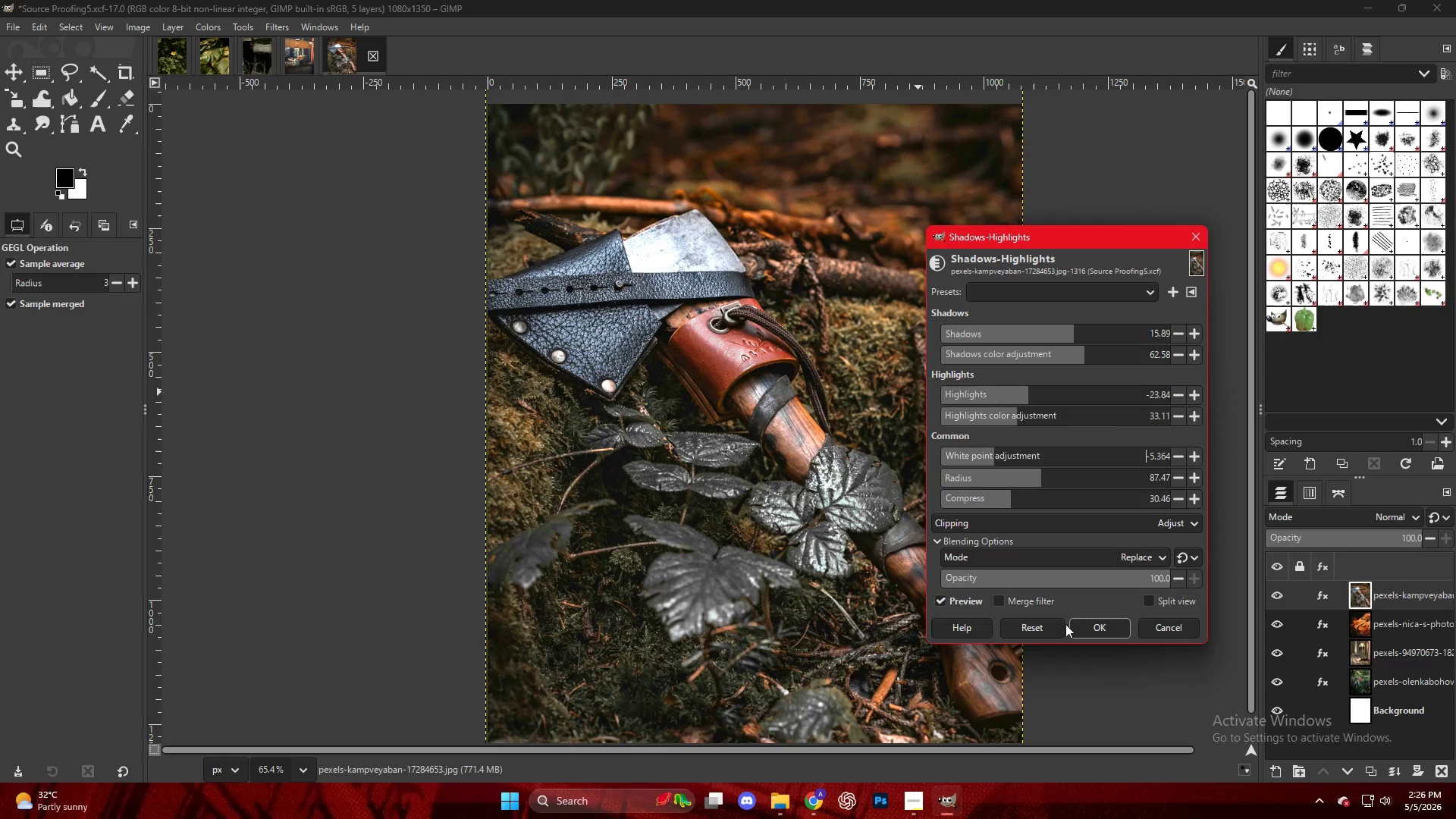 
left_click([1085, 631])
 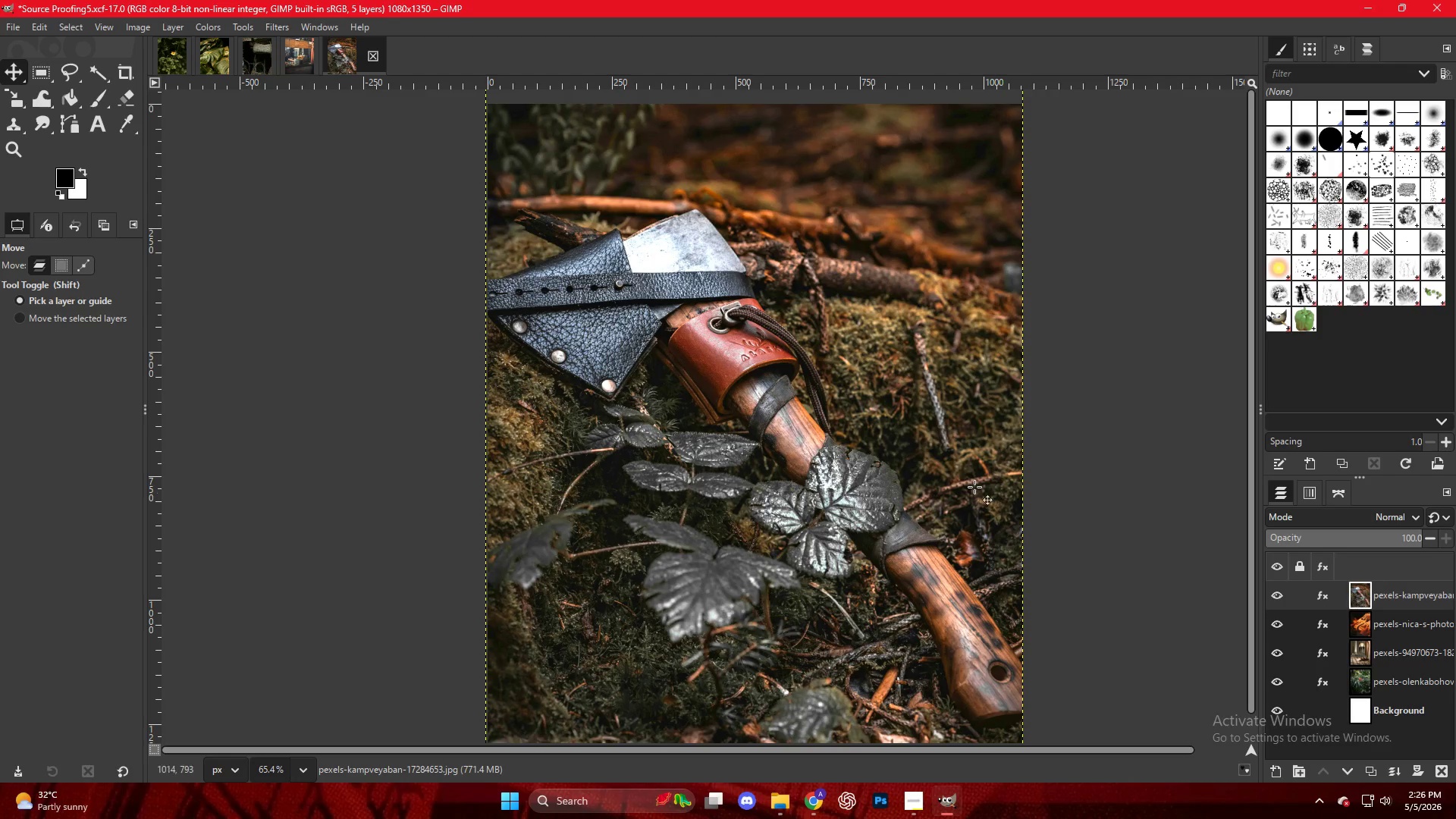 
key(Control+ControlLeft)
 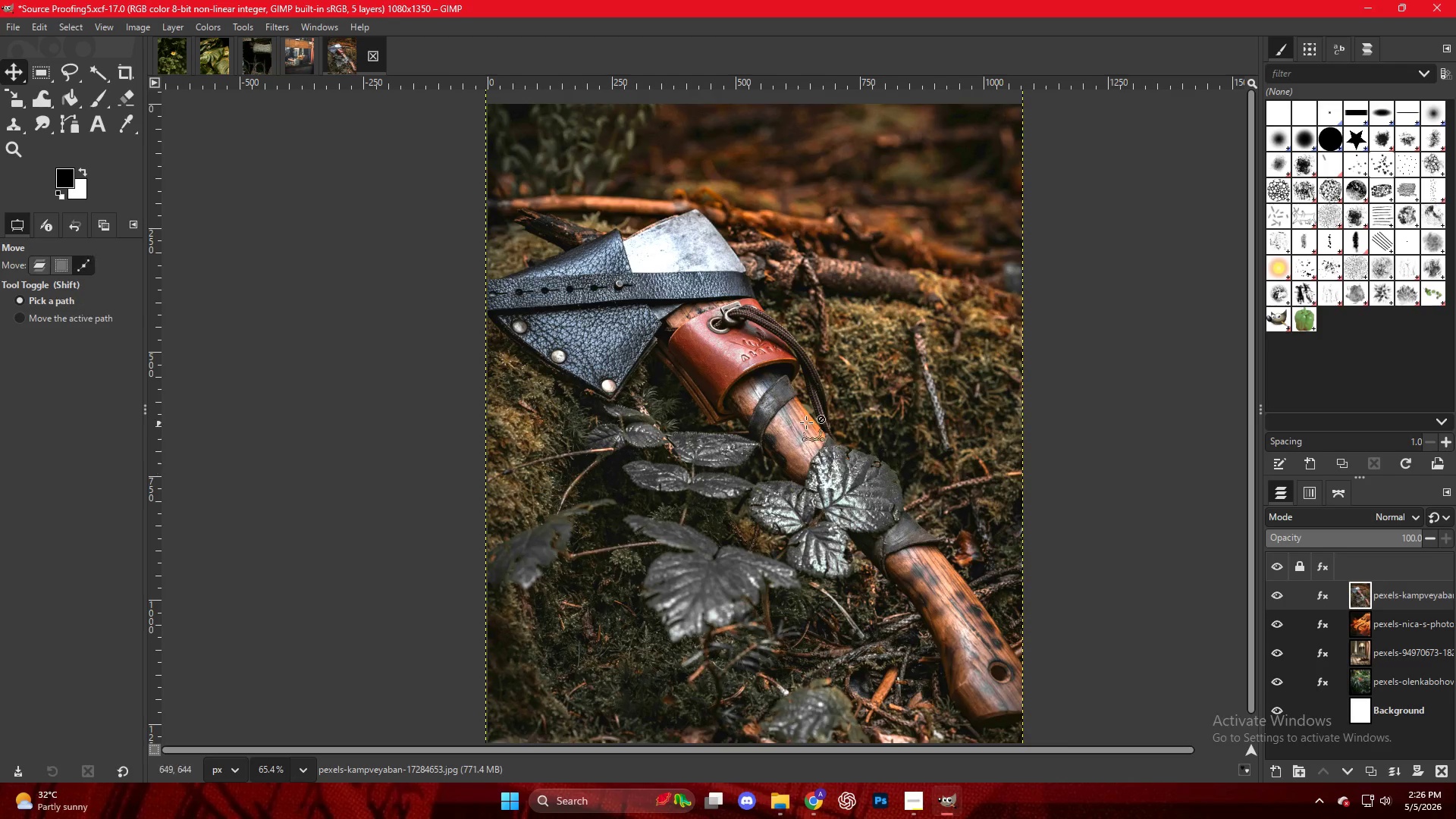 
key(Control+ControlLeft)
 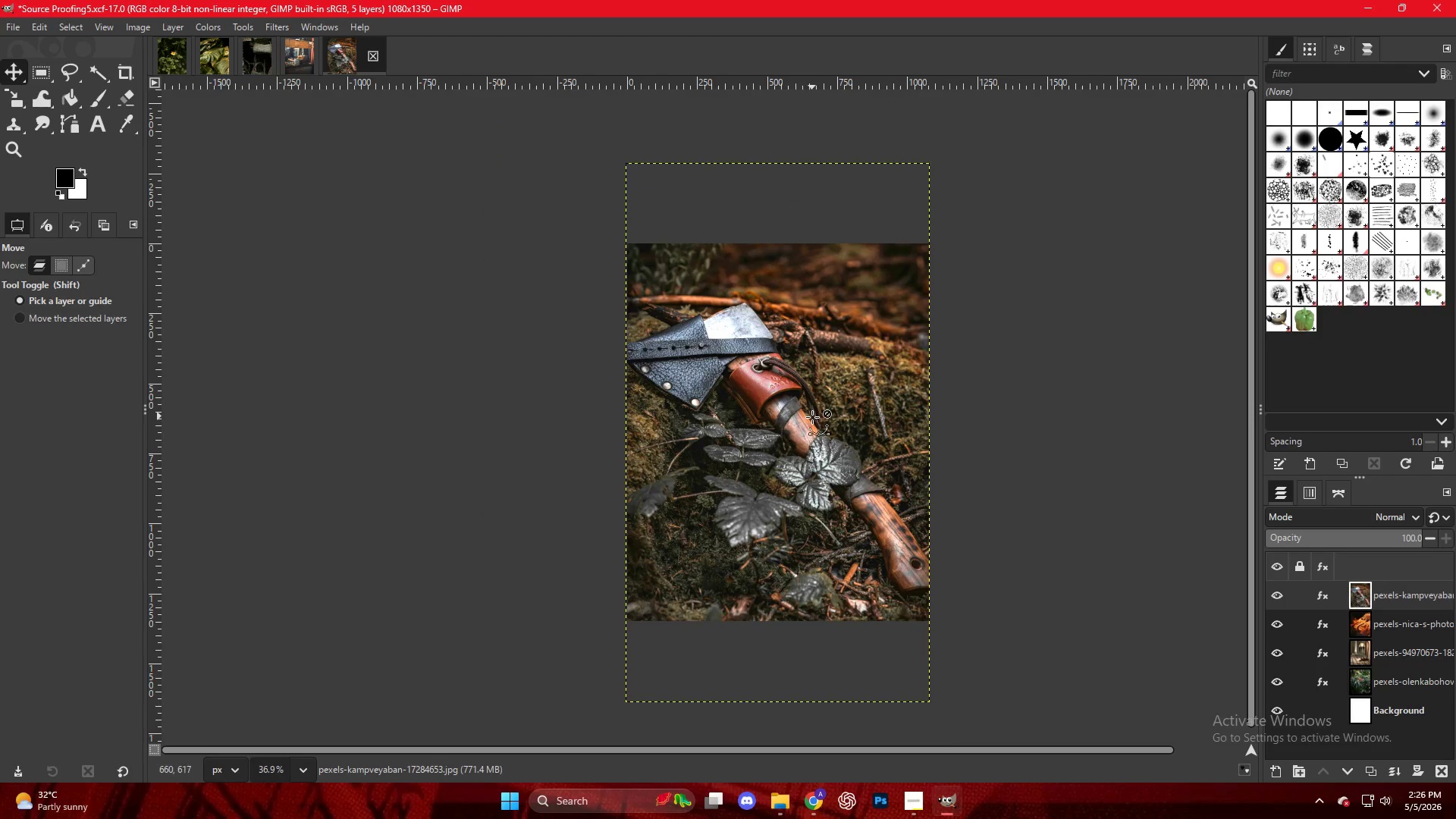 
scroll: coordinate [805, 422], scroll_direction: down, amount: 6.0
 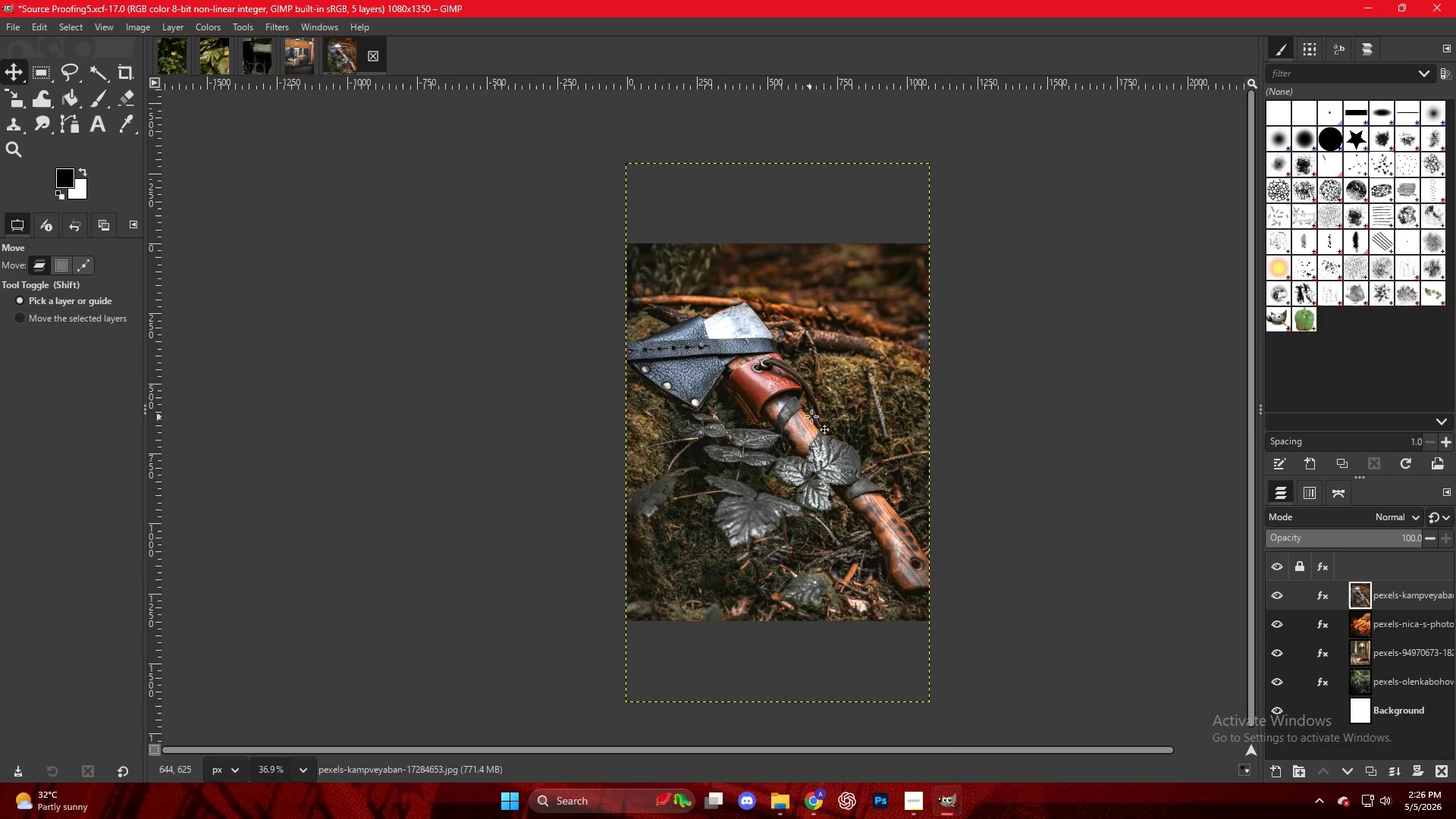 
scroll: coordinate [812, 418], scroll_direction: up, amount: 4.0
 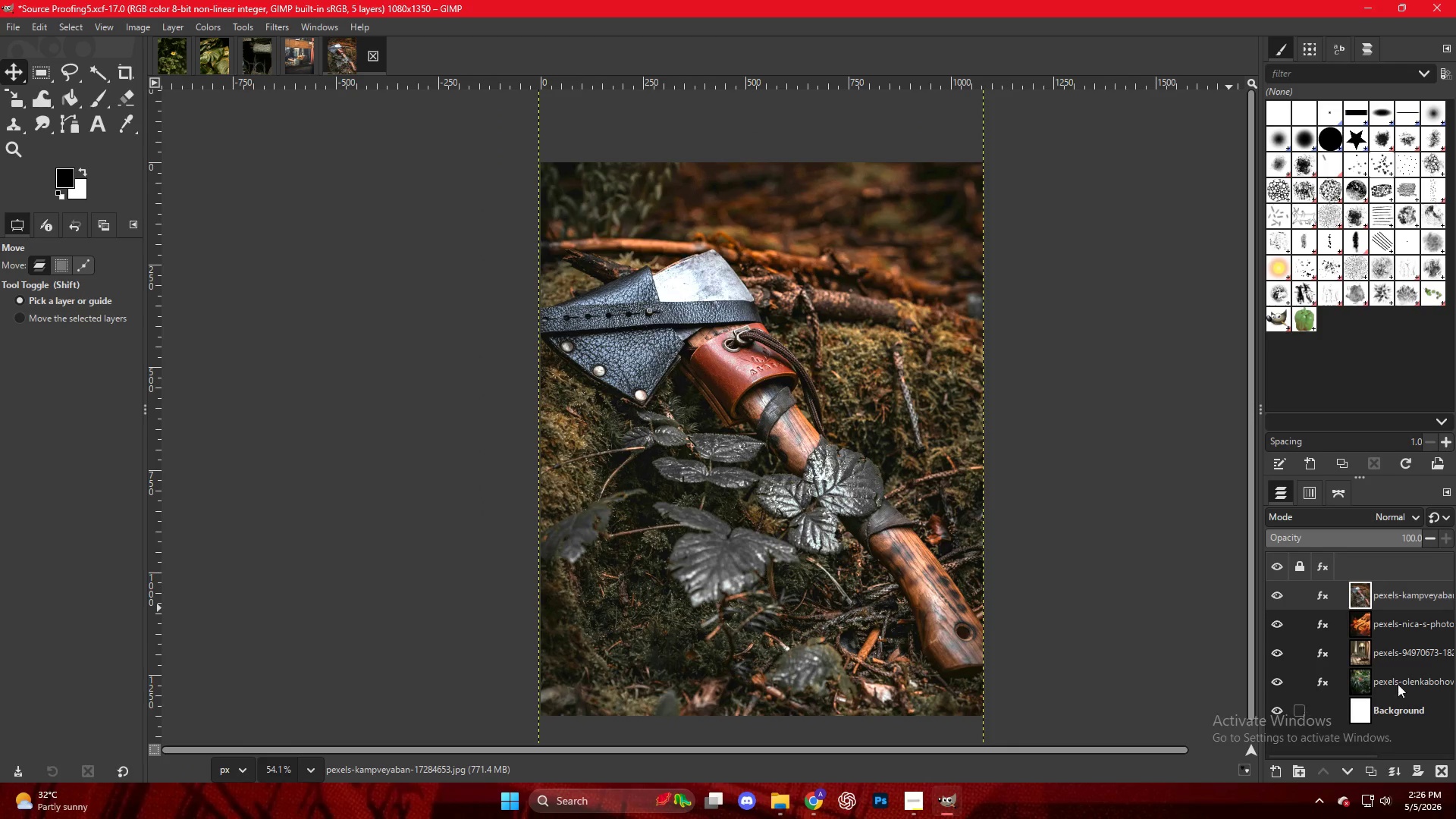 
left_click([1314, 595])
 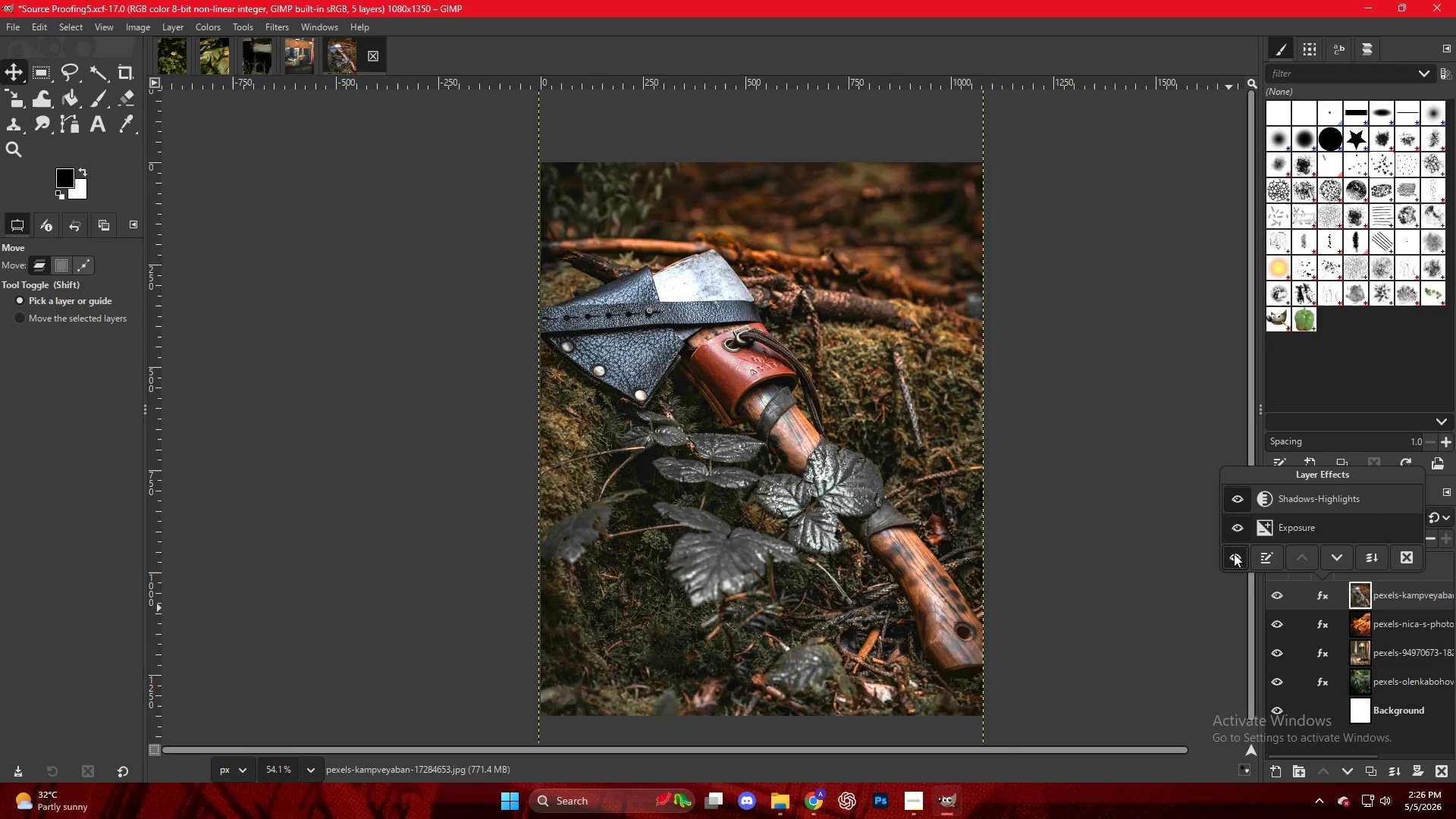 
double_click([1234, 554])
 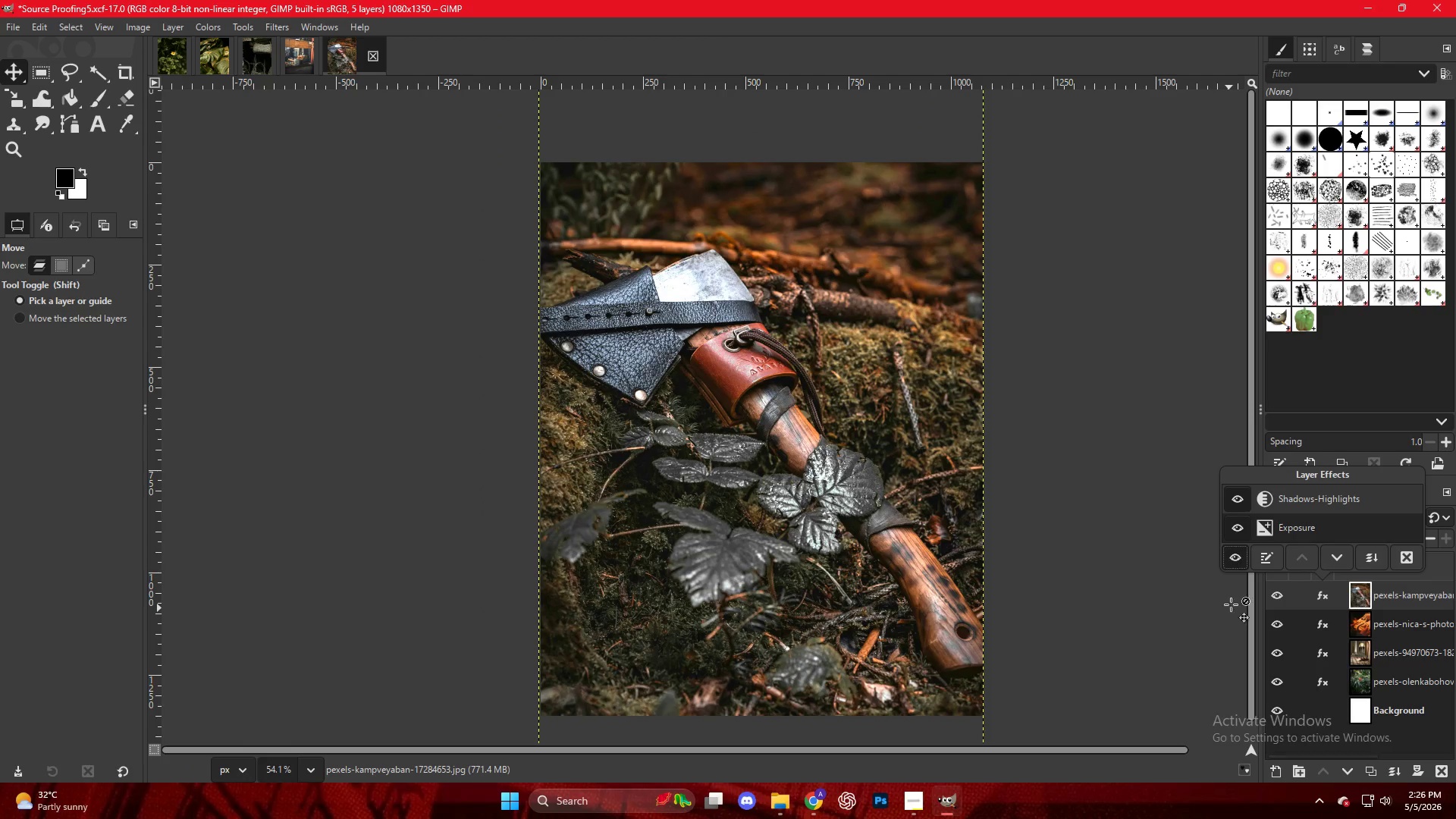 
triple_click([1213, 618])
 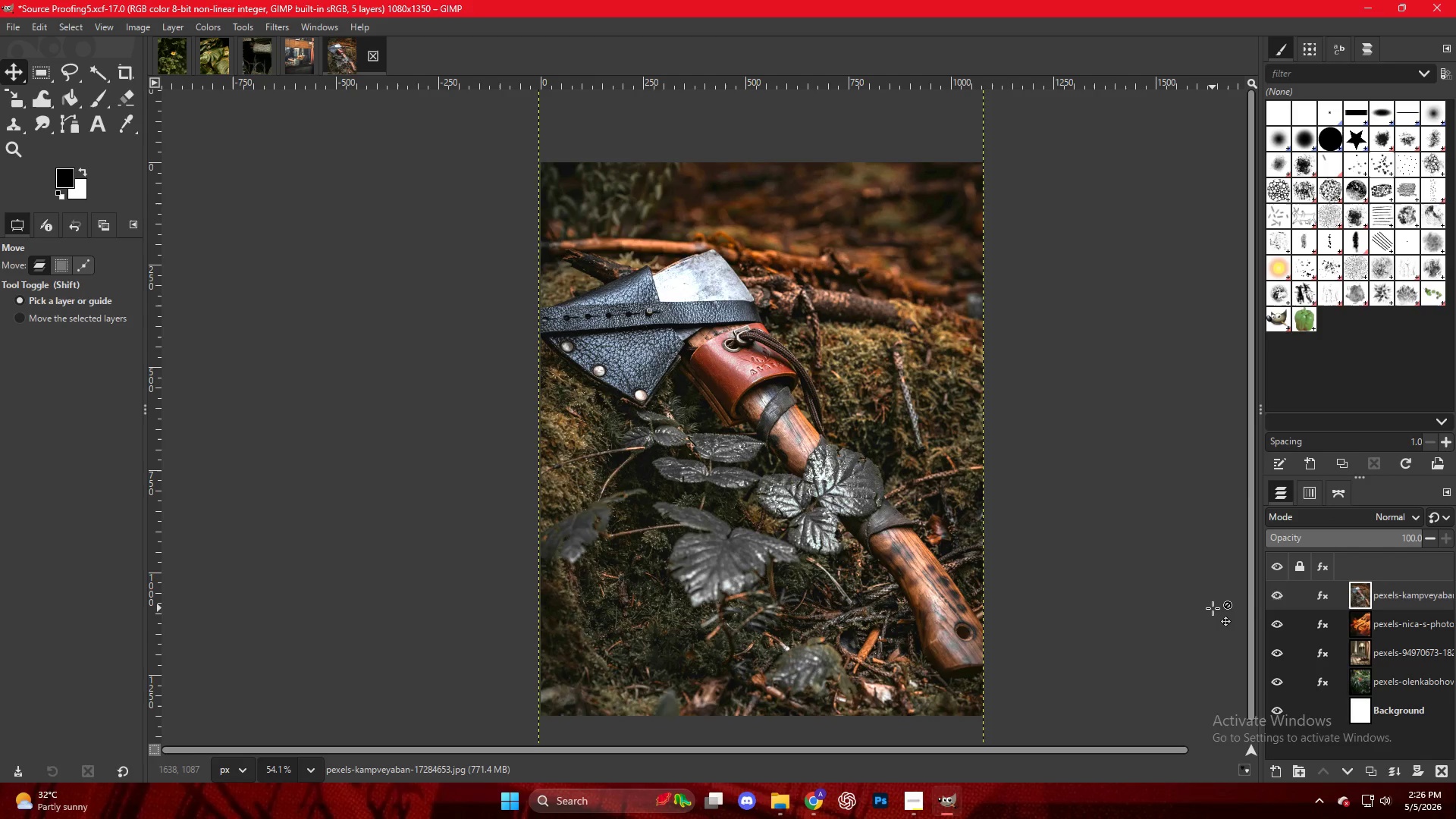 
key(Control+Shift+E)
 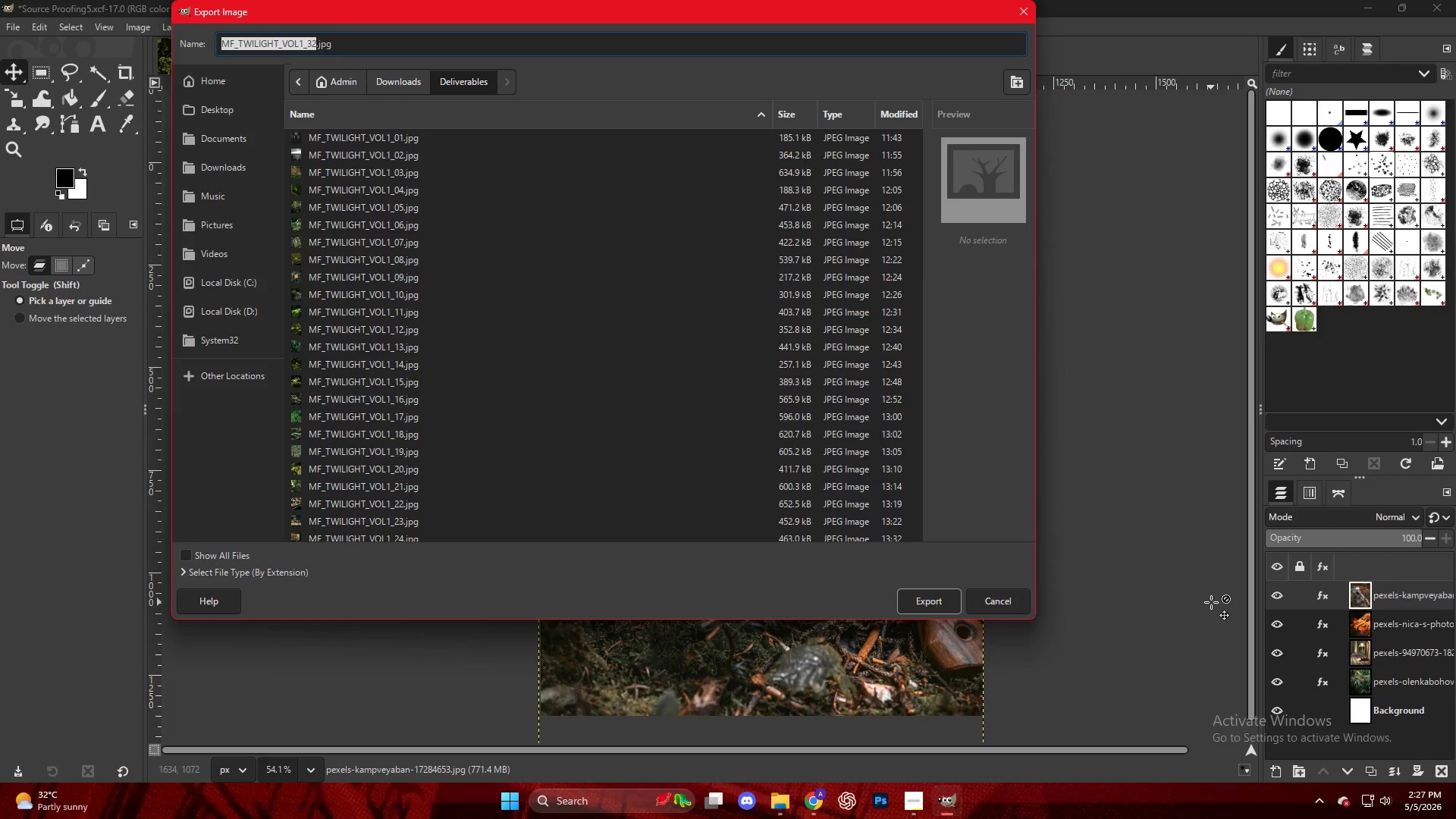 
wait(16.92)
 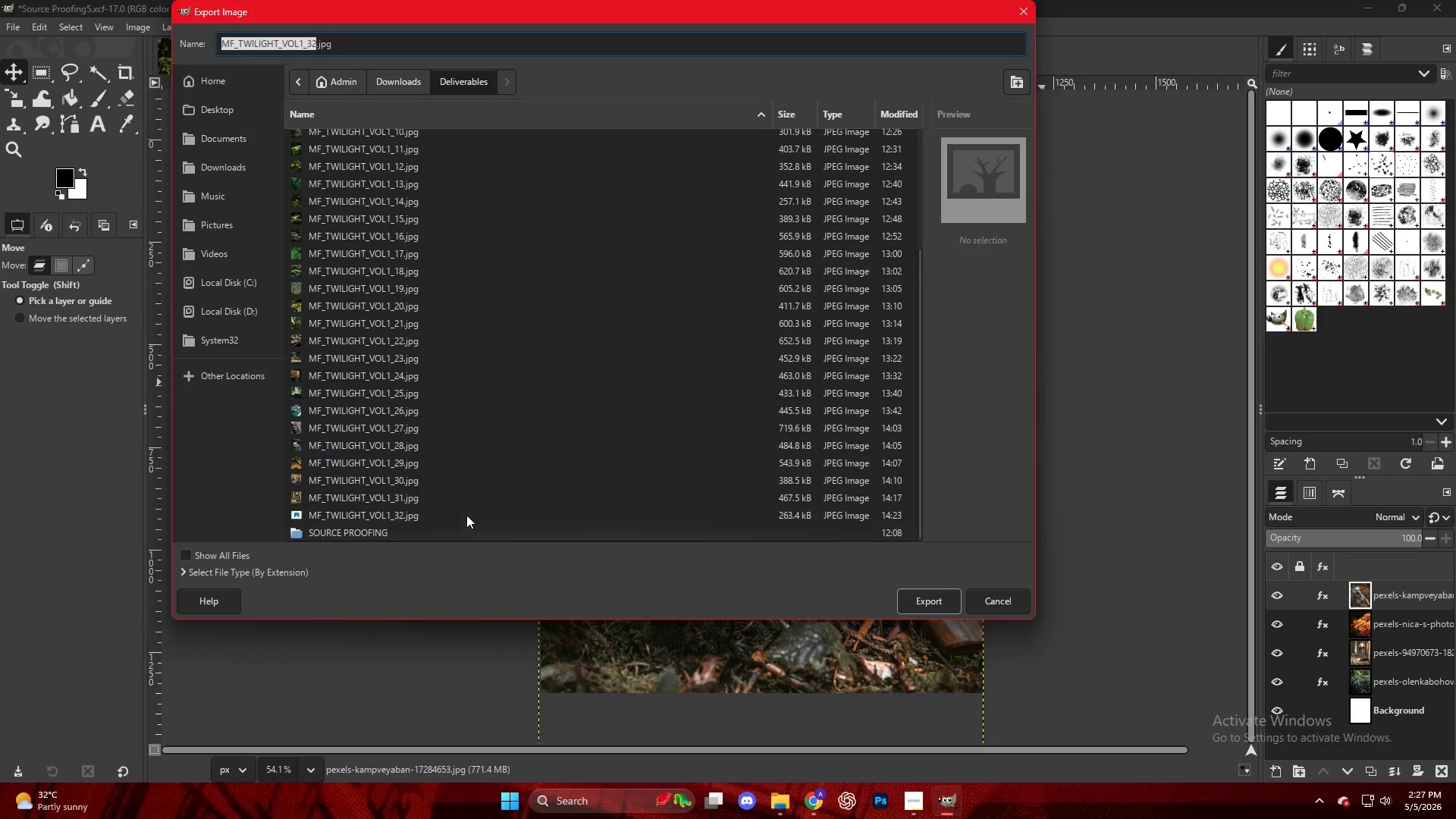 
left_click([466, 515])
 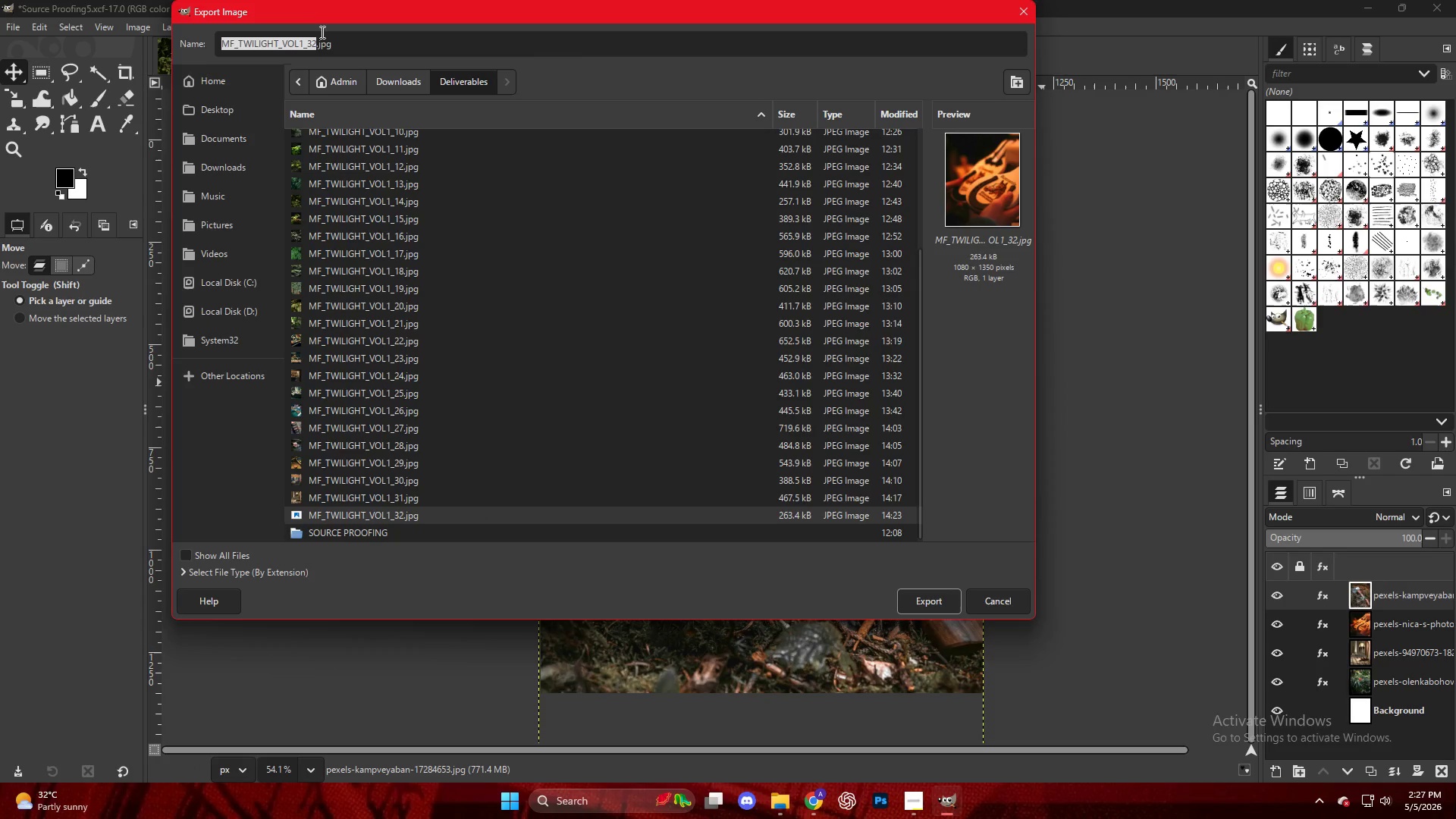 
scroll: coordinate [485, 513], scroll_direction: down, amount: 30.0
 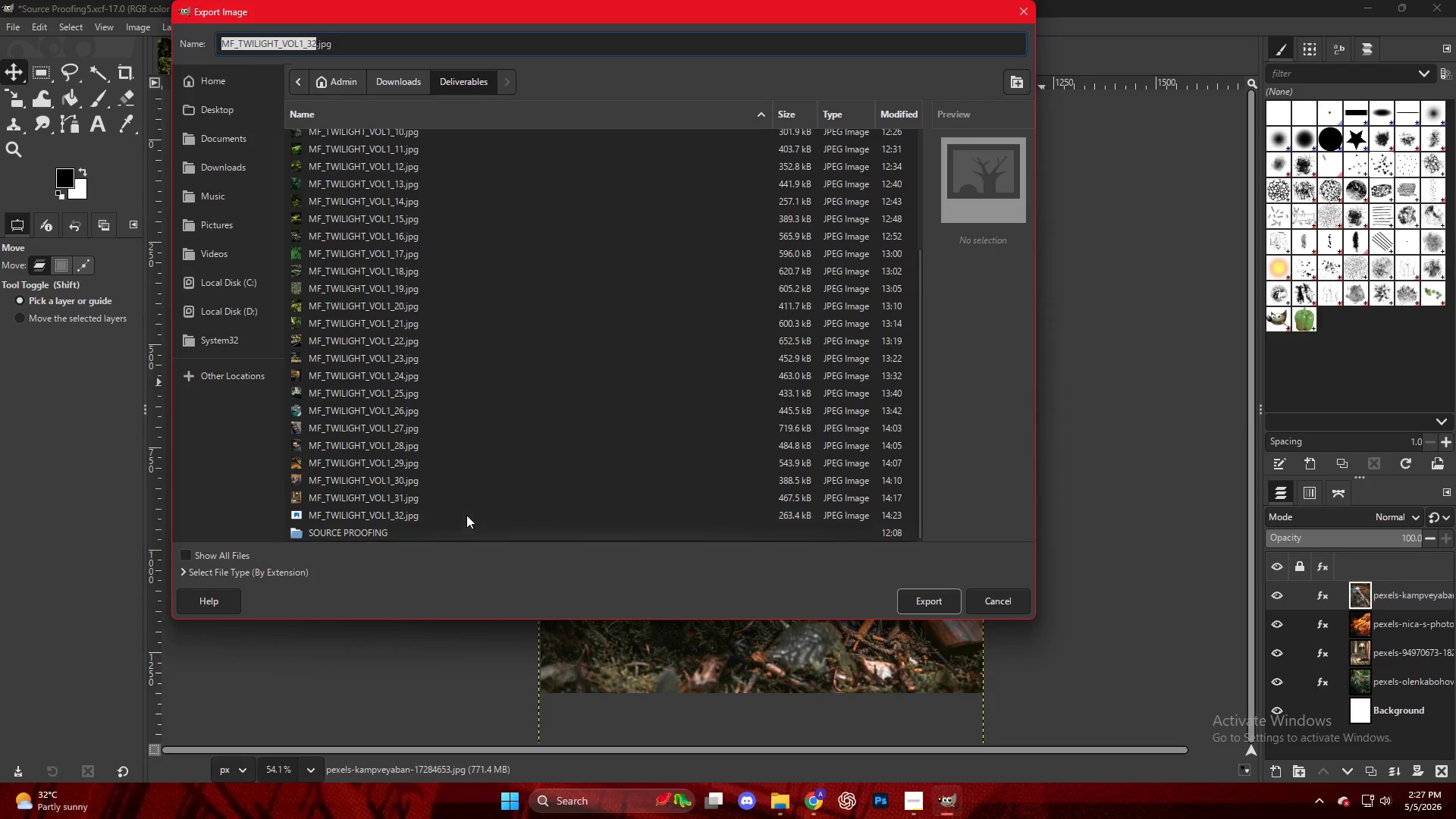 
left_click([312, 41])
 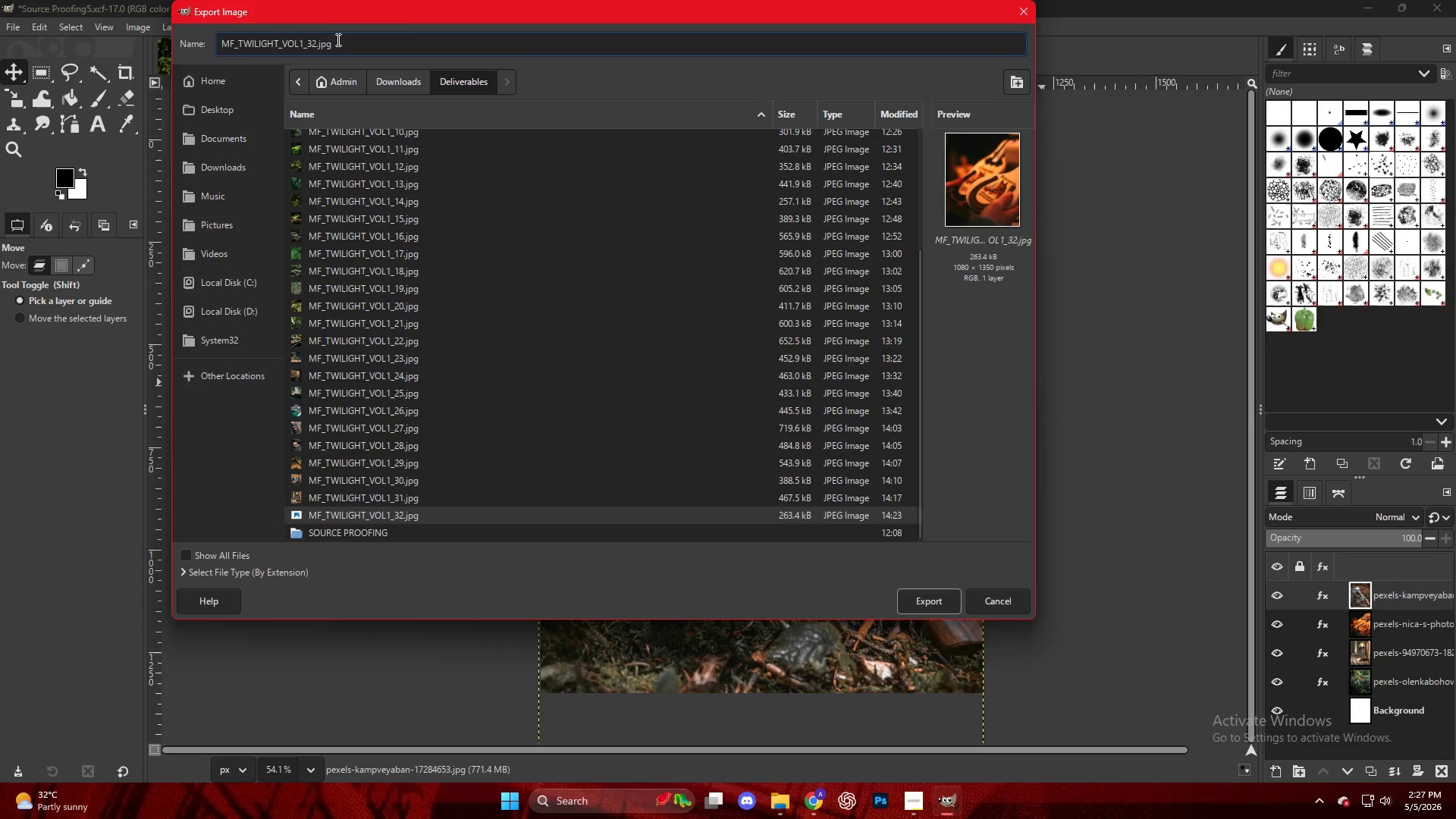 
key(ArrowRight)
 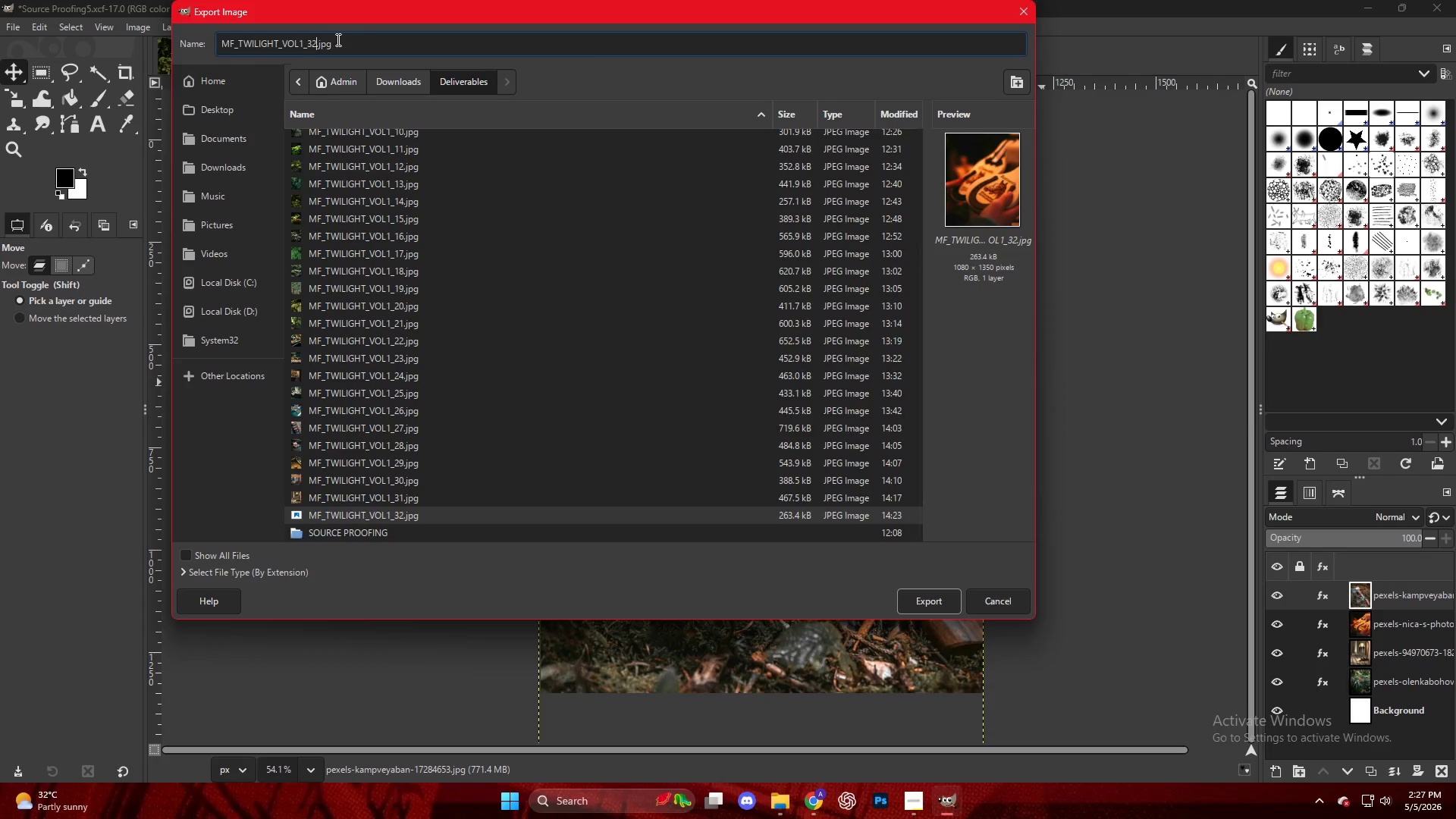 
key(Backspace)
 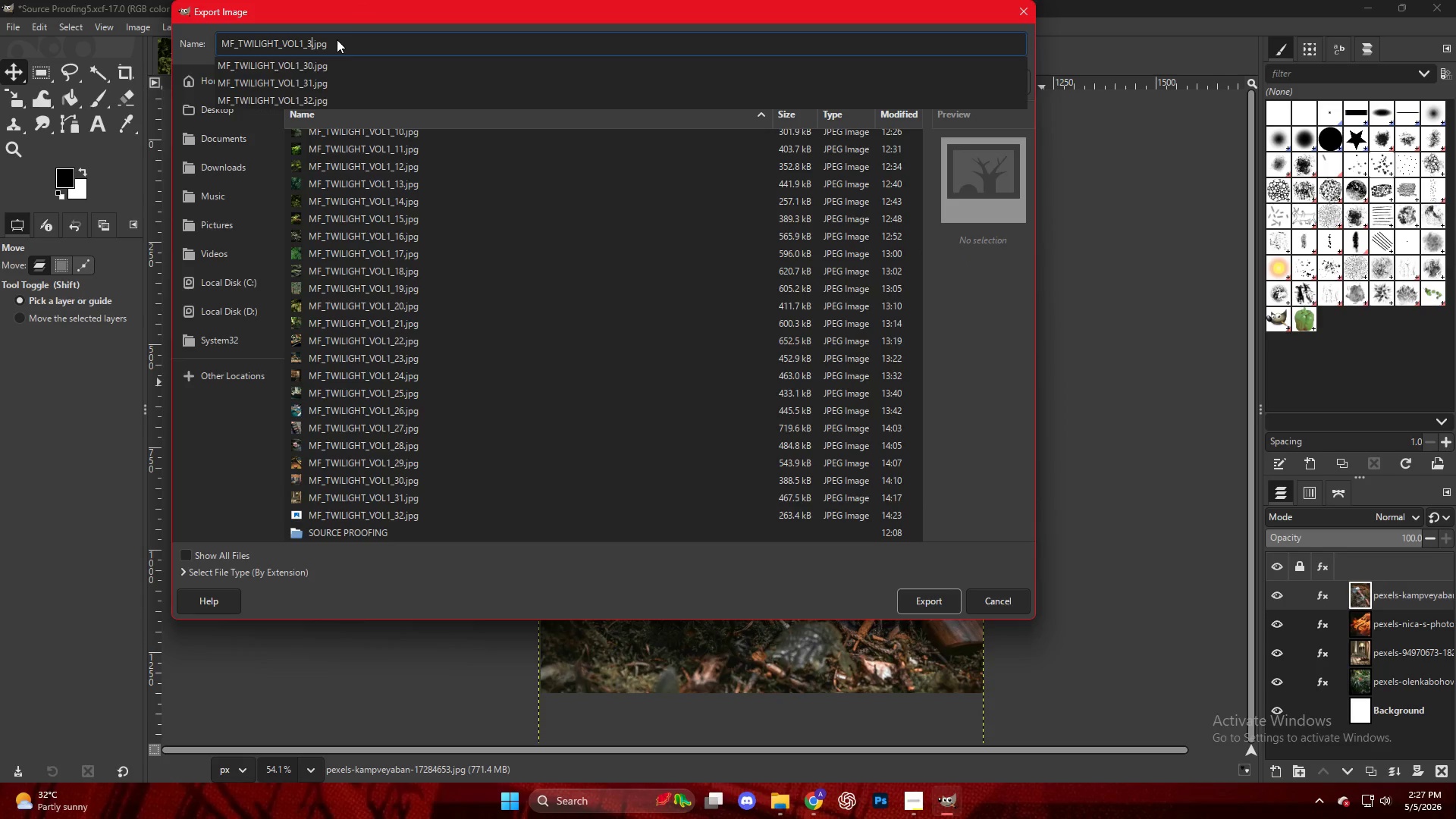 
key(Numpad3)
 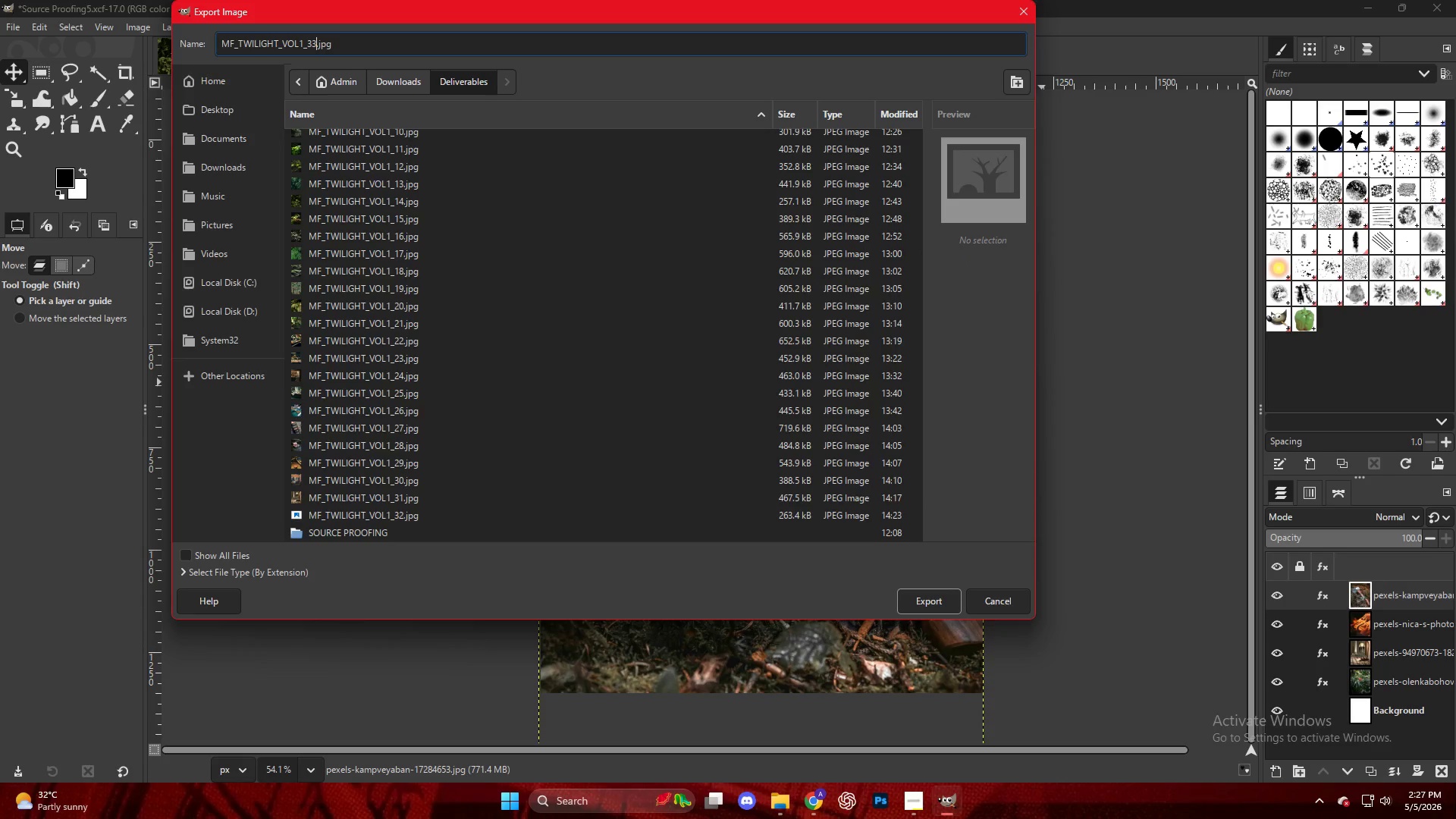 
key(NumpadEnter)
 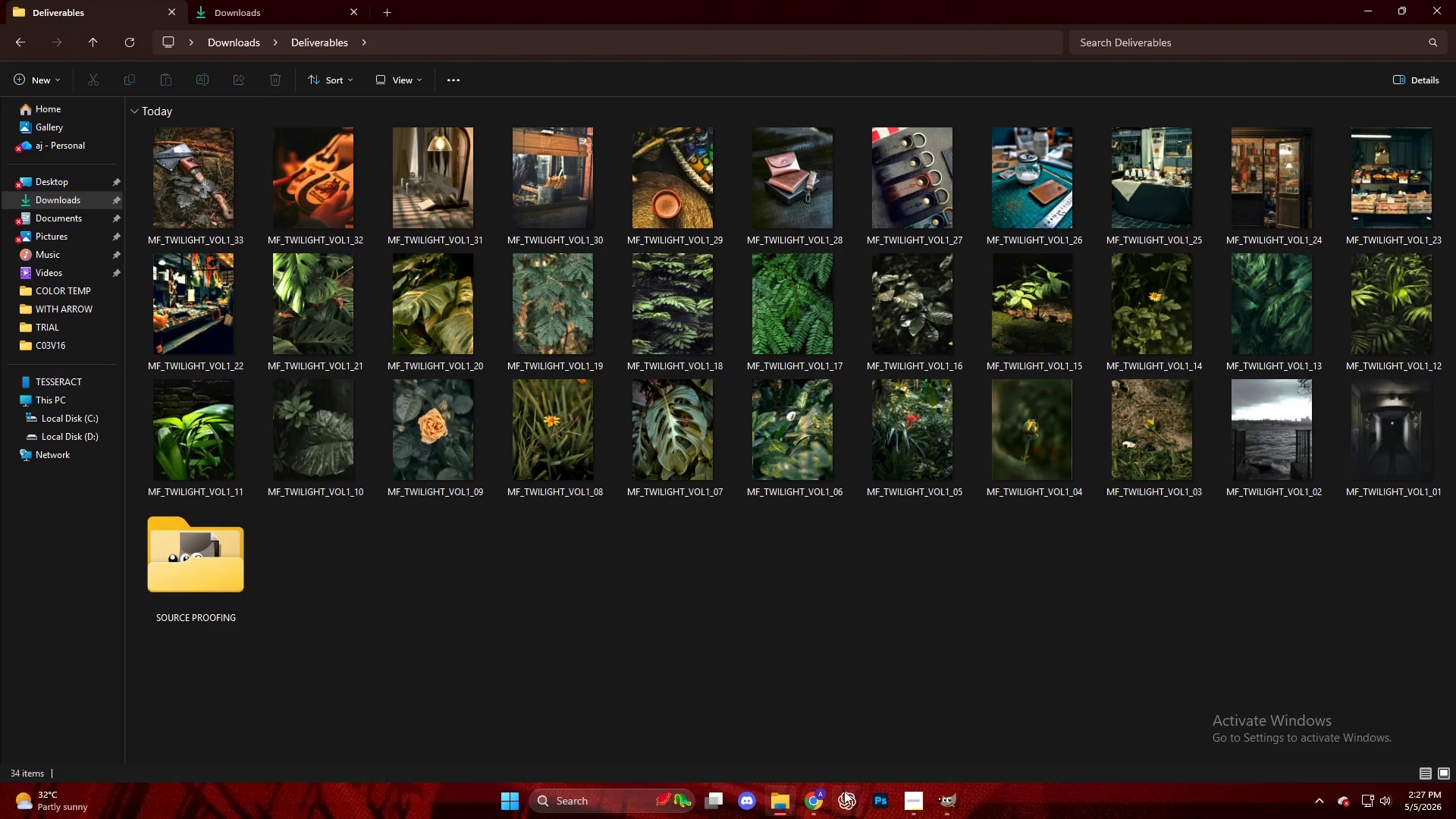 
wait(7.52)
 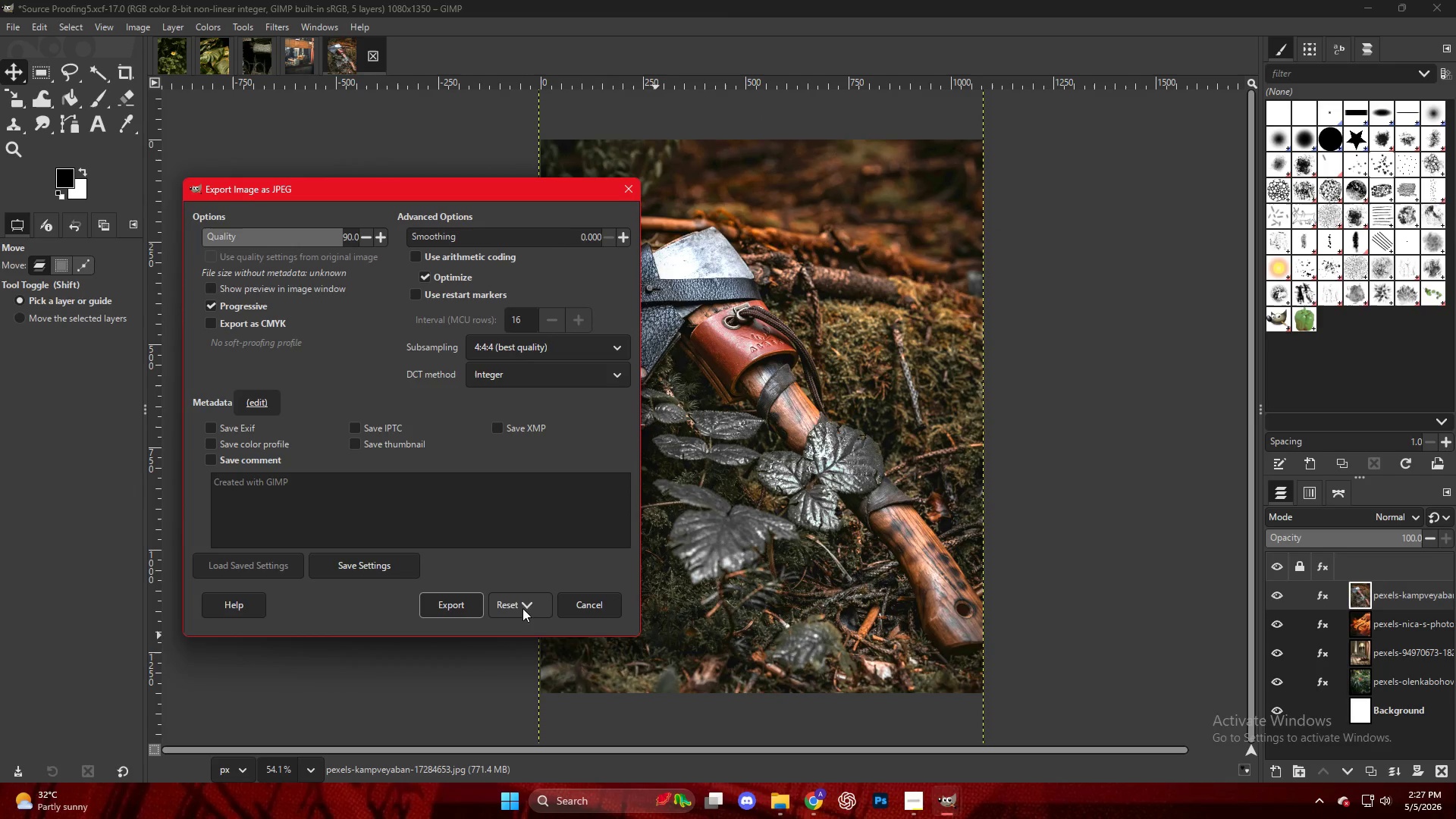 
scroll: coordinate [1053, 531], scroll_direction: down, amount: 7.0
 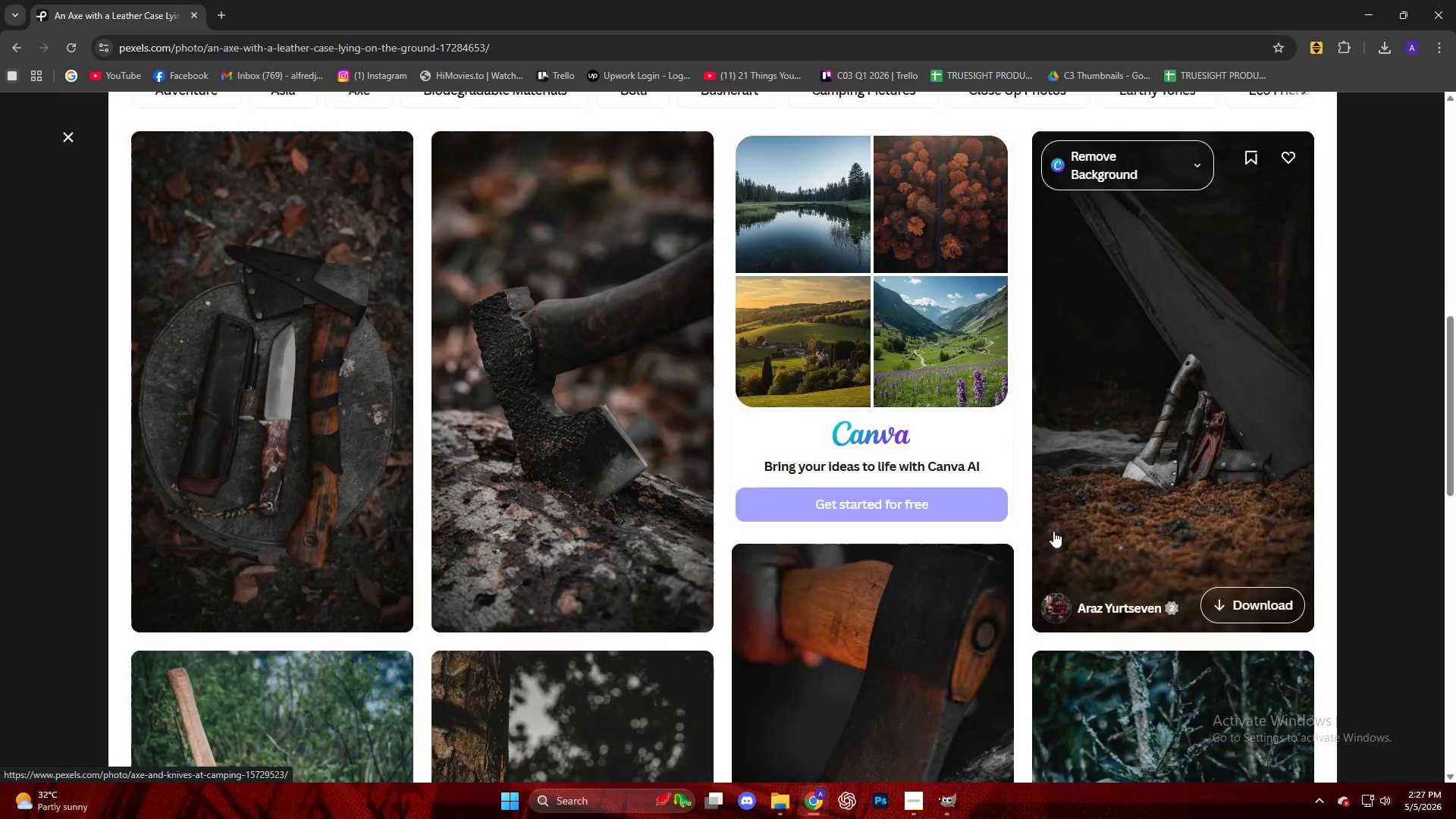 
key(Escape)
 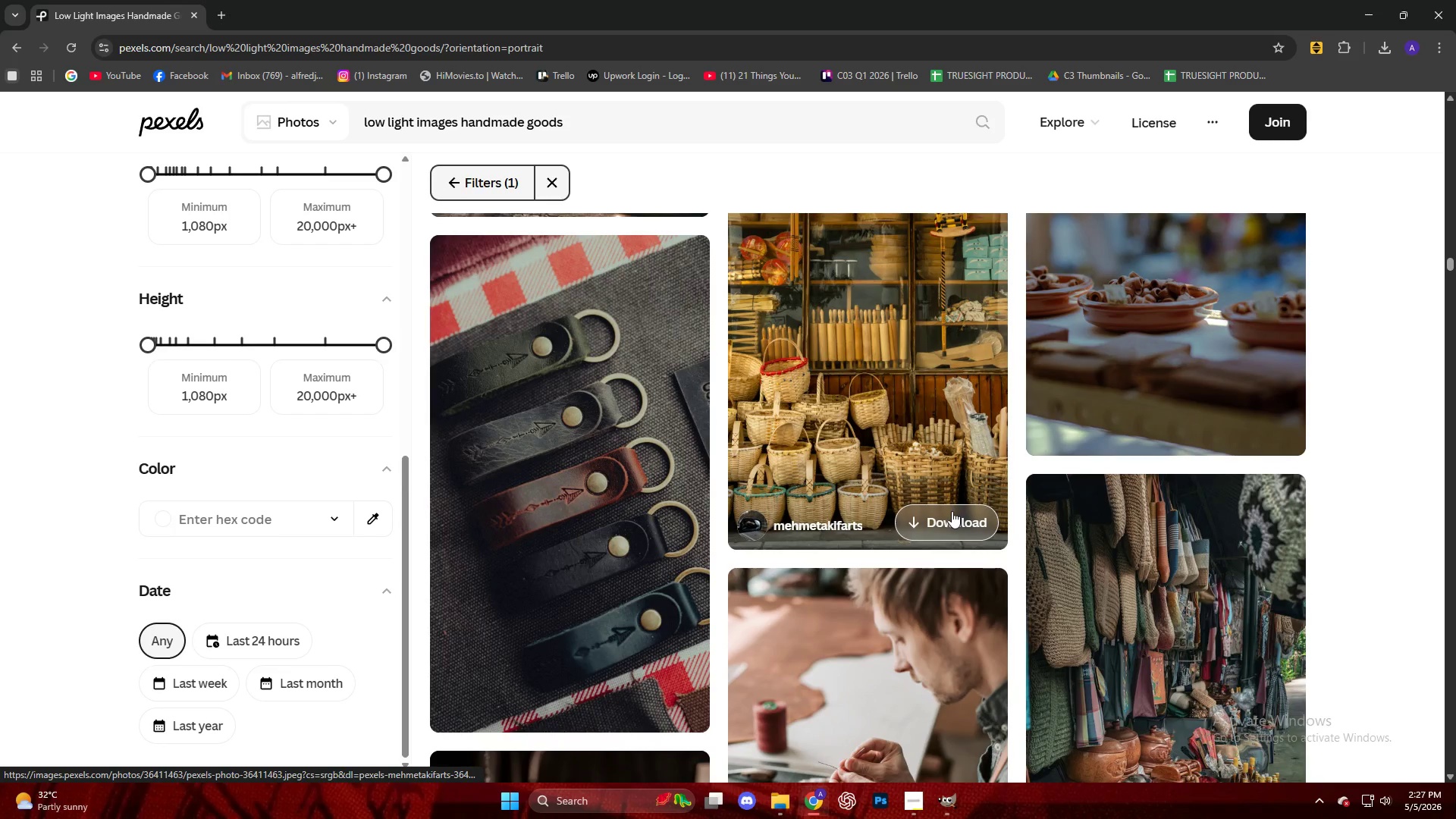 
scroll: coordinate [945, 510], scroll_direction: down, amount: 9.0
 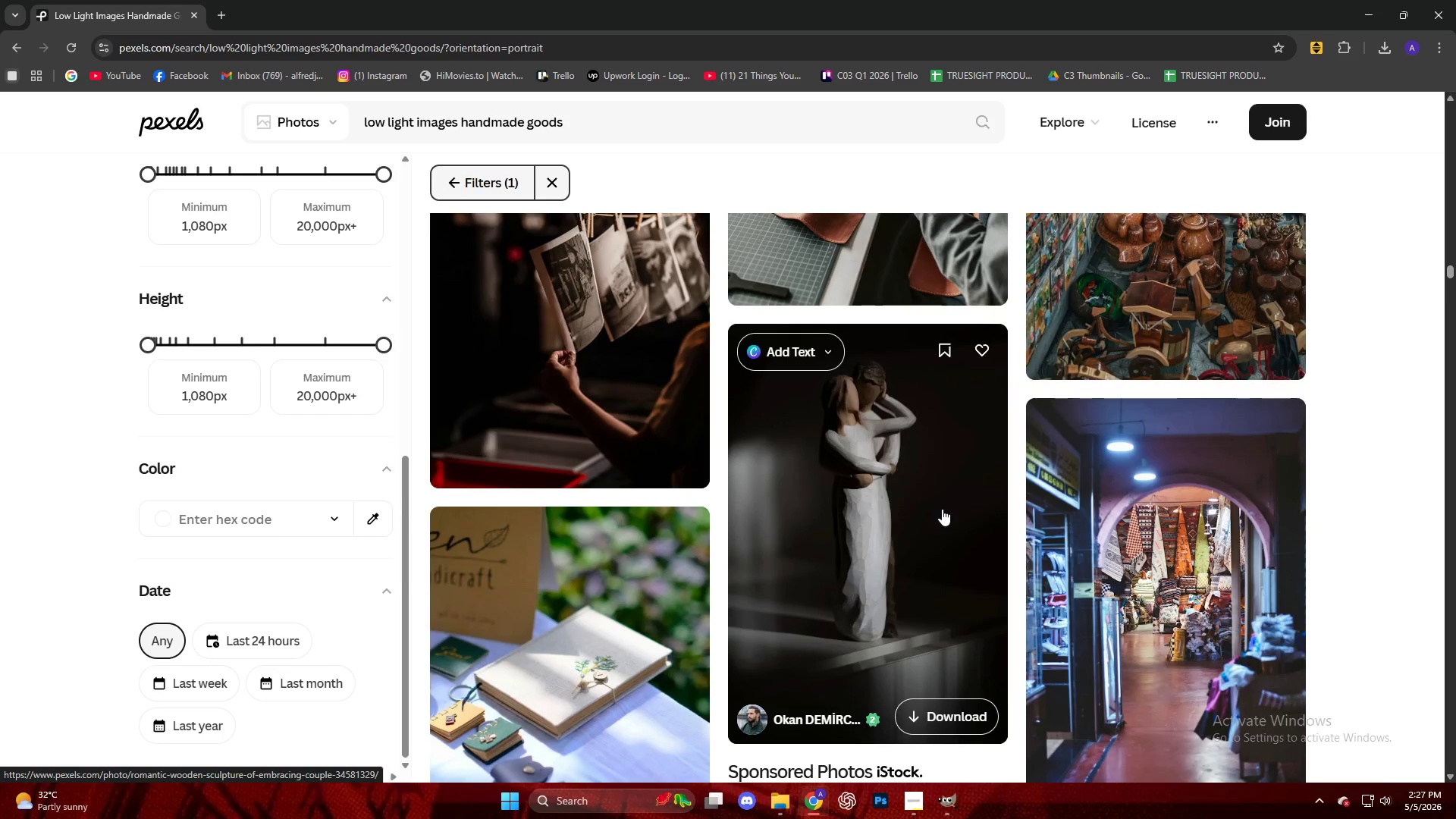 
scroll: coordinate [931, 515], scroll_direction: up, amount: 16.0
 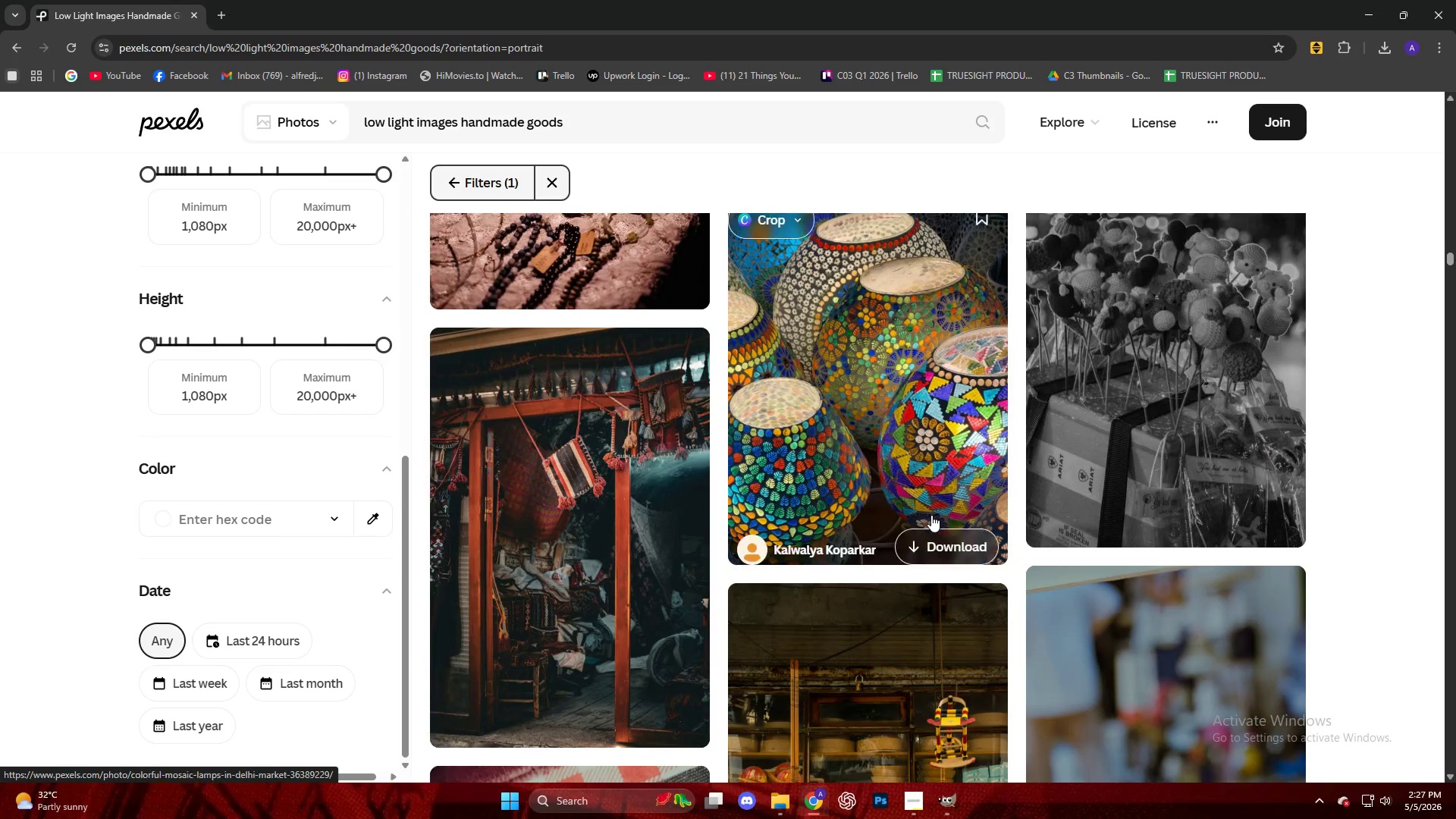 
scroll: coordinate [931, 528], scroll_direction: down, amount: 38.0
 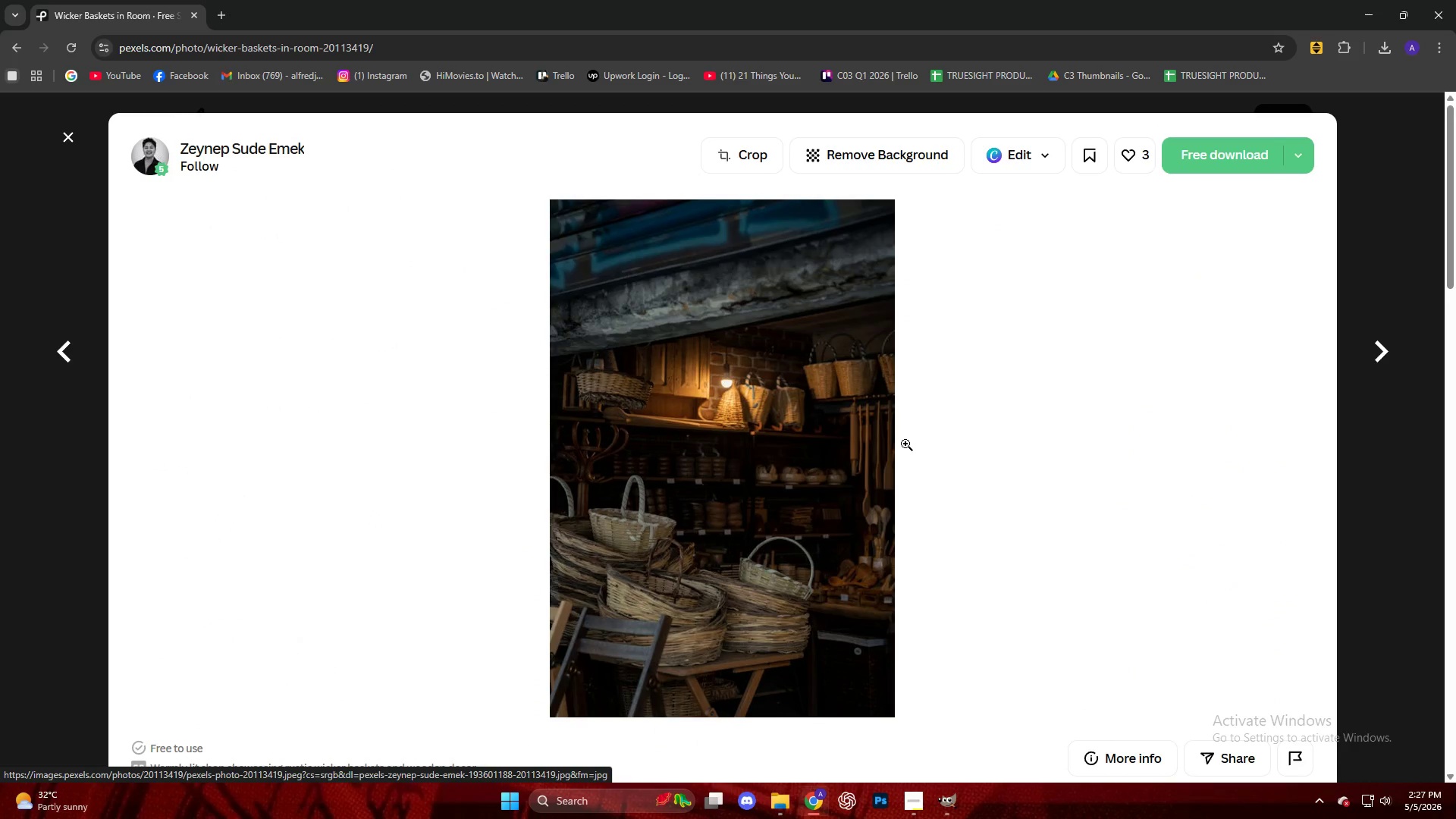 
wait(7.04)
 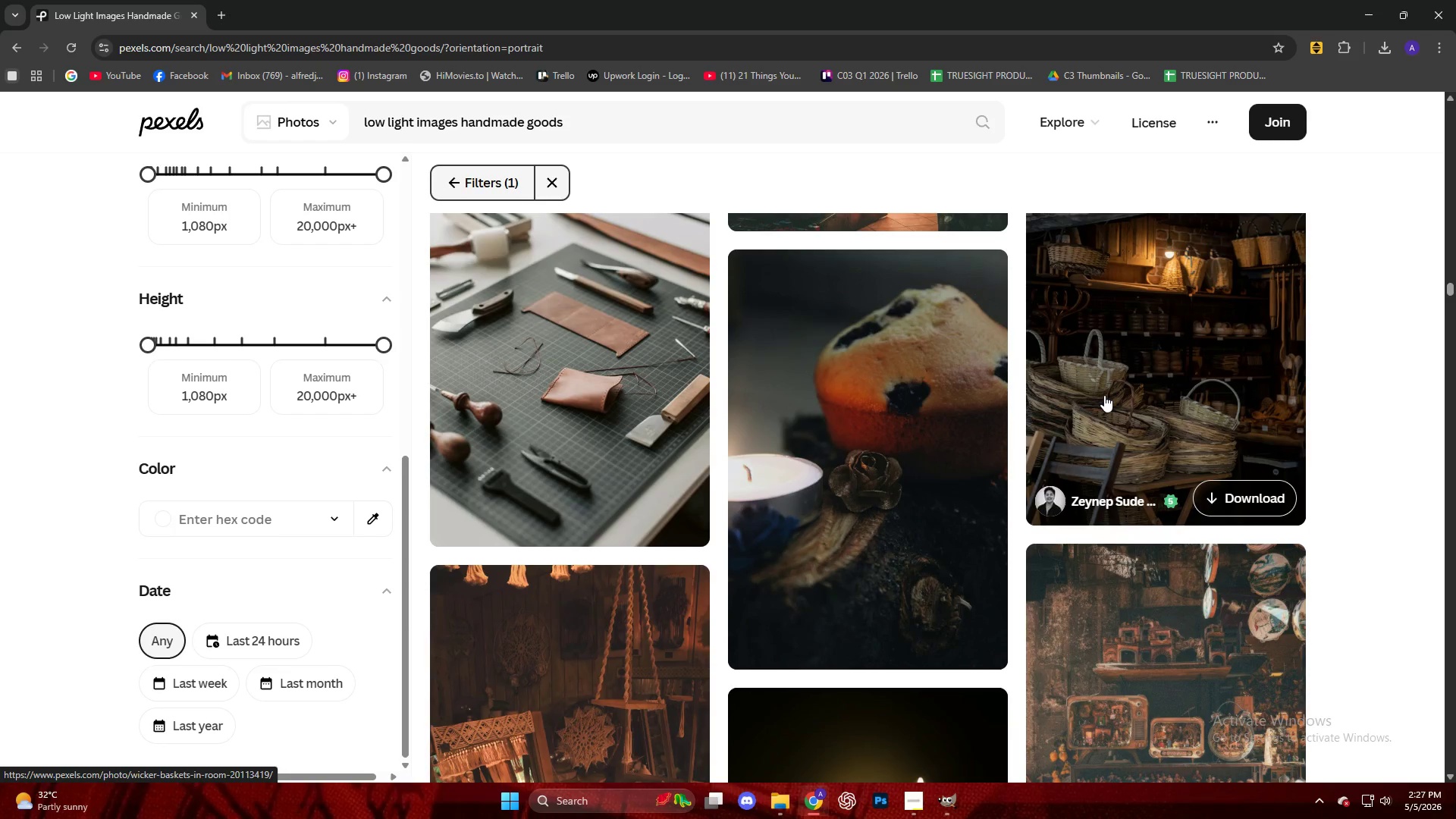 
left_click([1195, 151])
 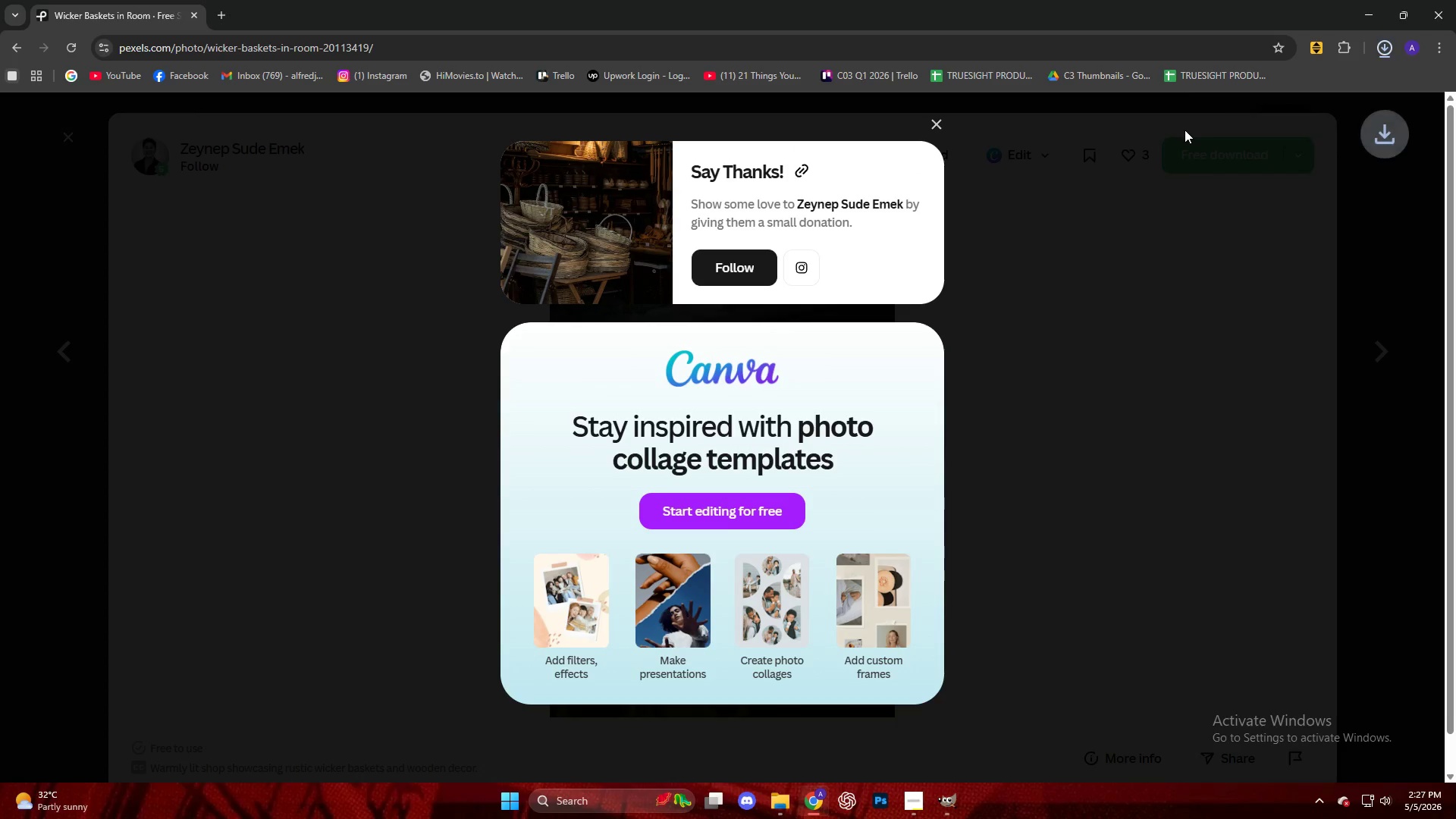 
left_click_drag(start_coordinate=[1240, 97], to_coordinate=[767, 400])
 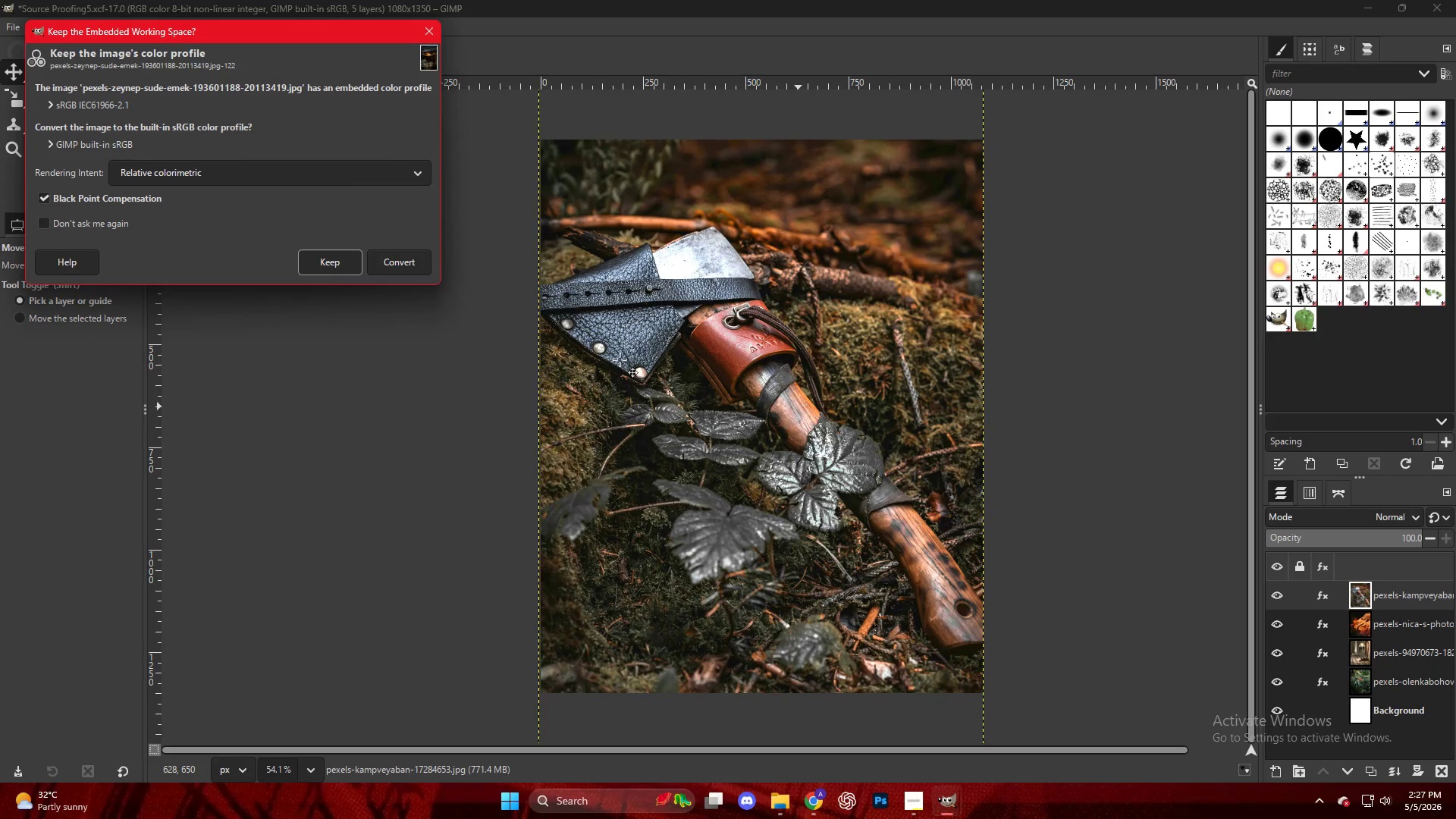 
left_click([332, 260])
 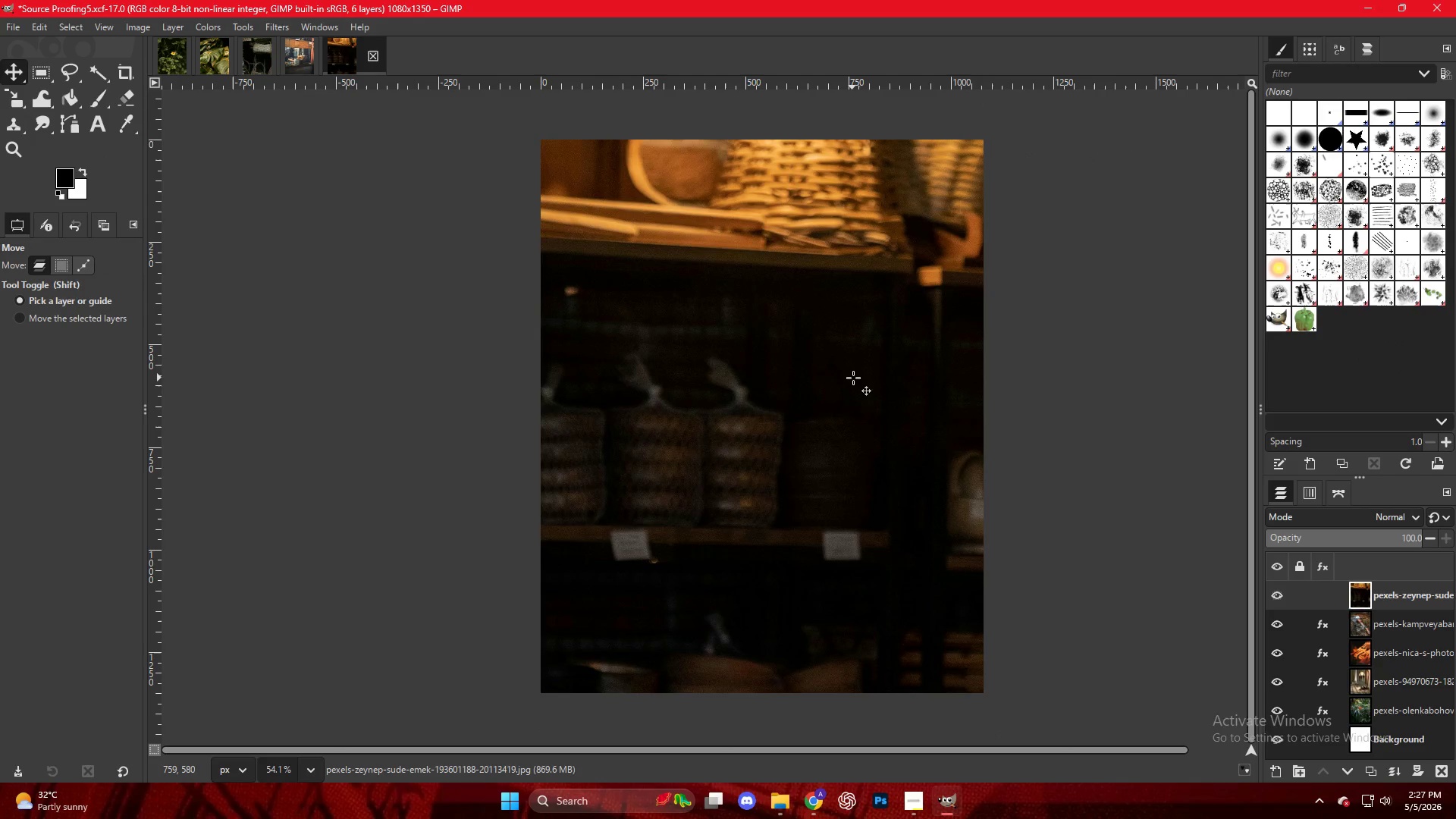 
key(Control+ControlLeft)
 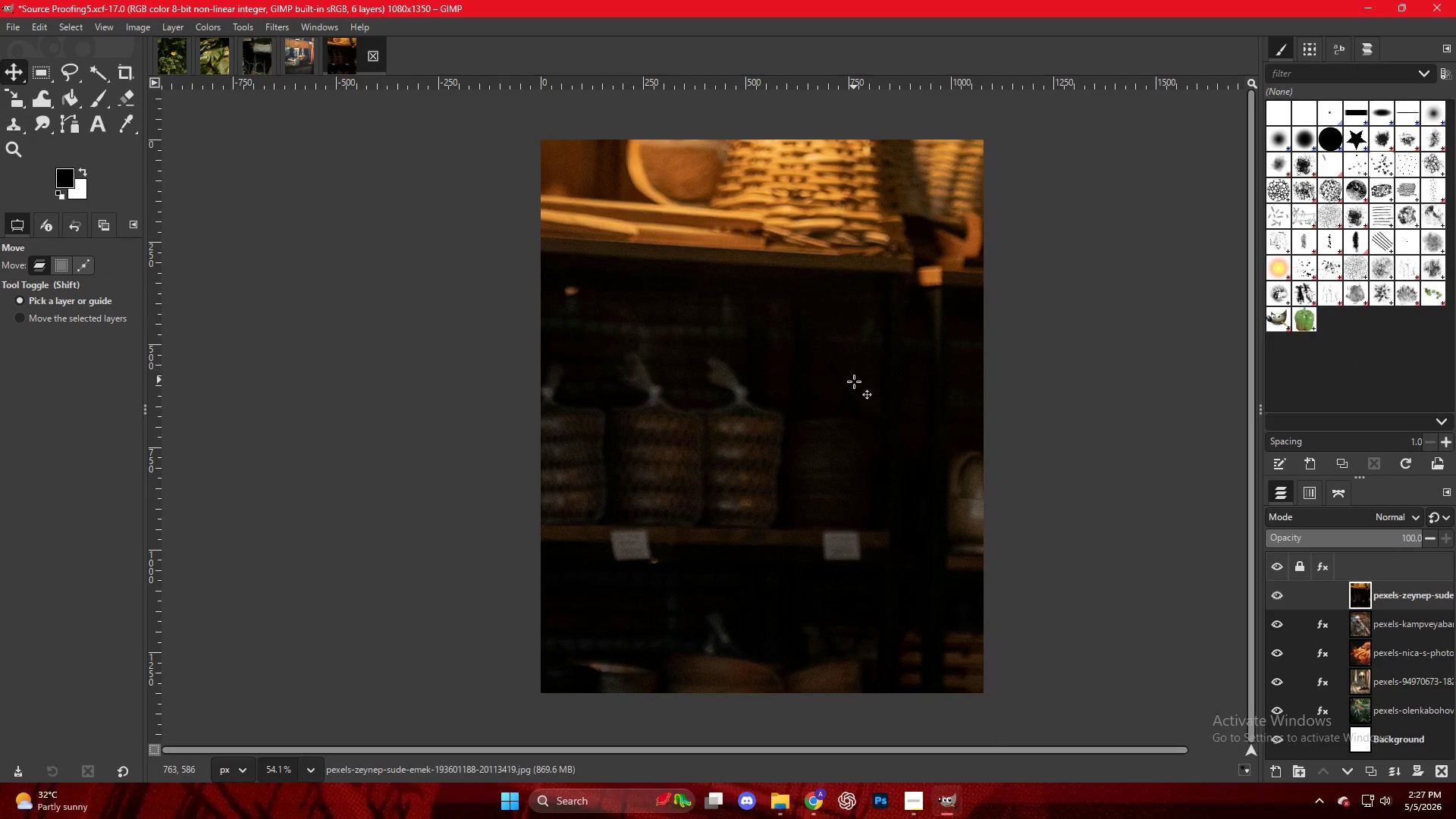 
scroll: coordinate [852, 386], scroll_direction: down, amount: 6.0
 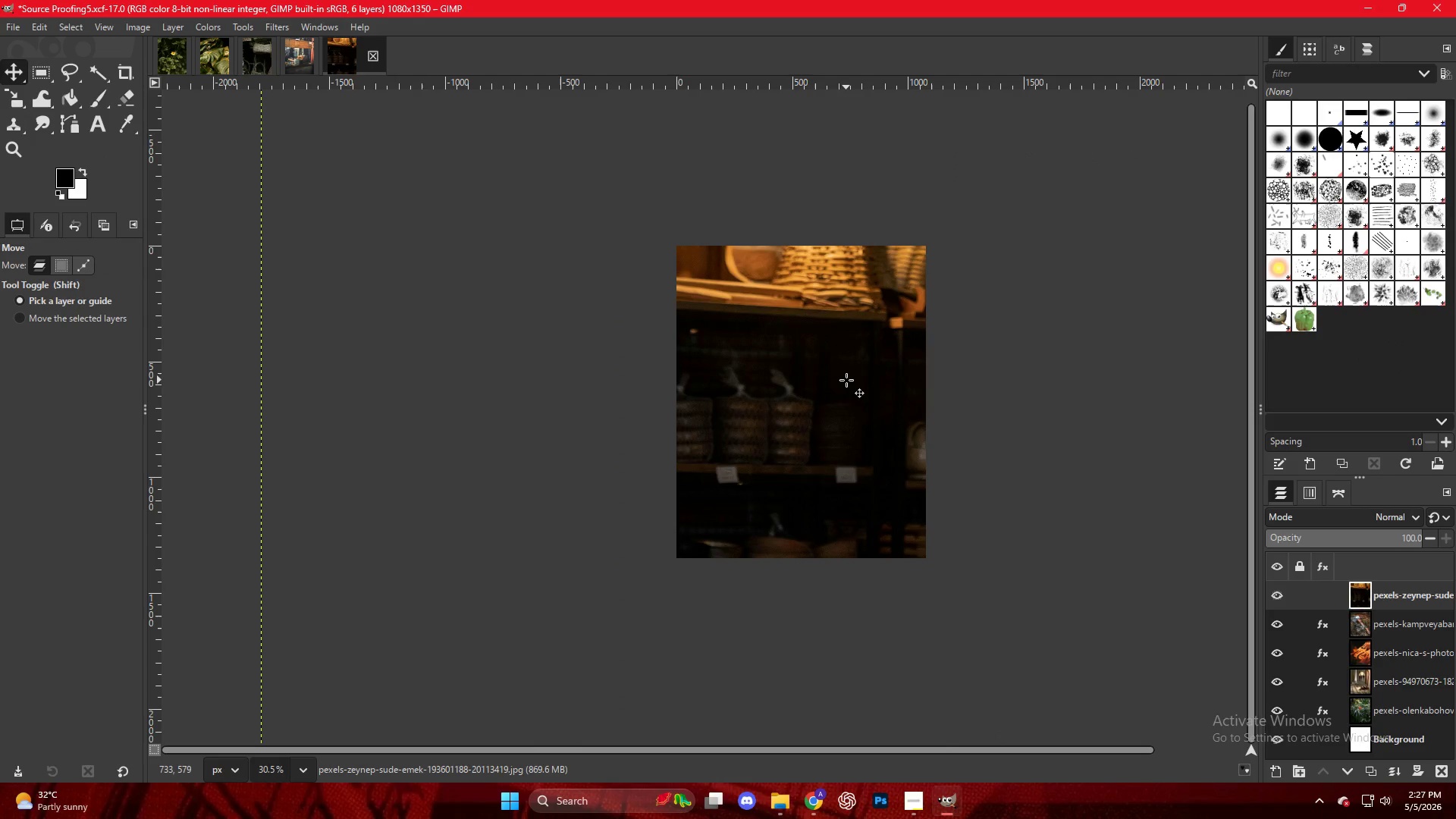 
key(Shift+S)
 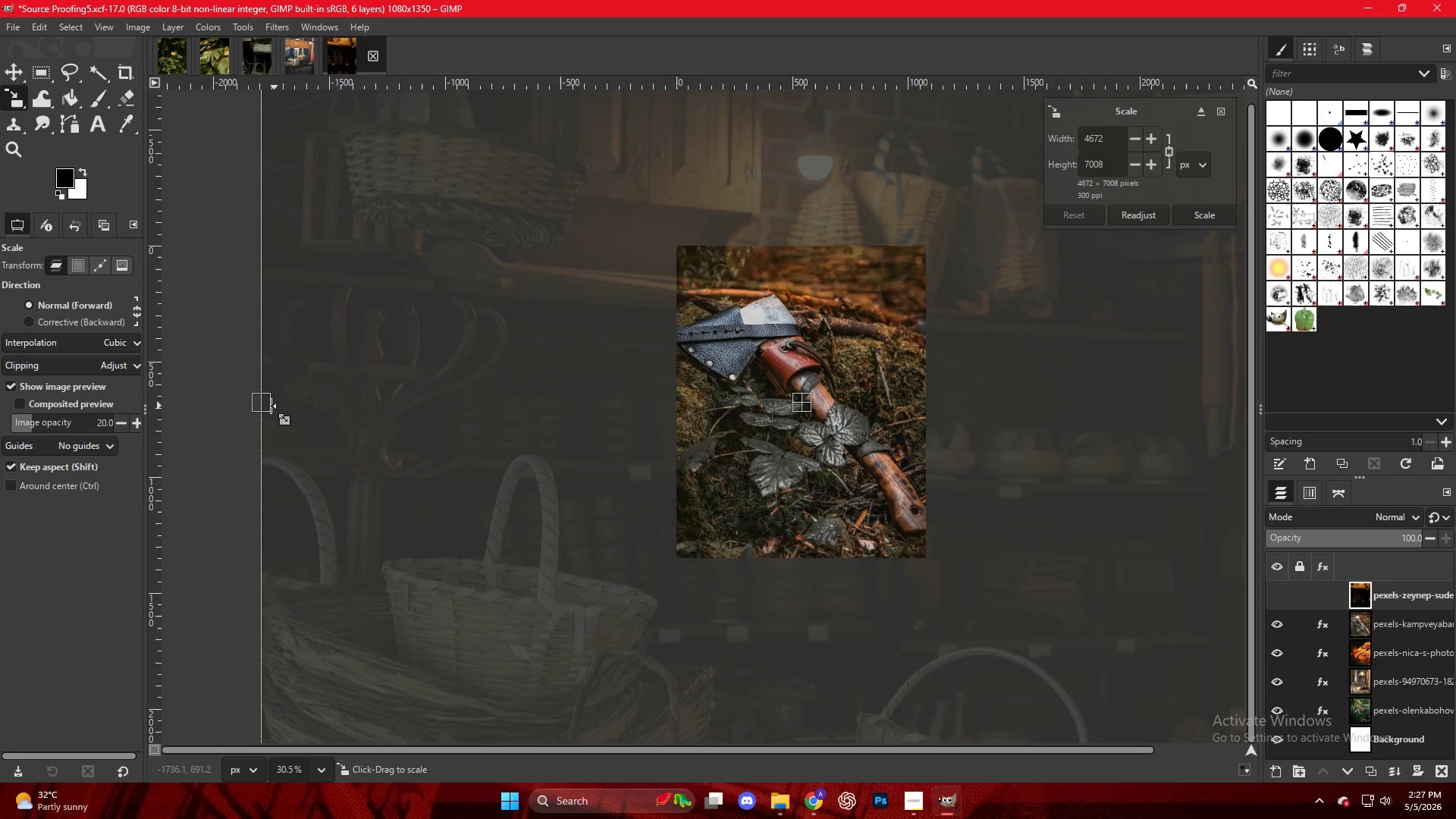 
left_click_drag(start_coordinate=[258, 407], to_coordinate=[676, 391])
 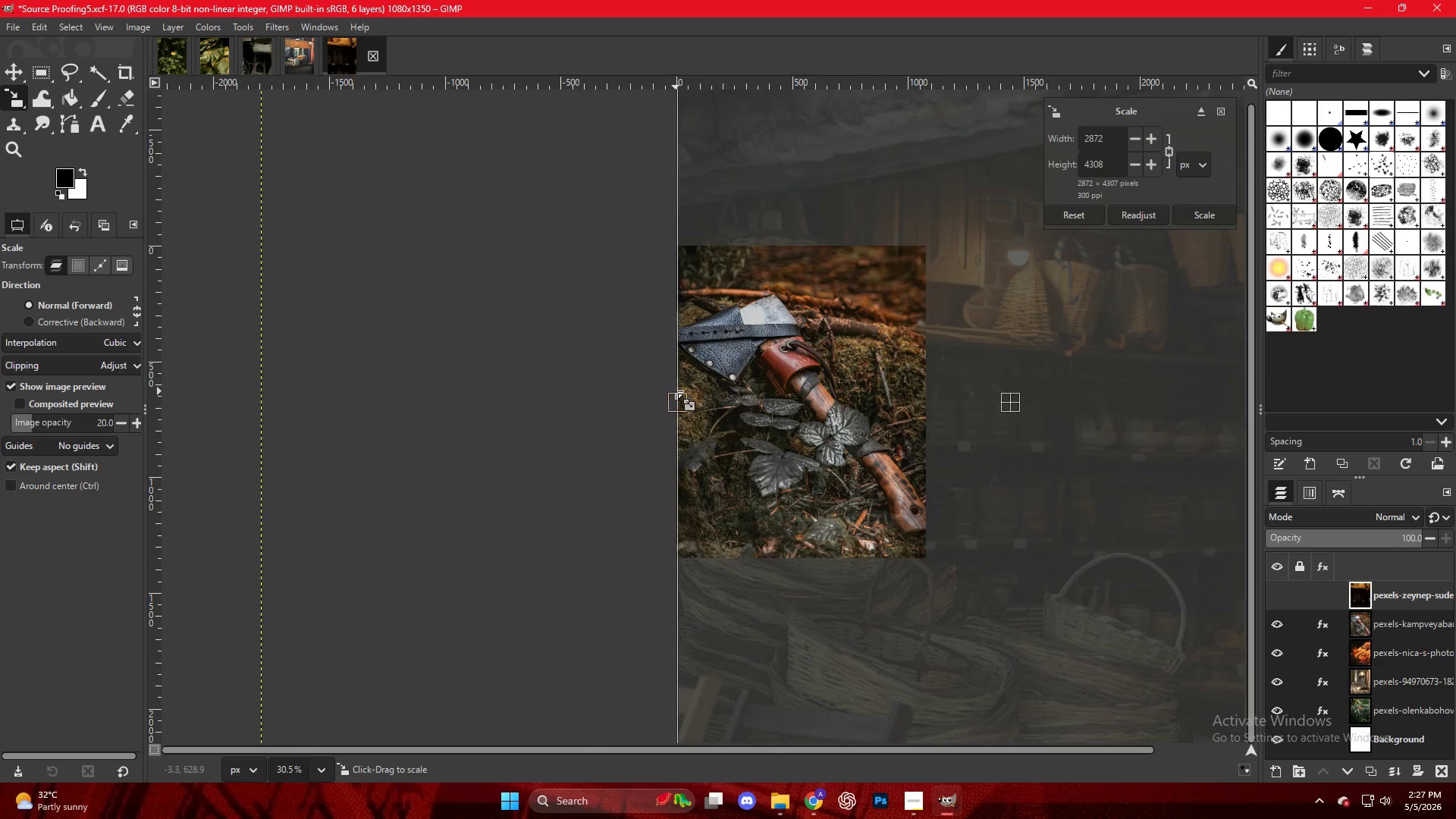 
key(Control+ControlLeft)
 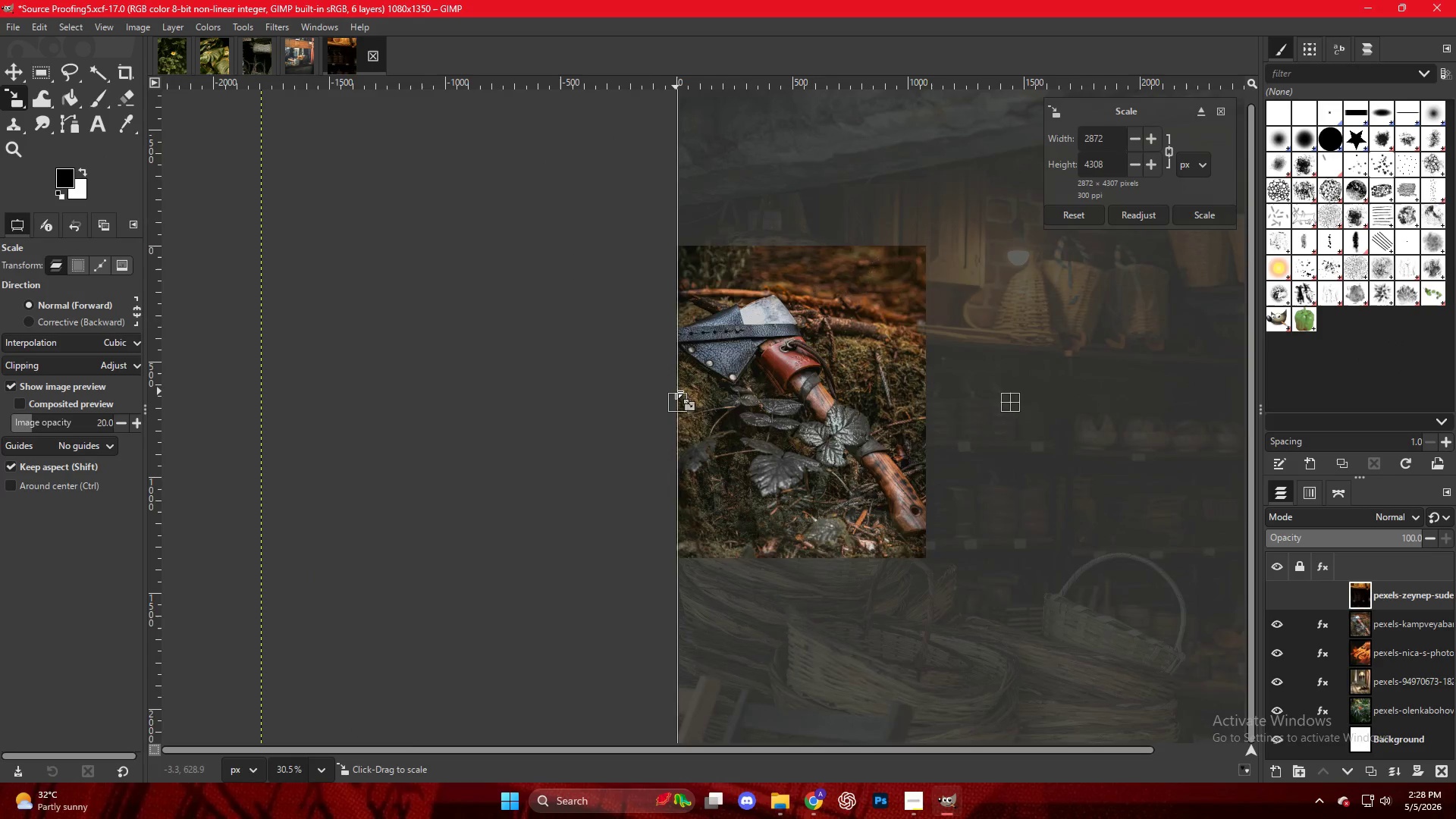 
scroll: coordinate [677, 395], scroll_direction: down, amount: 5.0
 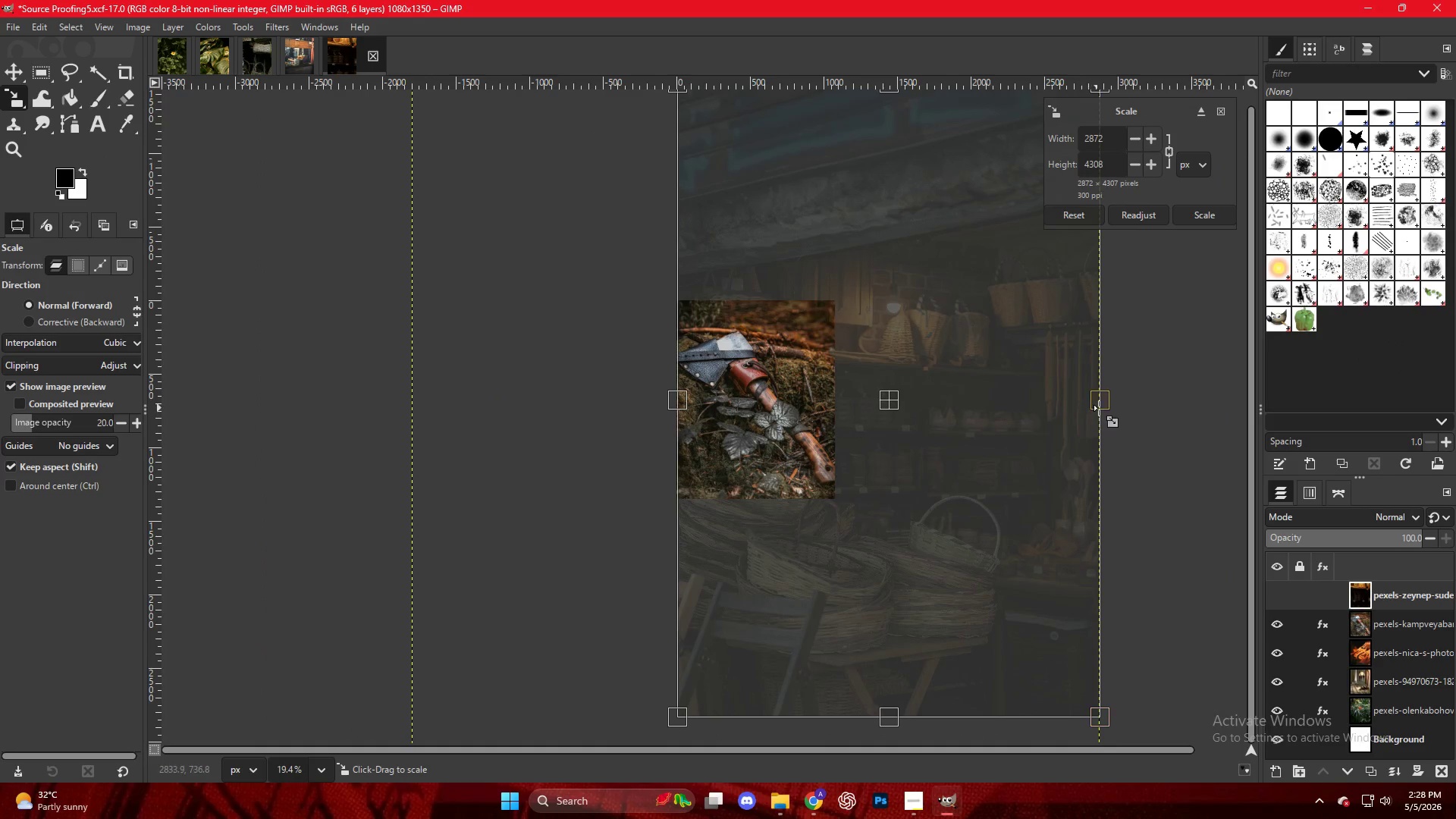 
left_click_drag(start_coordinate=[1099, 408], to_coordinate=[832, 404])
 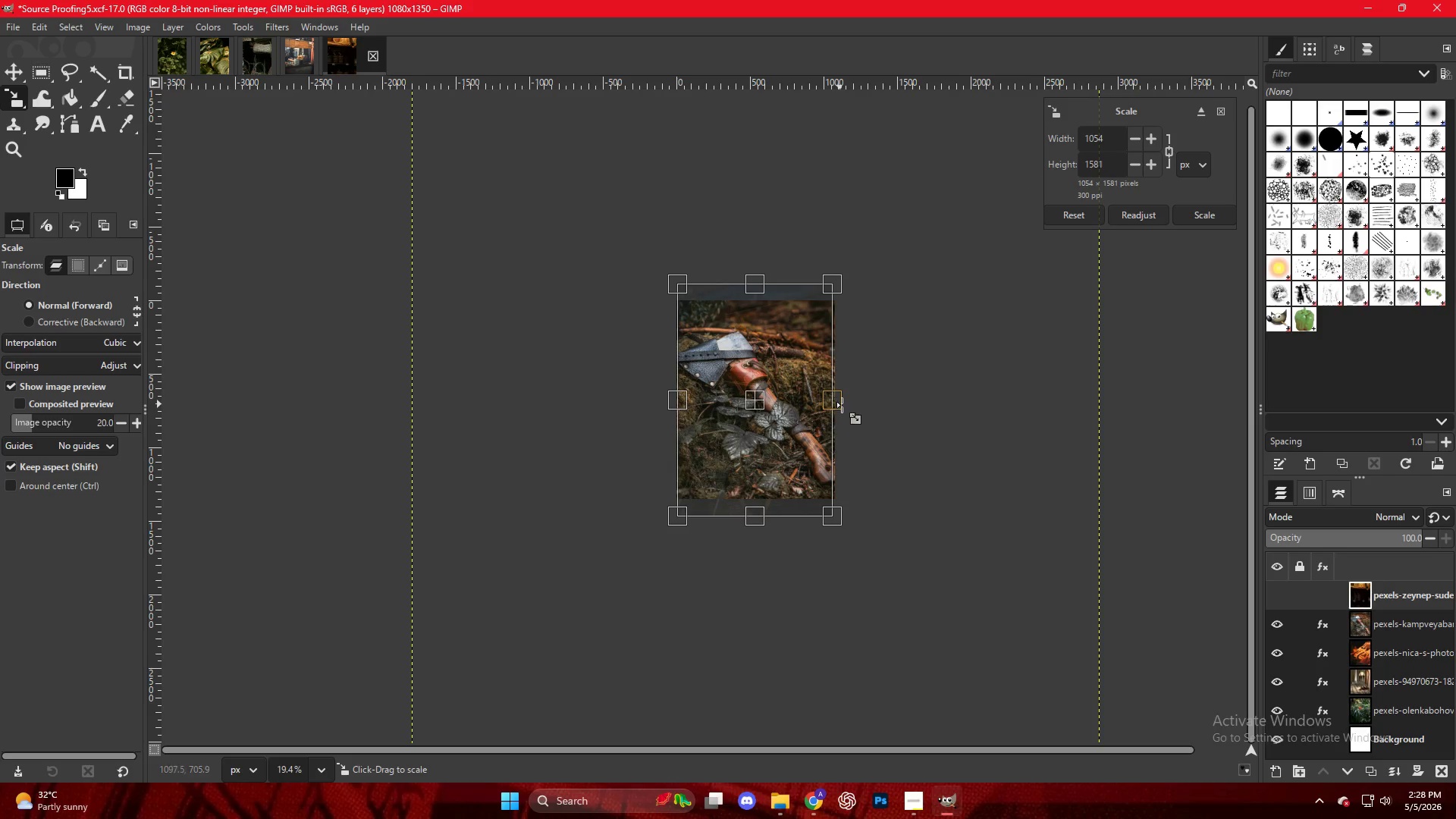 
hold_key(key=ControlLeft, duration=1.17)
scroll: coordinate [758, 392], scroll_direction: up, amount: 18.0
 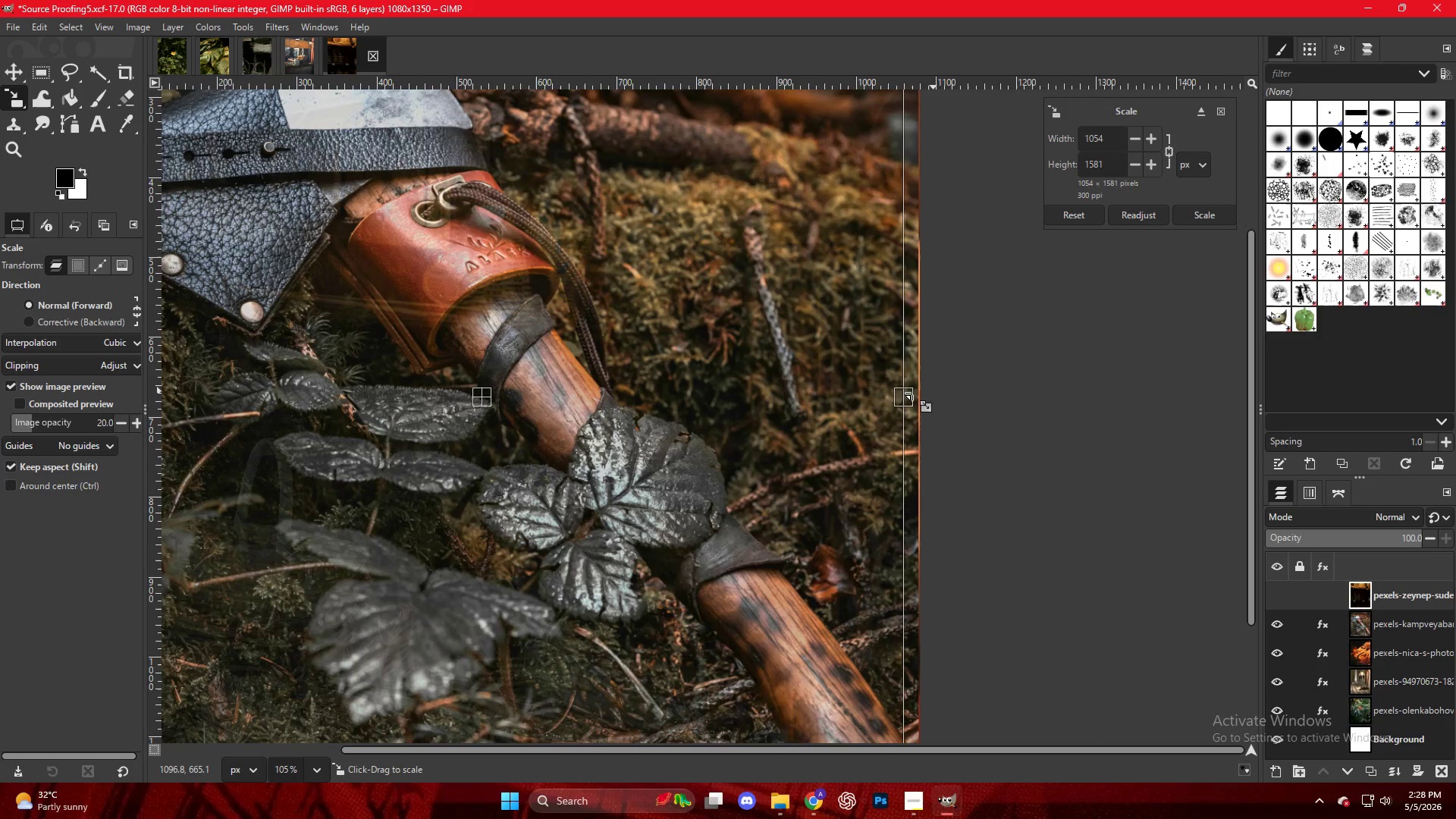 
left_click_drag(start_coordinate=[908, 395], to_coordinate=[929, 400])
 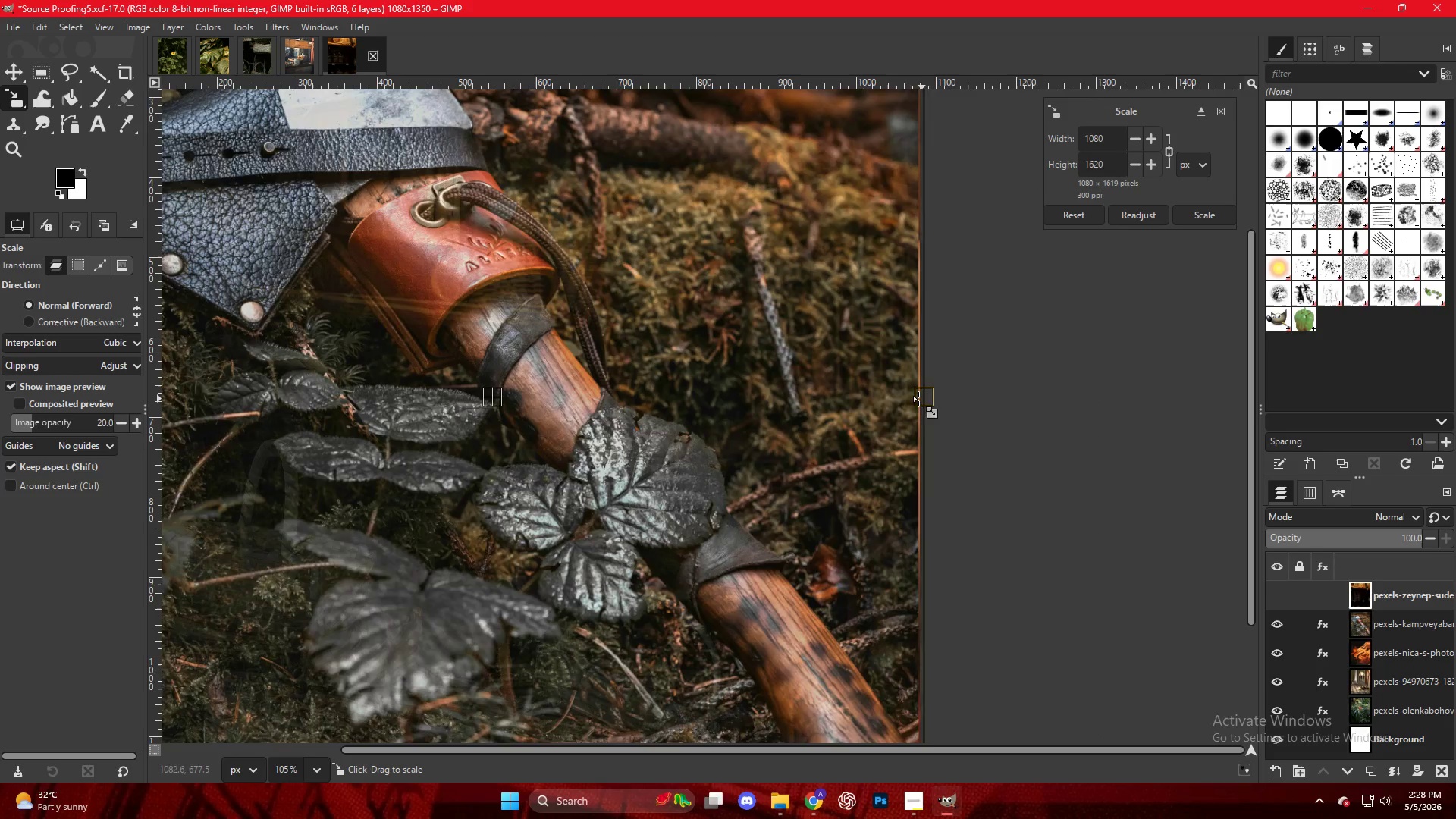 
hold_key(key=ControlLeft, duration=0.42)
scroll: coordinate [835, 405], scroll_direction: down, amount: 7.0
 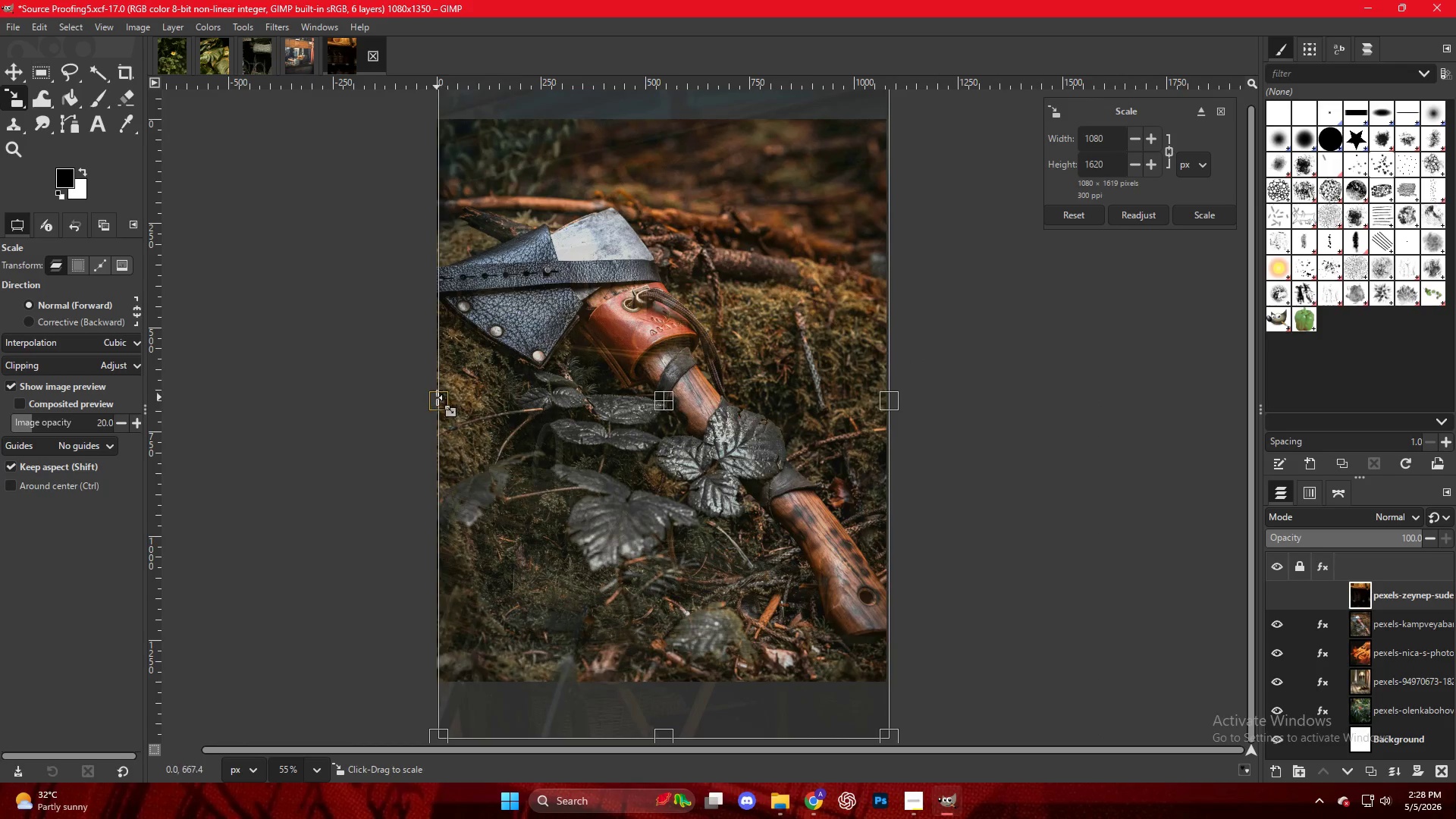 
hold_key(key=ControlLeft, duration=0.38)
 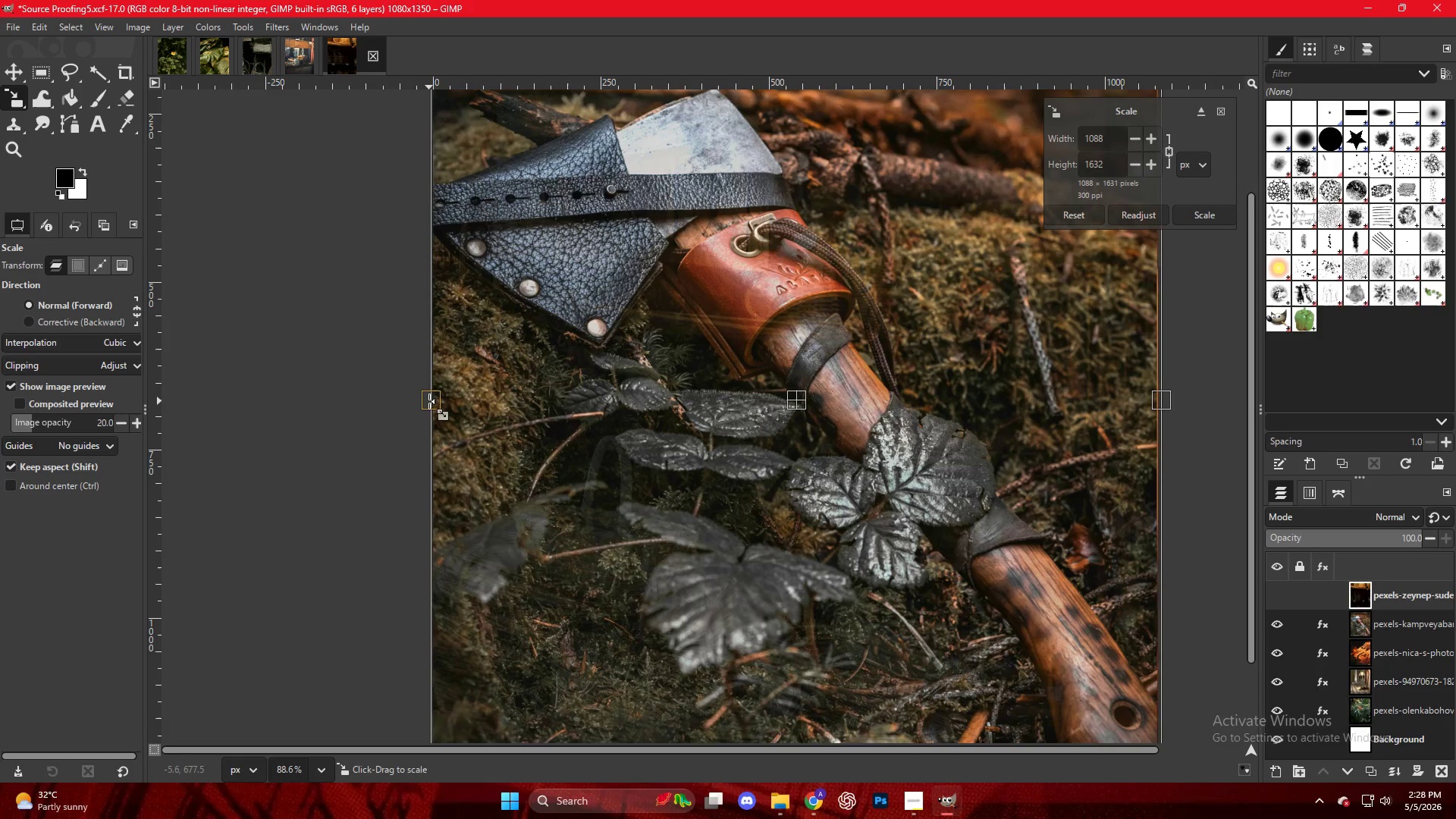 
left_click_drag(start_coordinate=[435, 401], to_coordinate=[429, 401])
 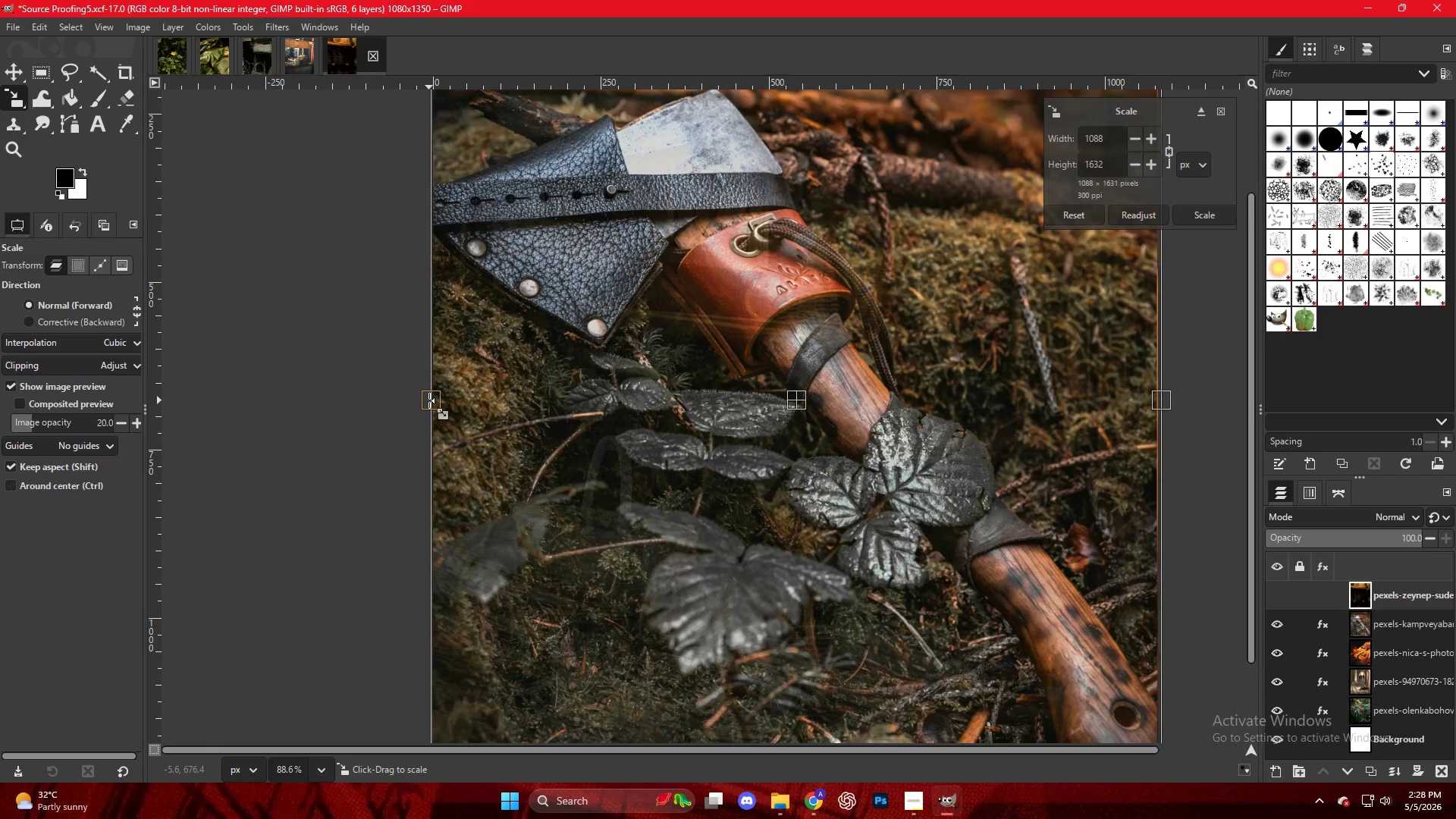 
scroll: coordinate [444, 402], scroll_direction: up, amount: 5.0
 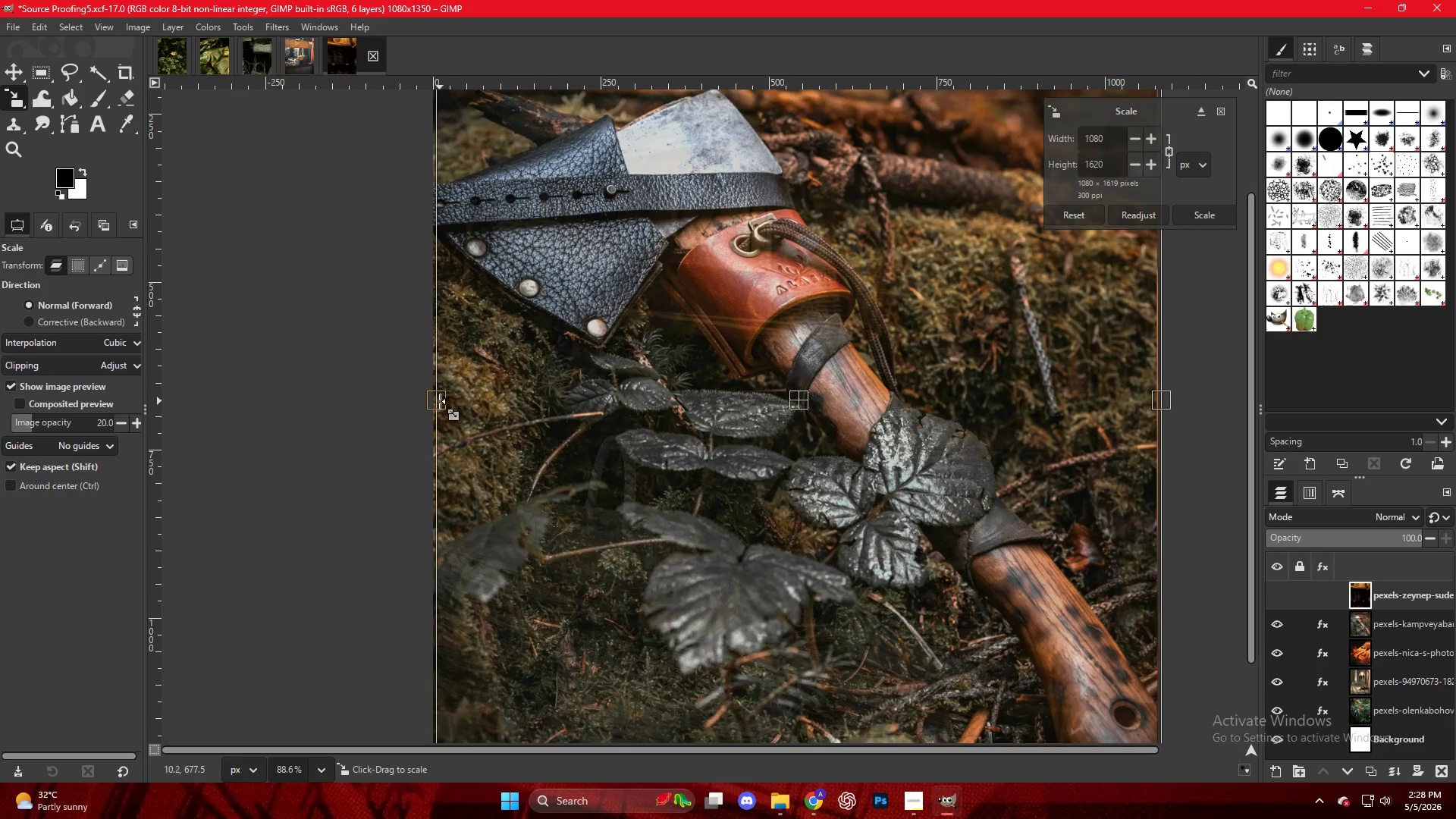 
key(Control+ControlLeft)
 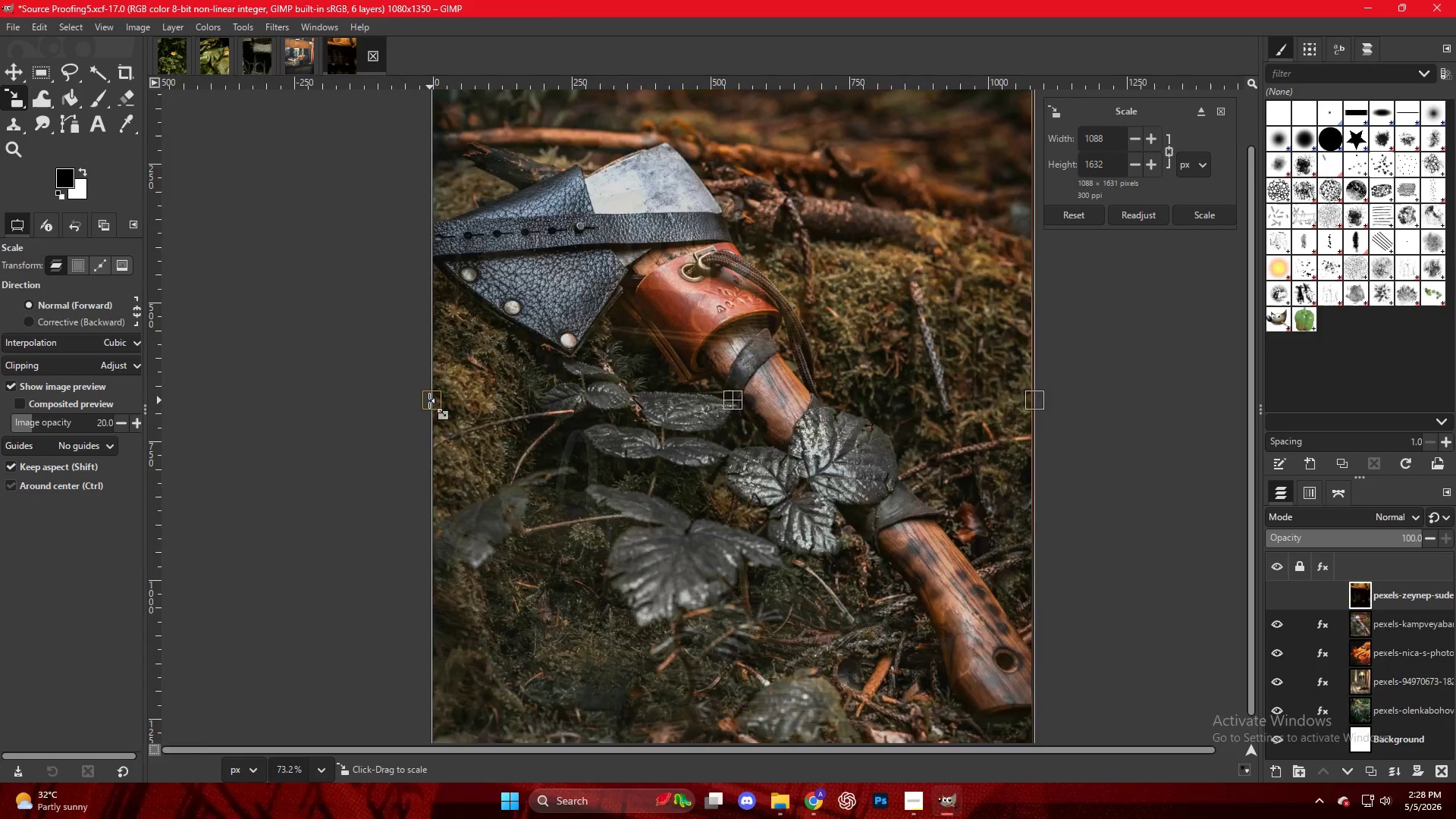 
hold_key(key=ControlLeft, duration=0.55)
scroll: coordinate [453, 379], scroll_direction: up, amount: 4.0
 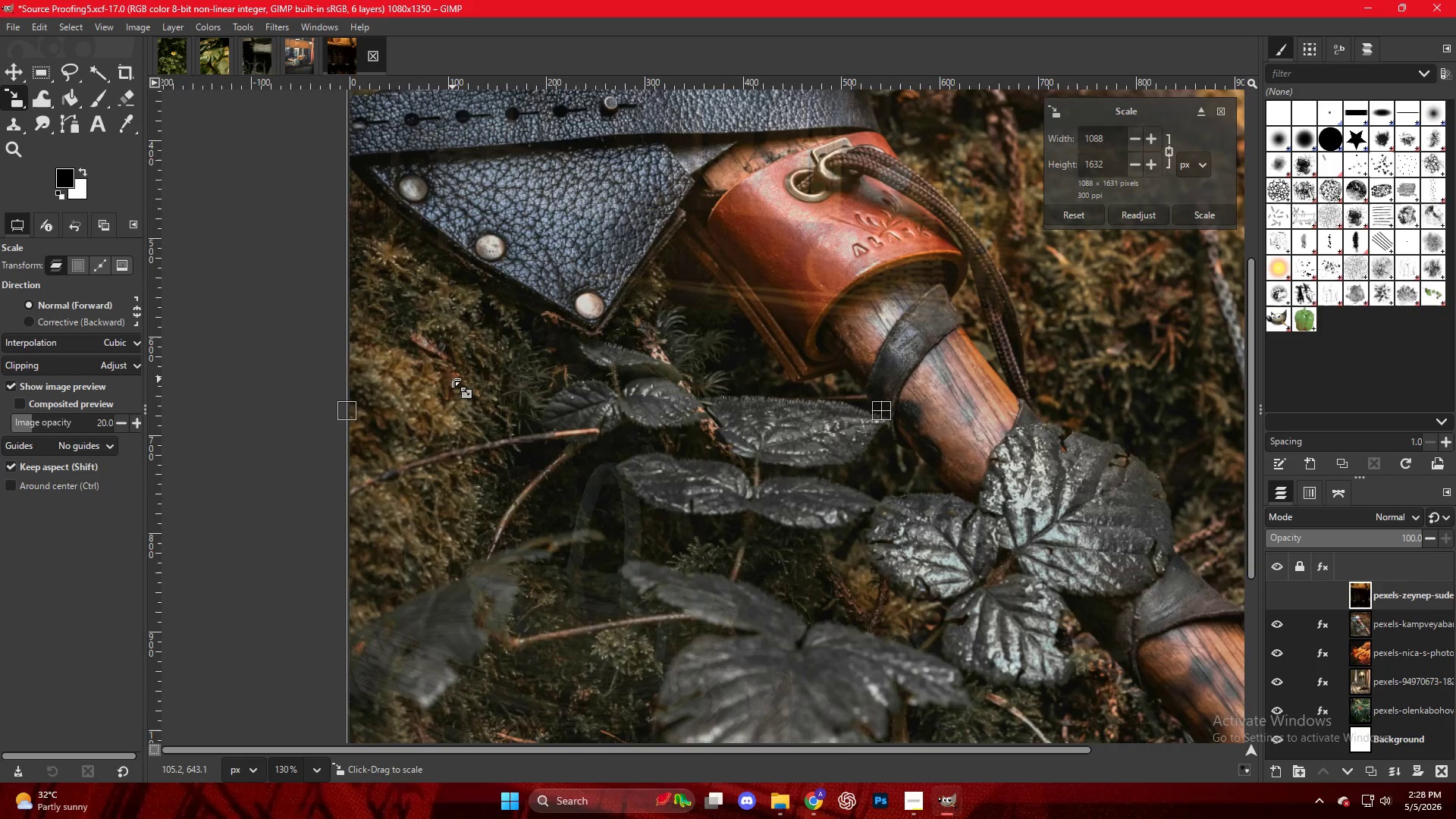 
hold_key(key=ControlLeft, duration=0.88)
 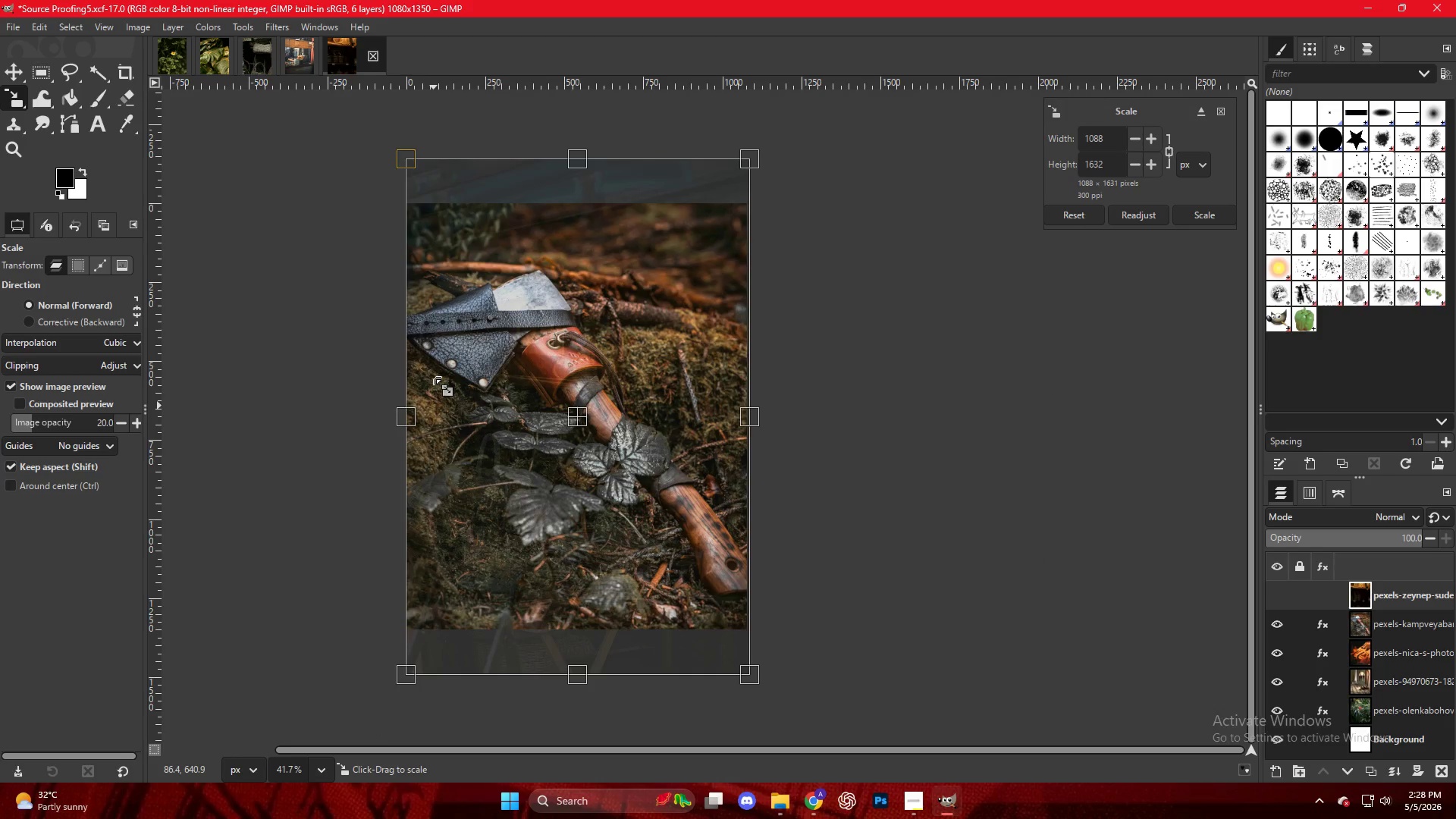 
key(Control+ControlLeft)
 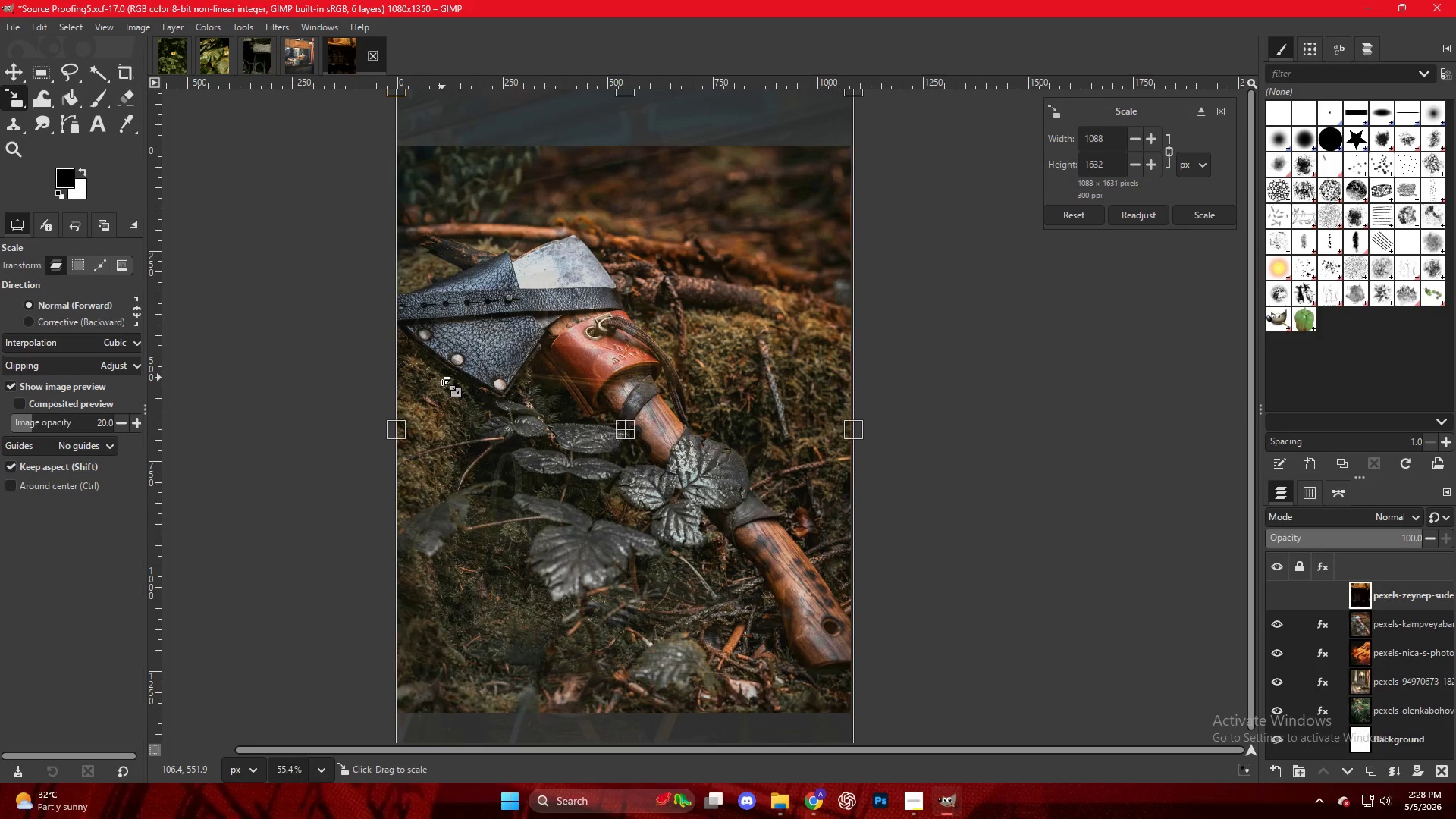 
scroll: coordinate [434, 377], scroll_direction: down, amount: 4.0
 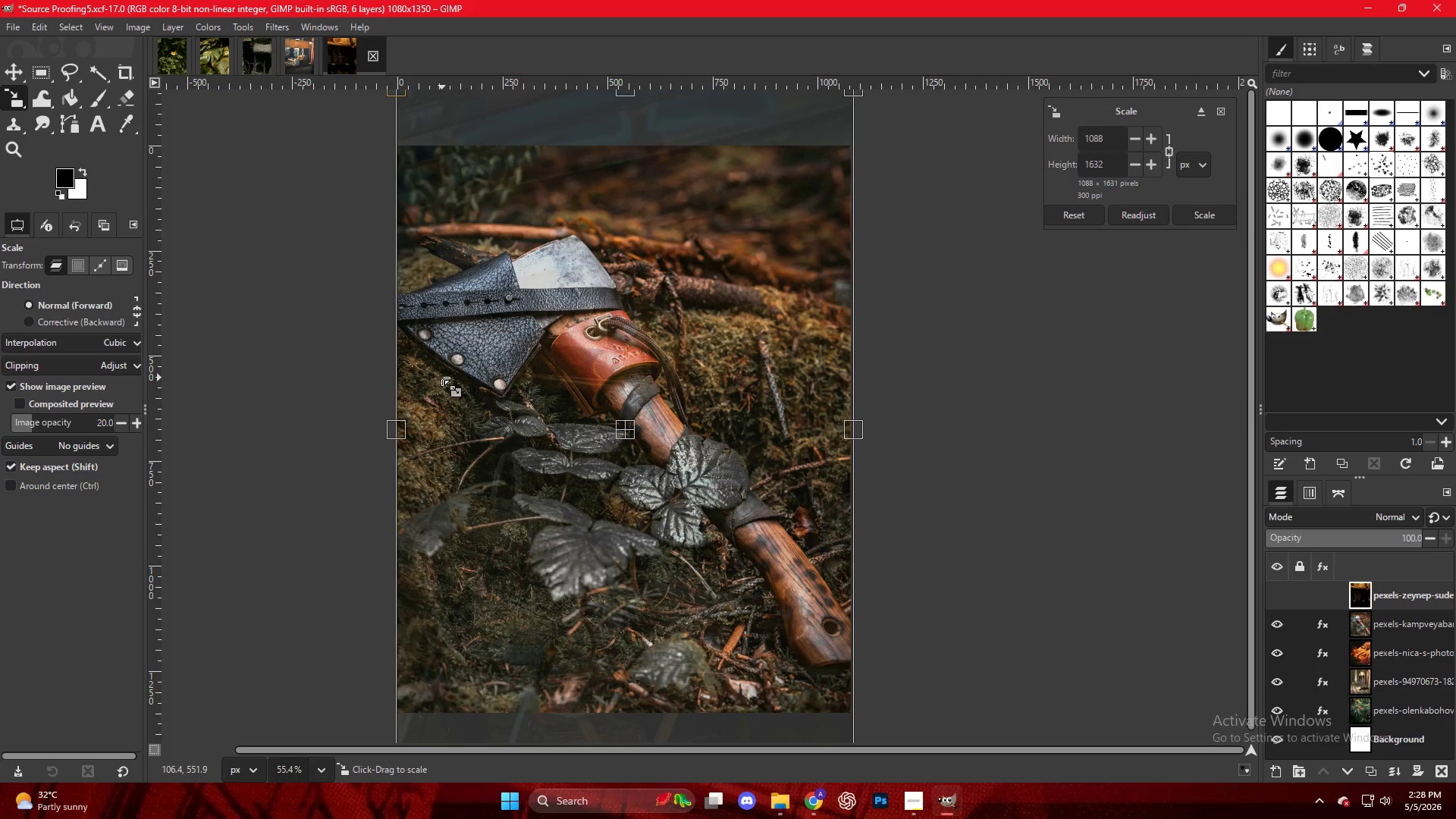 
hold_key(key=ControlLeft, duration=0.39)
scroll: coordinate [442, 378], scroll_direction: down, amount: 3.0
 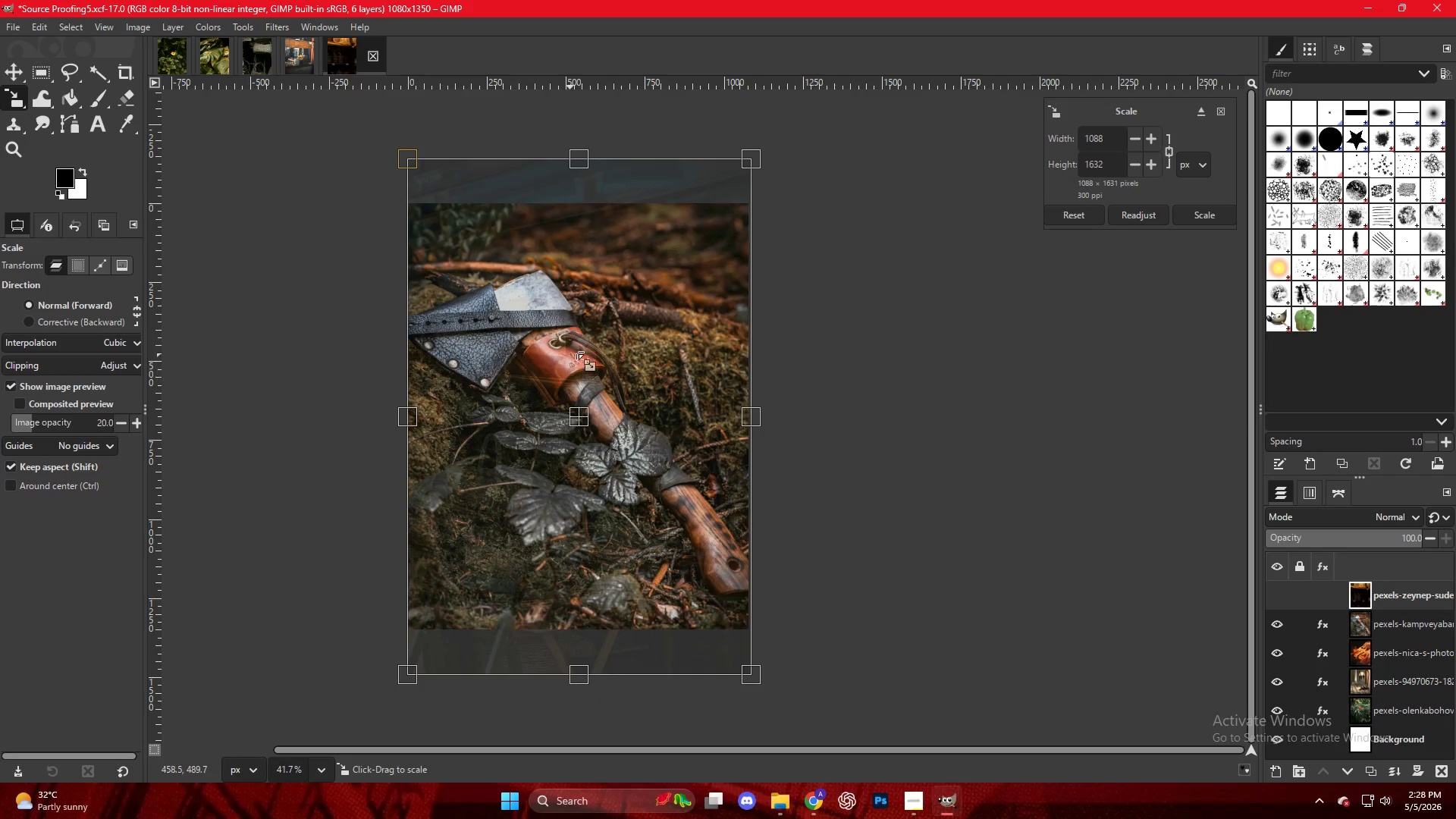 
hold_key(key=ControlLeft, duration=0.55)
scroll: coordinate [542, 350], scroll_direction: up, amount: 5.0
 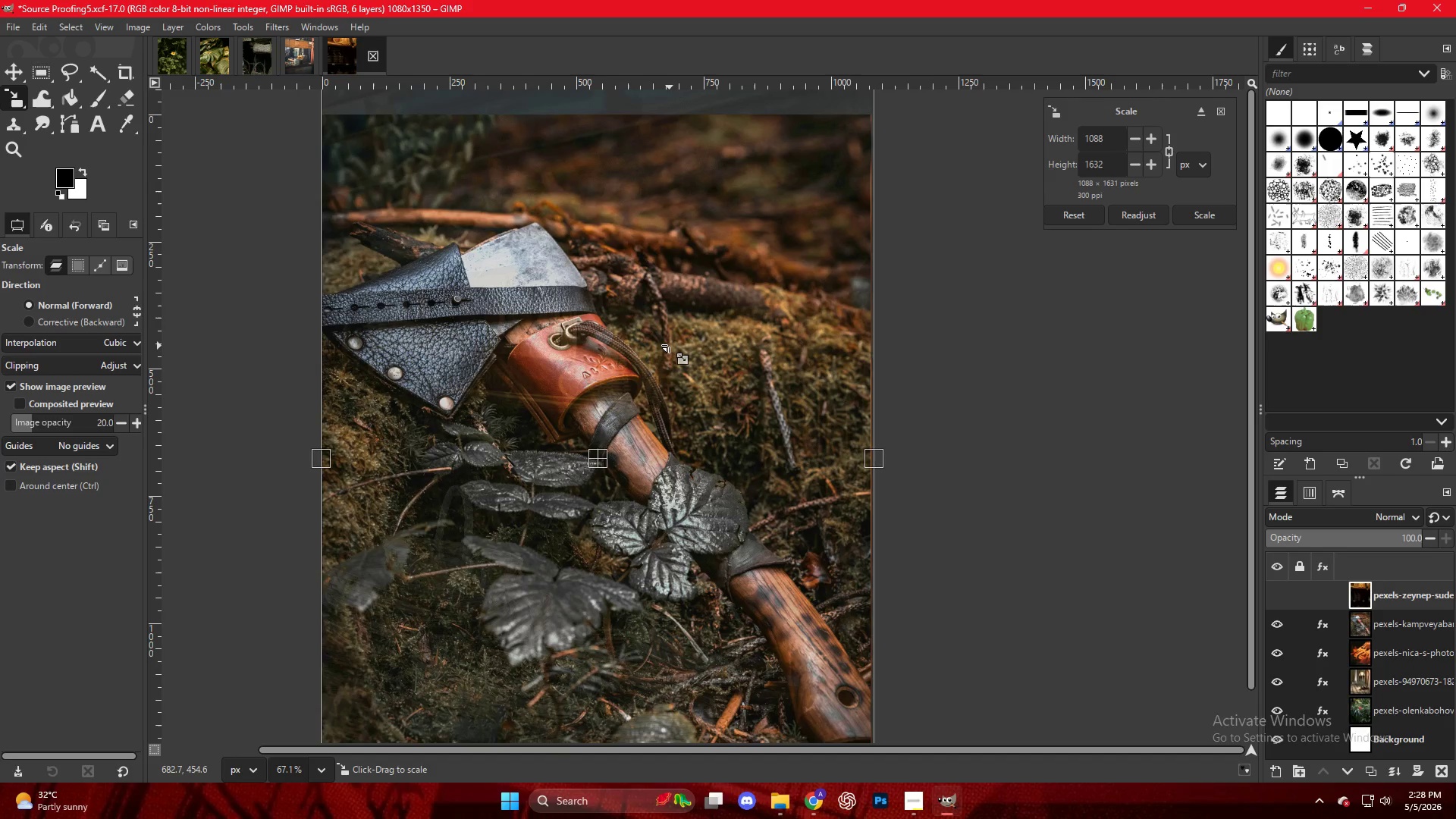 
key(Control+ControlLeft)
 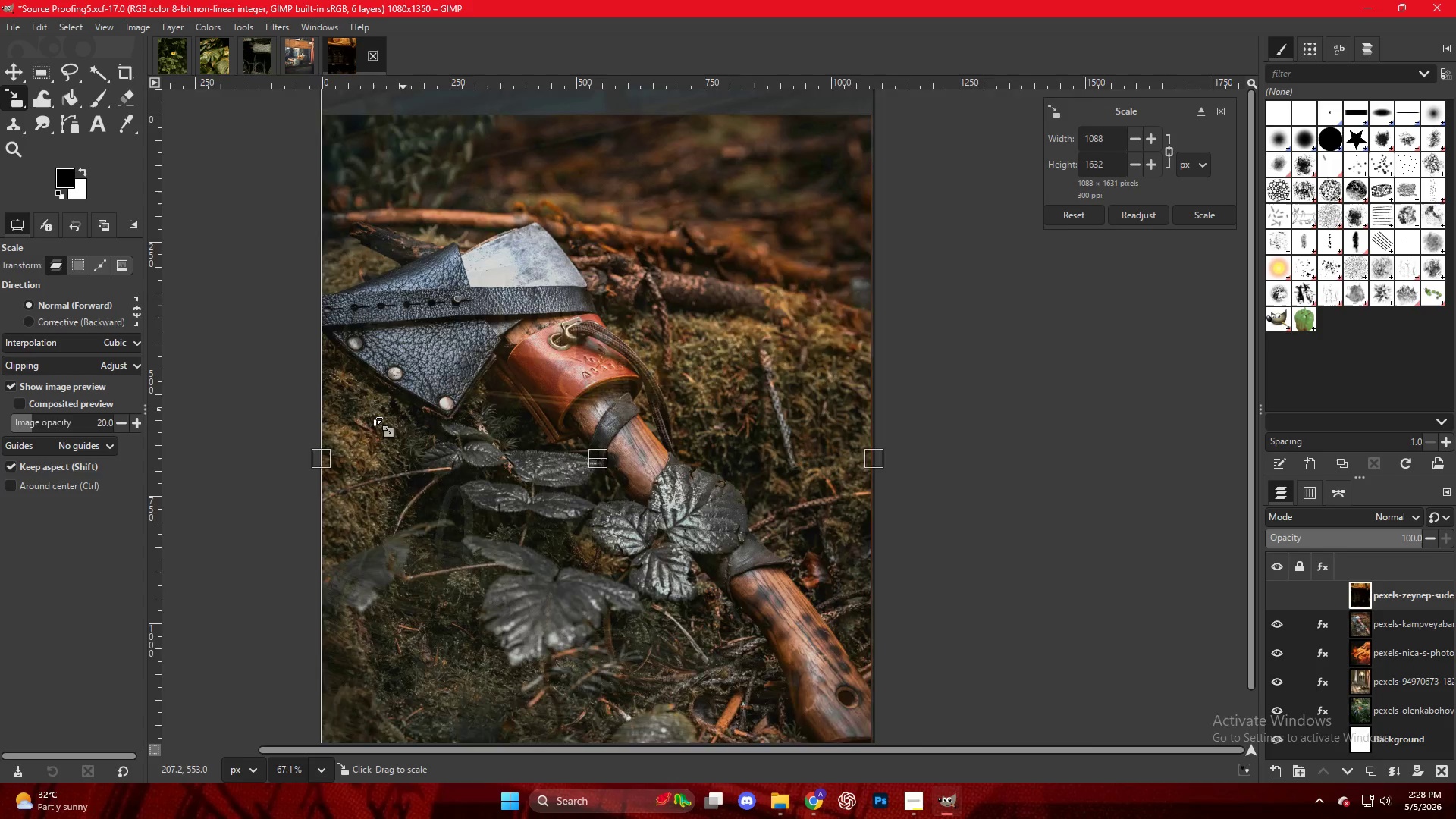 
key(Control+ControlLeft)
 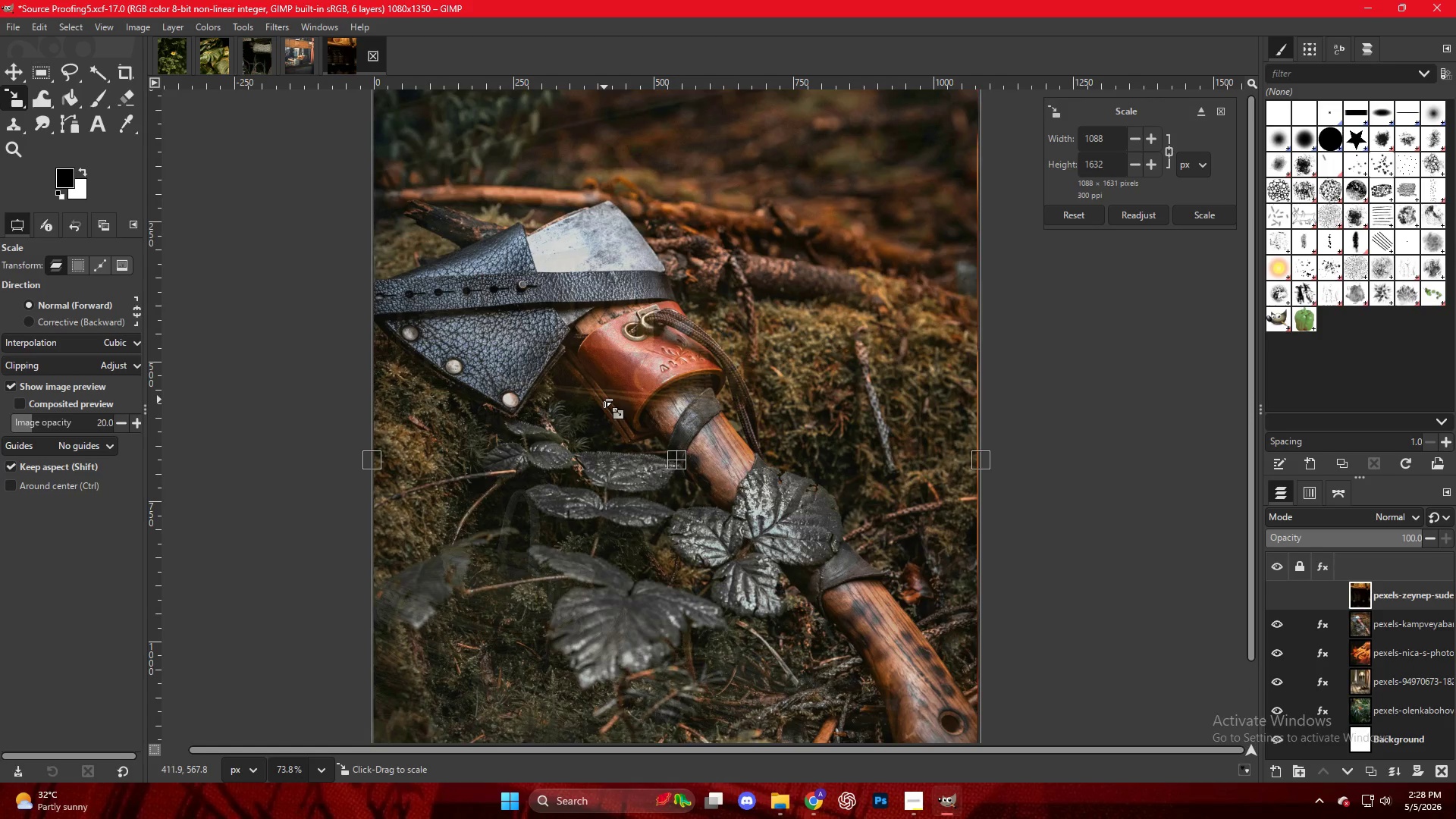 
scroll: coordinate [605, 410], scroll_direction: up, amount: 1.0
 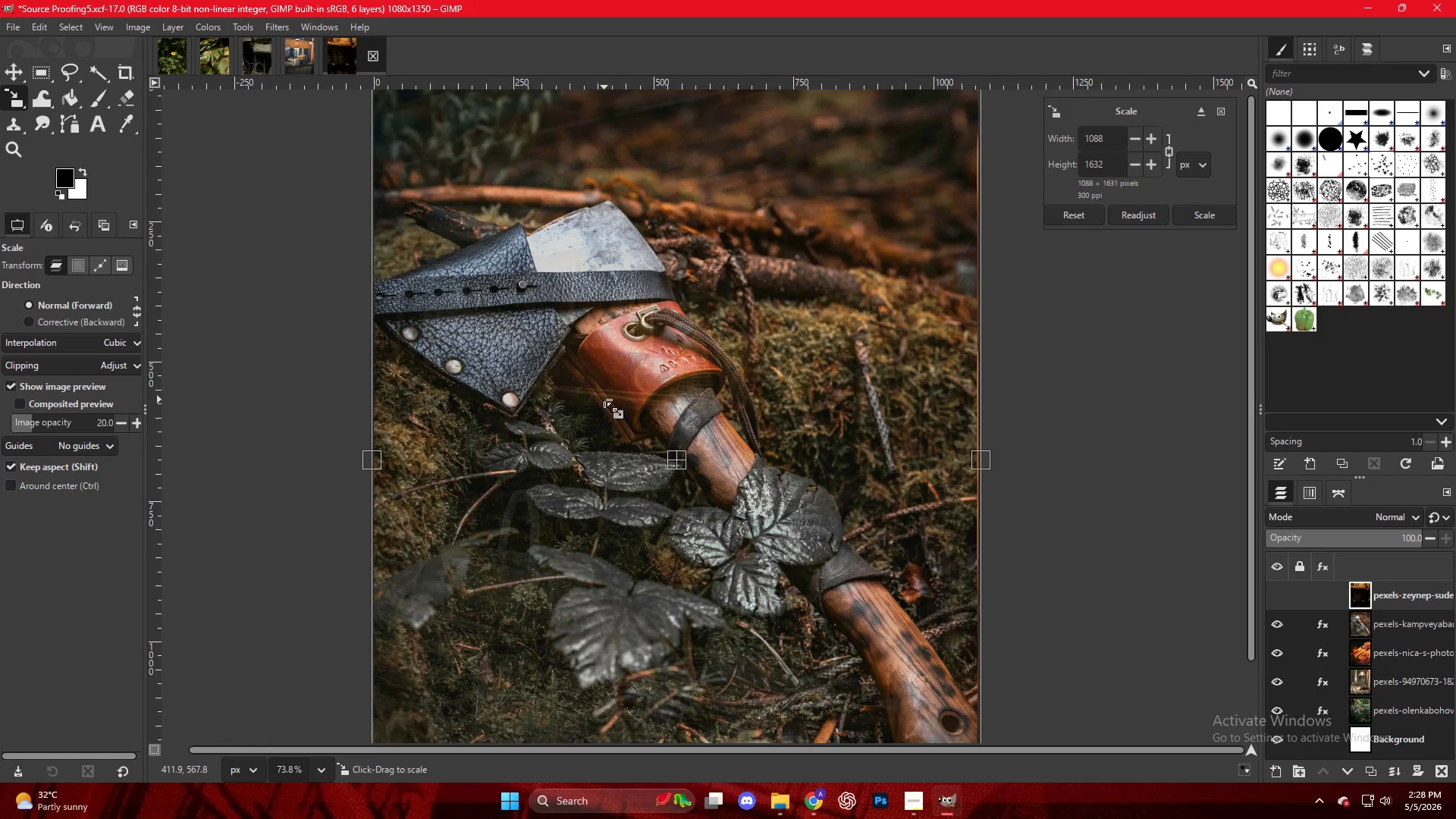 
key(M)
 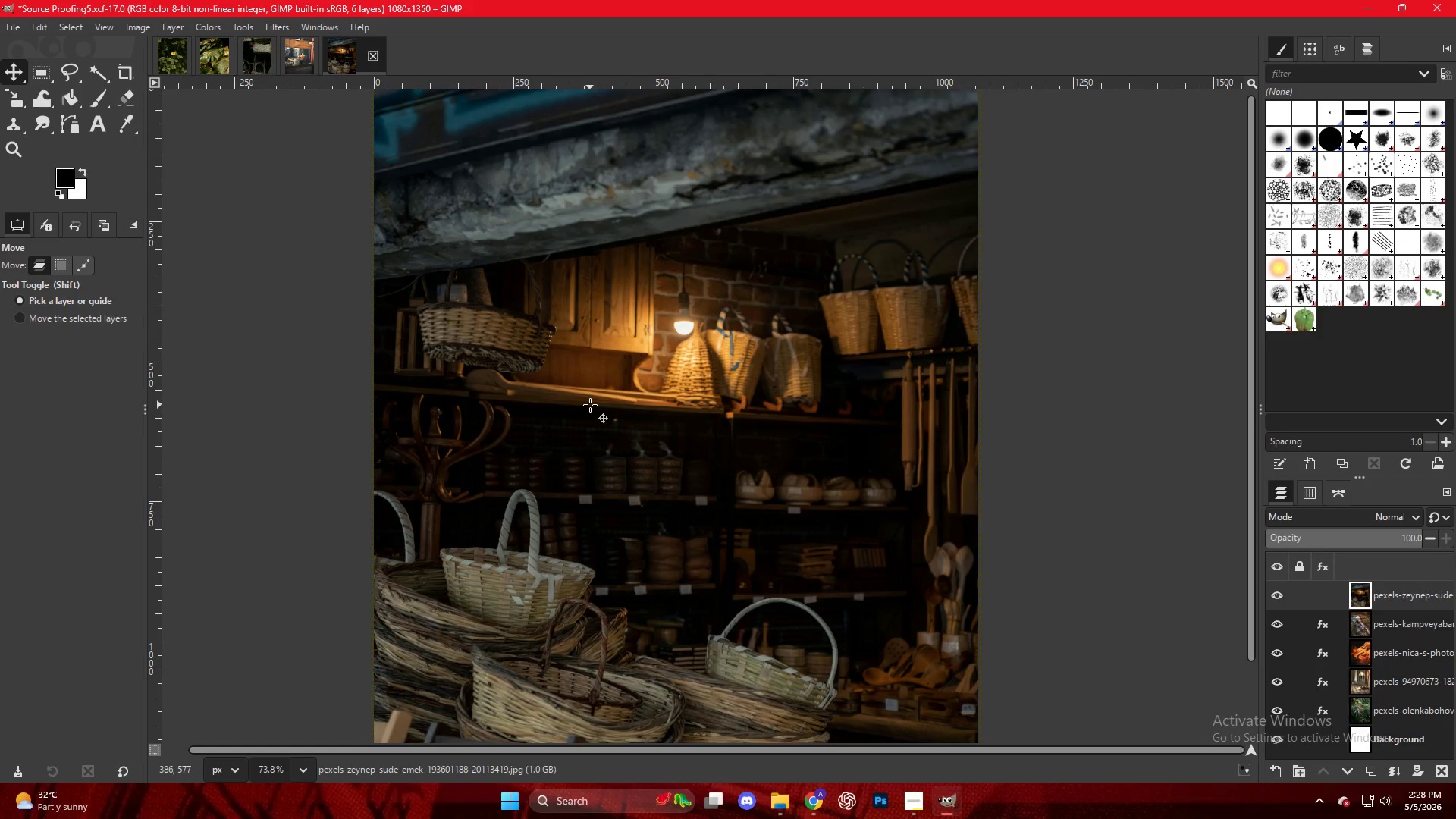 
key(Control+ControlLeft)
 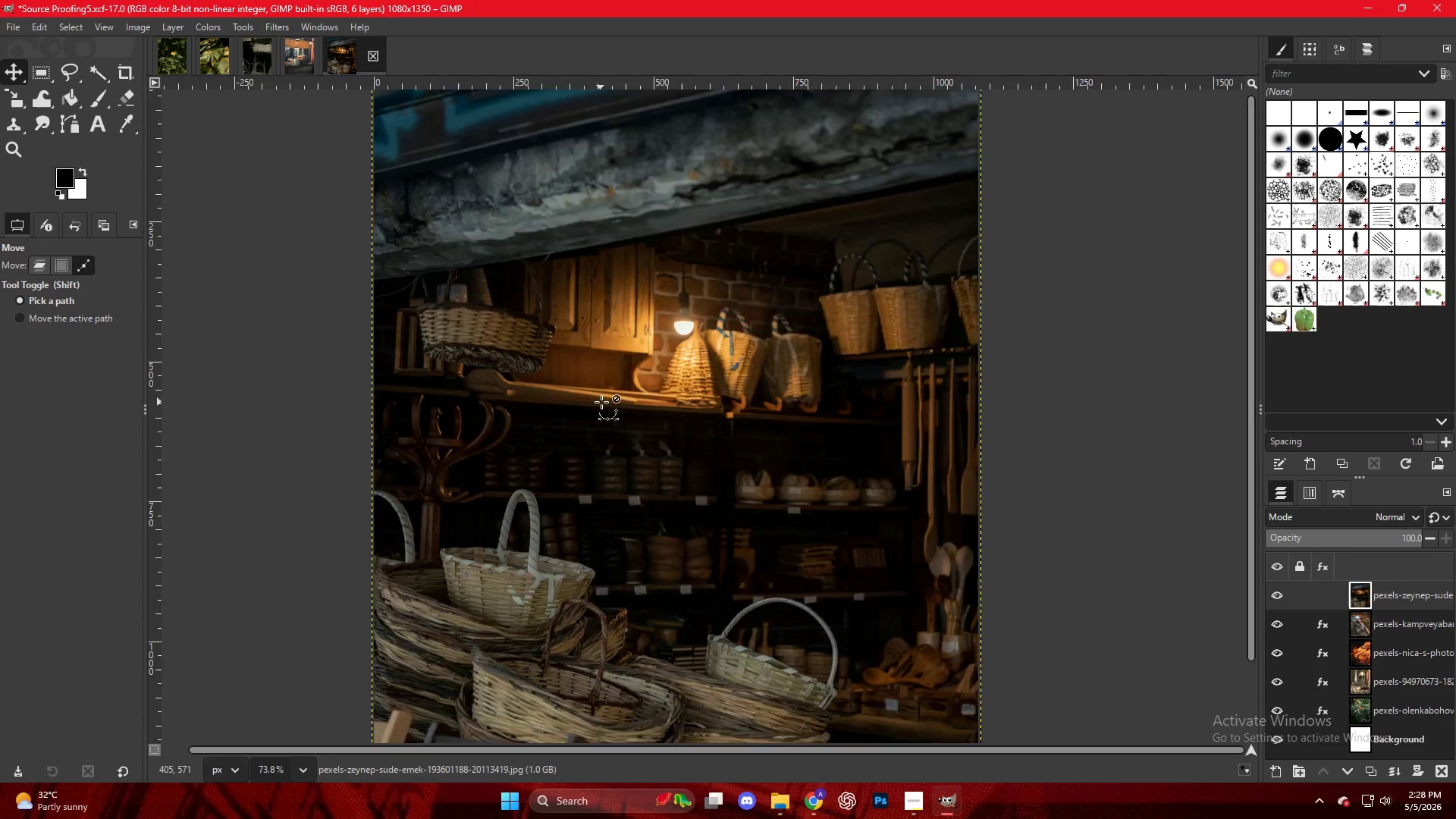 
hold_key(key=ControlLeft, duration=0.97)
scroll: coordinate [595, 405], scroll_direction: down, amount: 2.0
 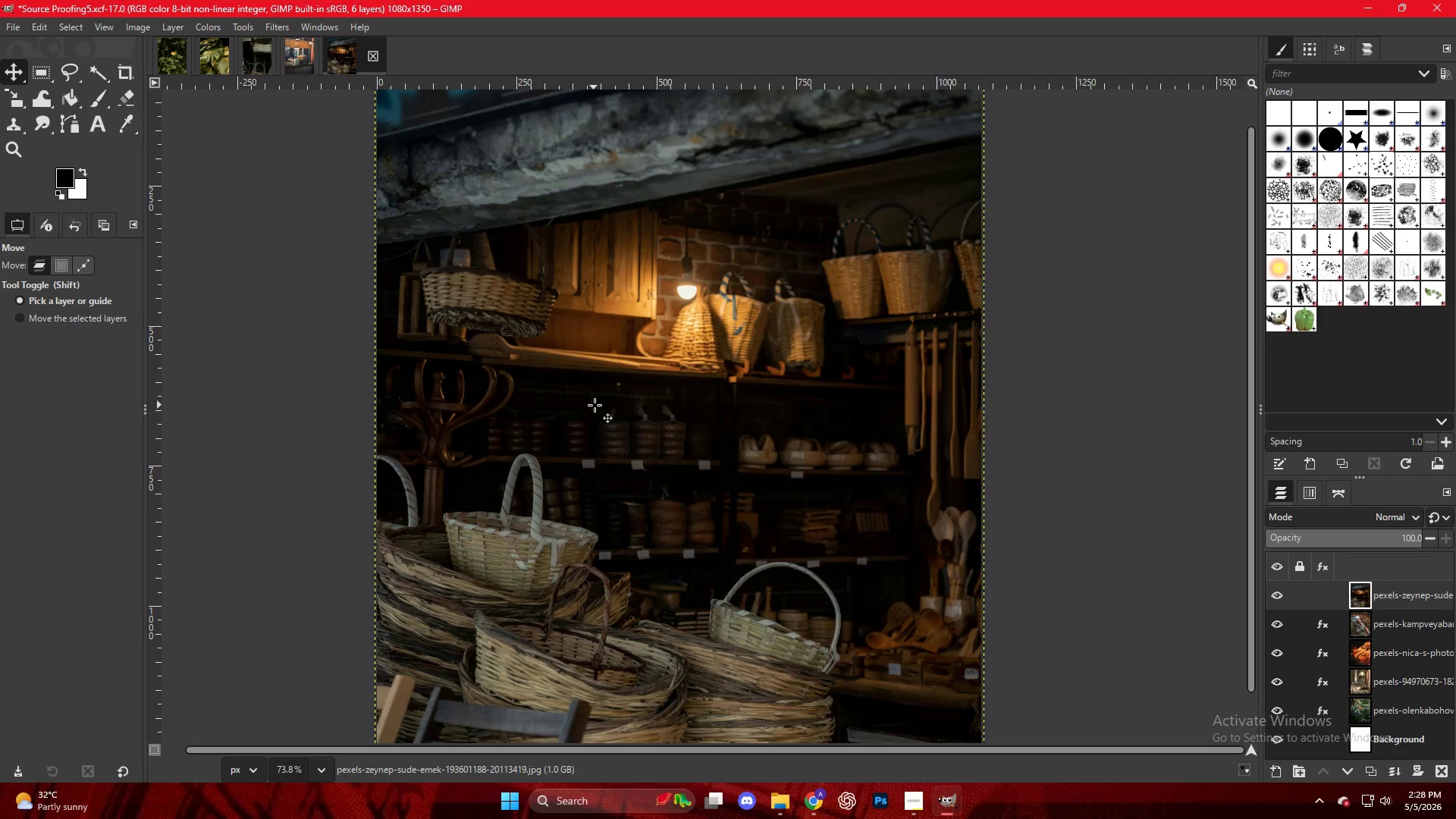 
scroll: coordinate [595, 403], scroll_direction: up, amount: 1.0
 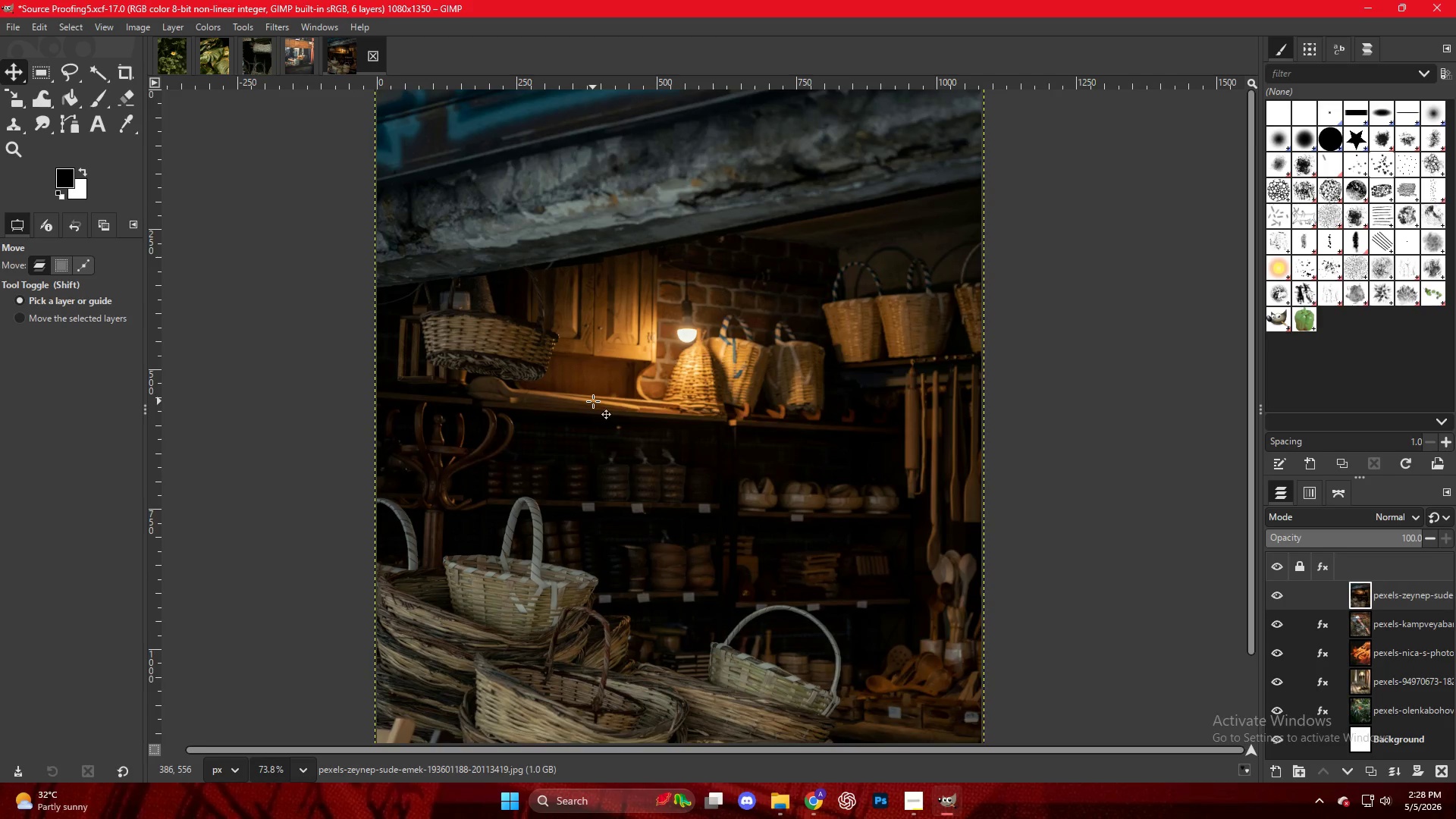 
key(Control+ControlLeft)
 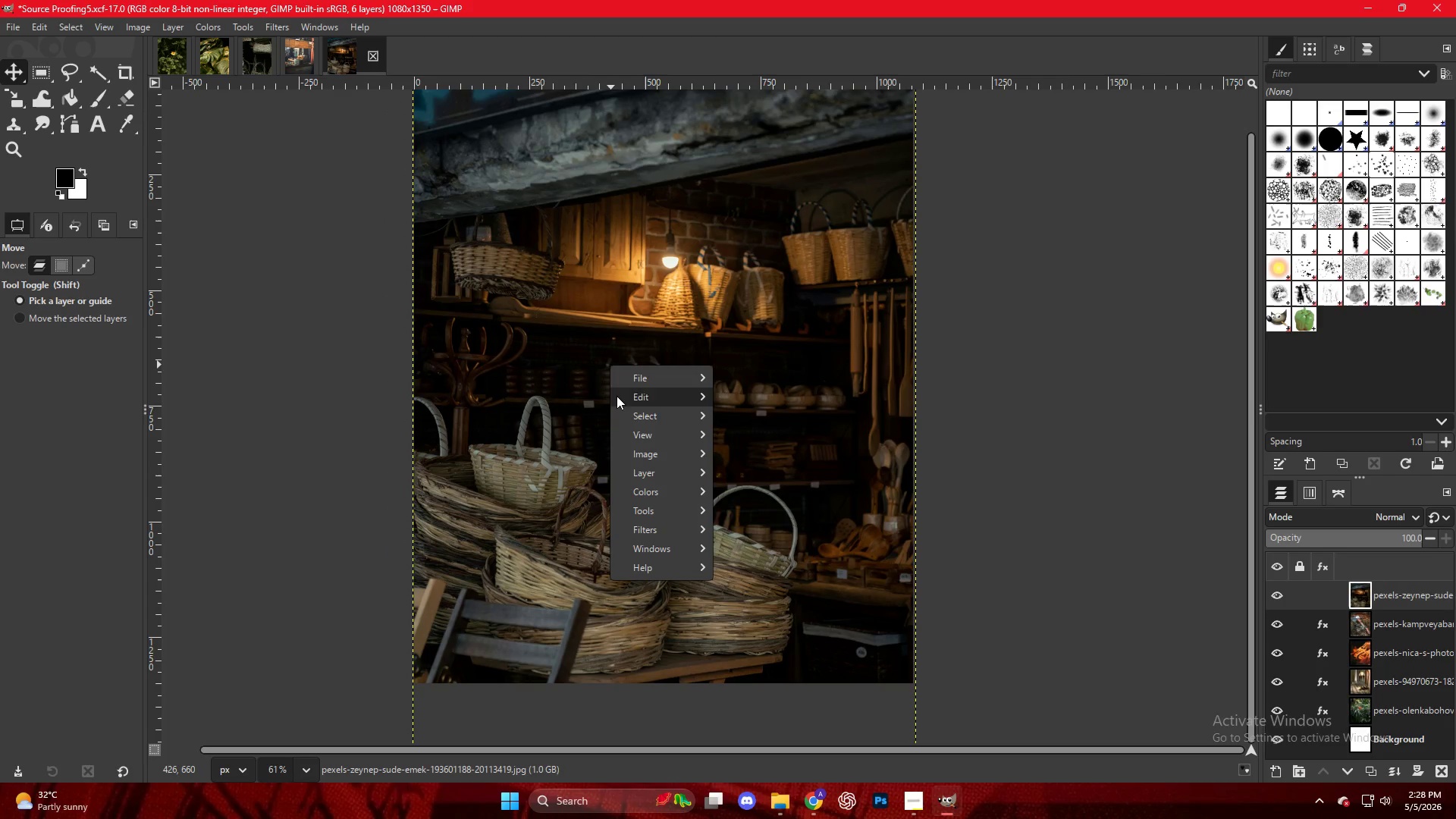 
scroll: coordinate [592, 400], scroll_direction: down, amount: 5.0
 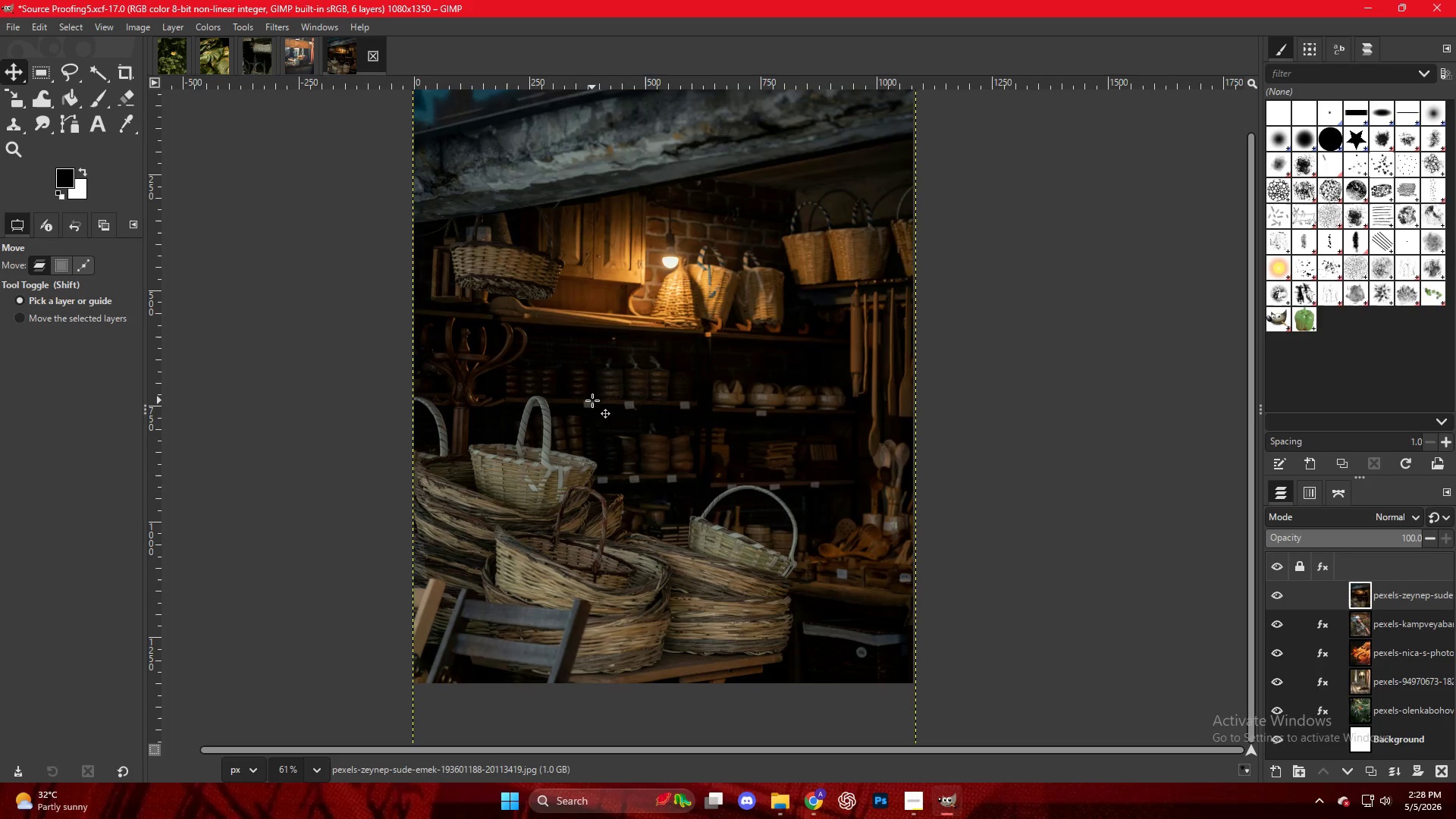 
left_click([651, 488])
 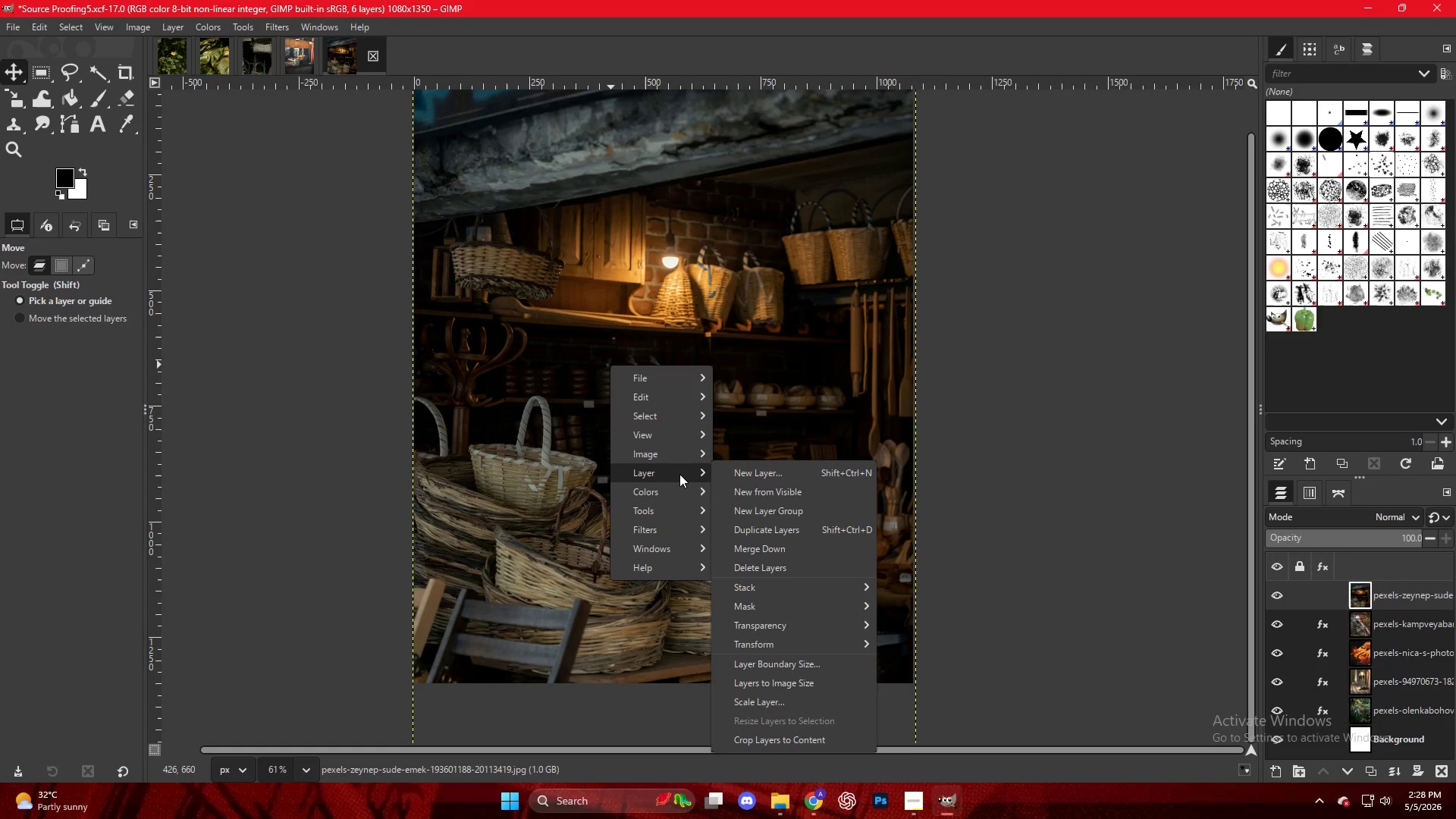 
double_click([679, 474])
 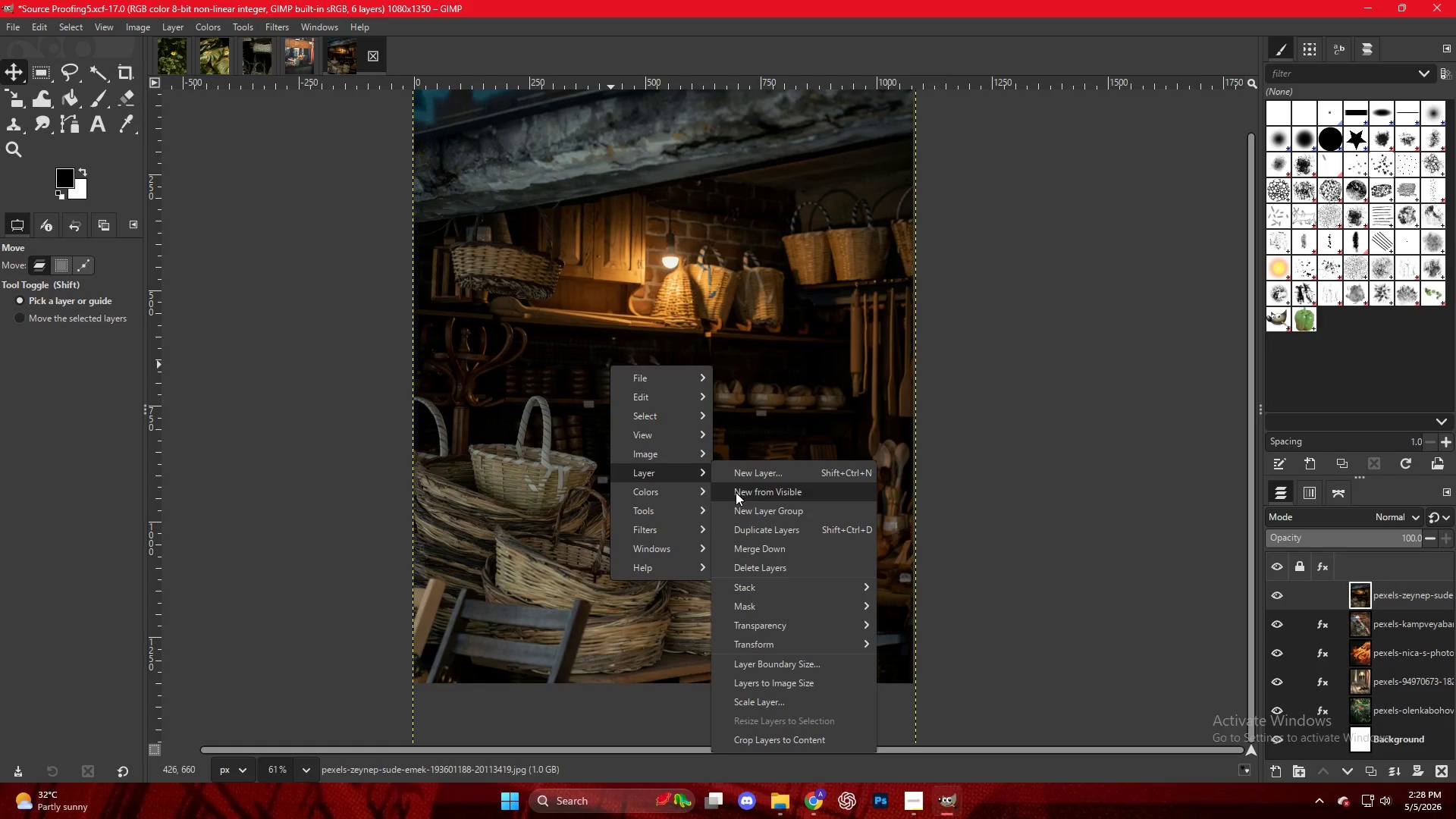 
left_click([679, 494])
 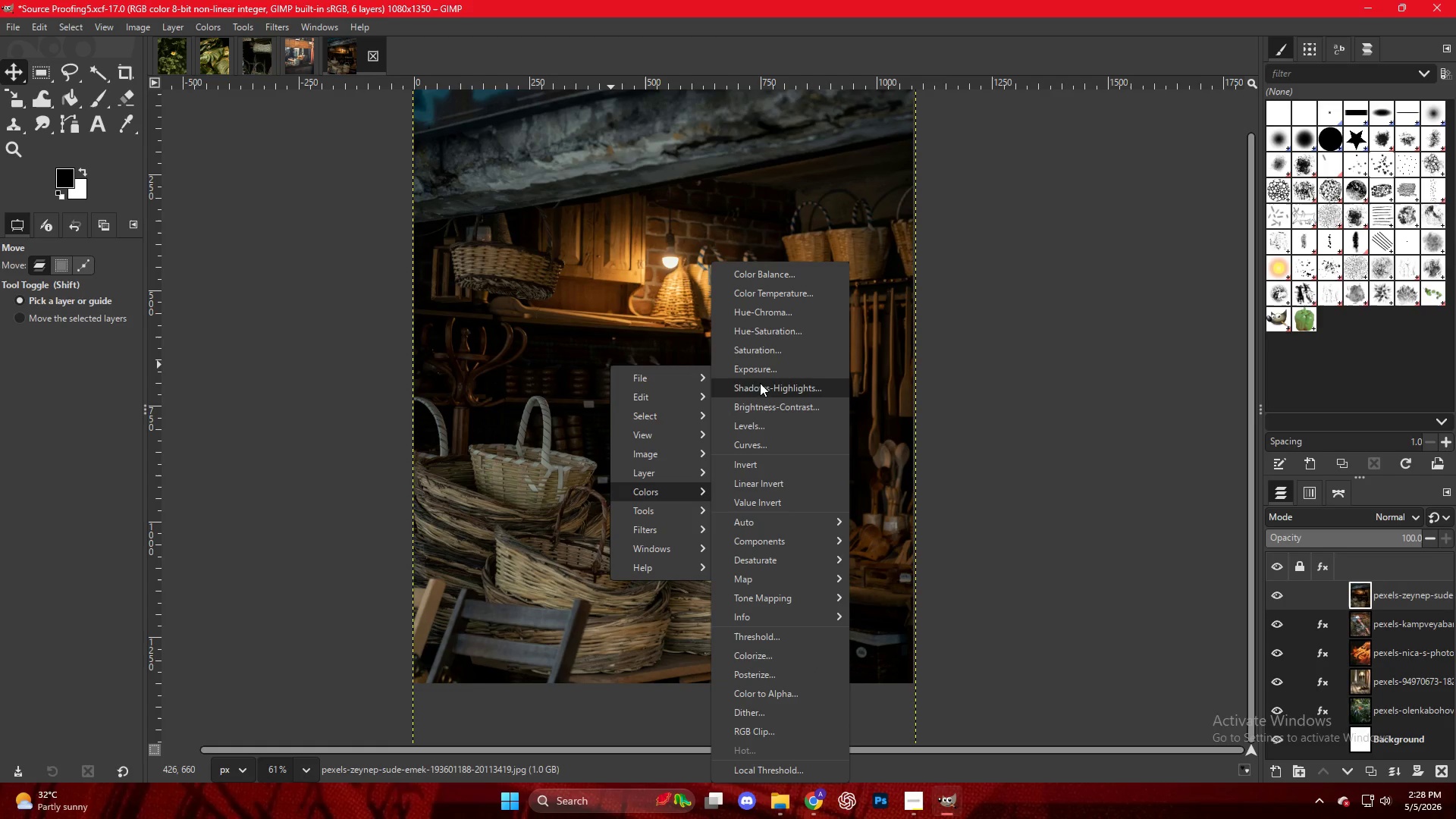 
left_click([755, 367])
 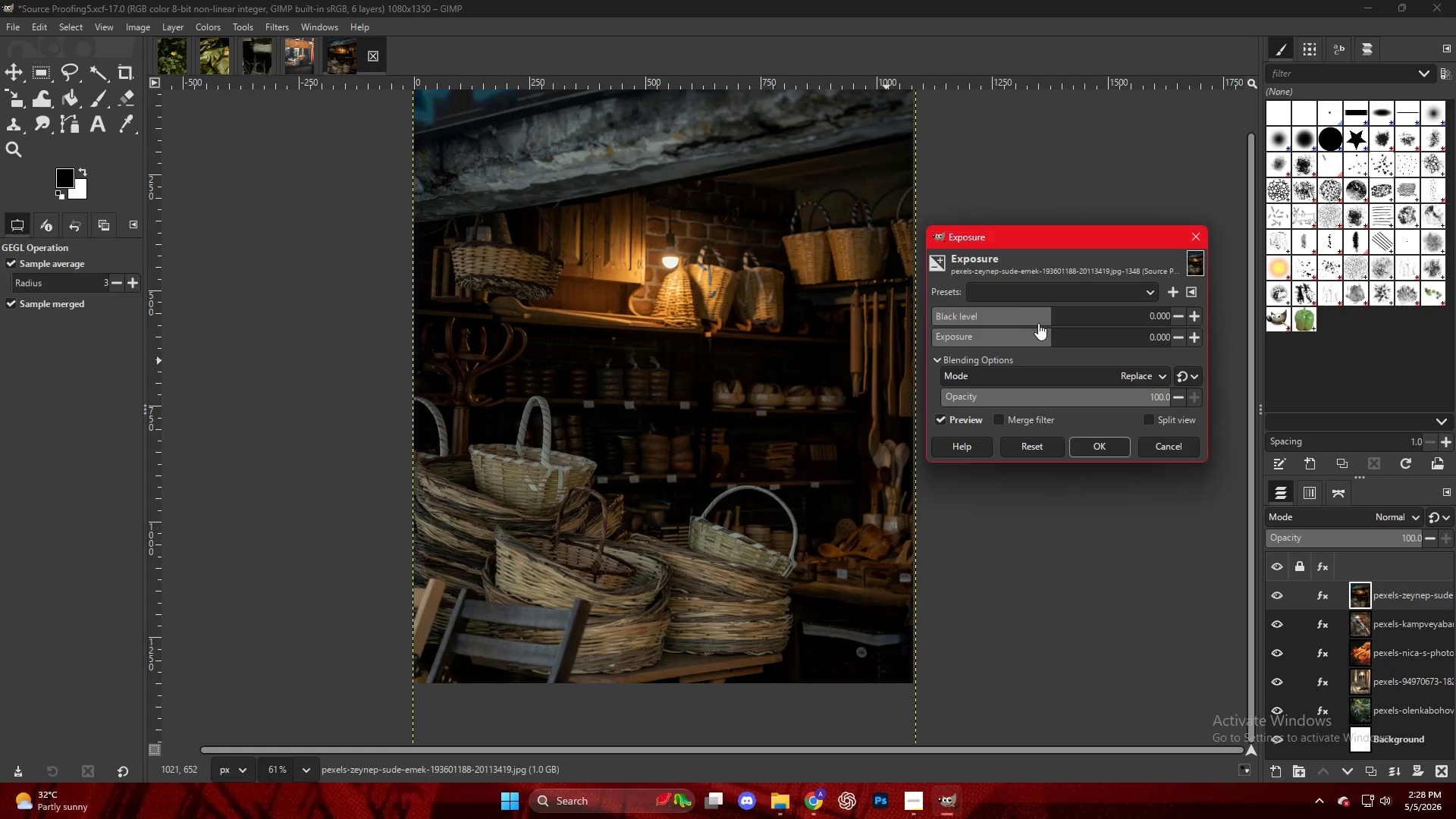 
left_click_drag(start_coordinate=[1052, 335], to_coordinate=[1075, 342])
 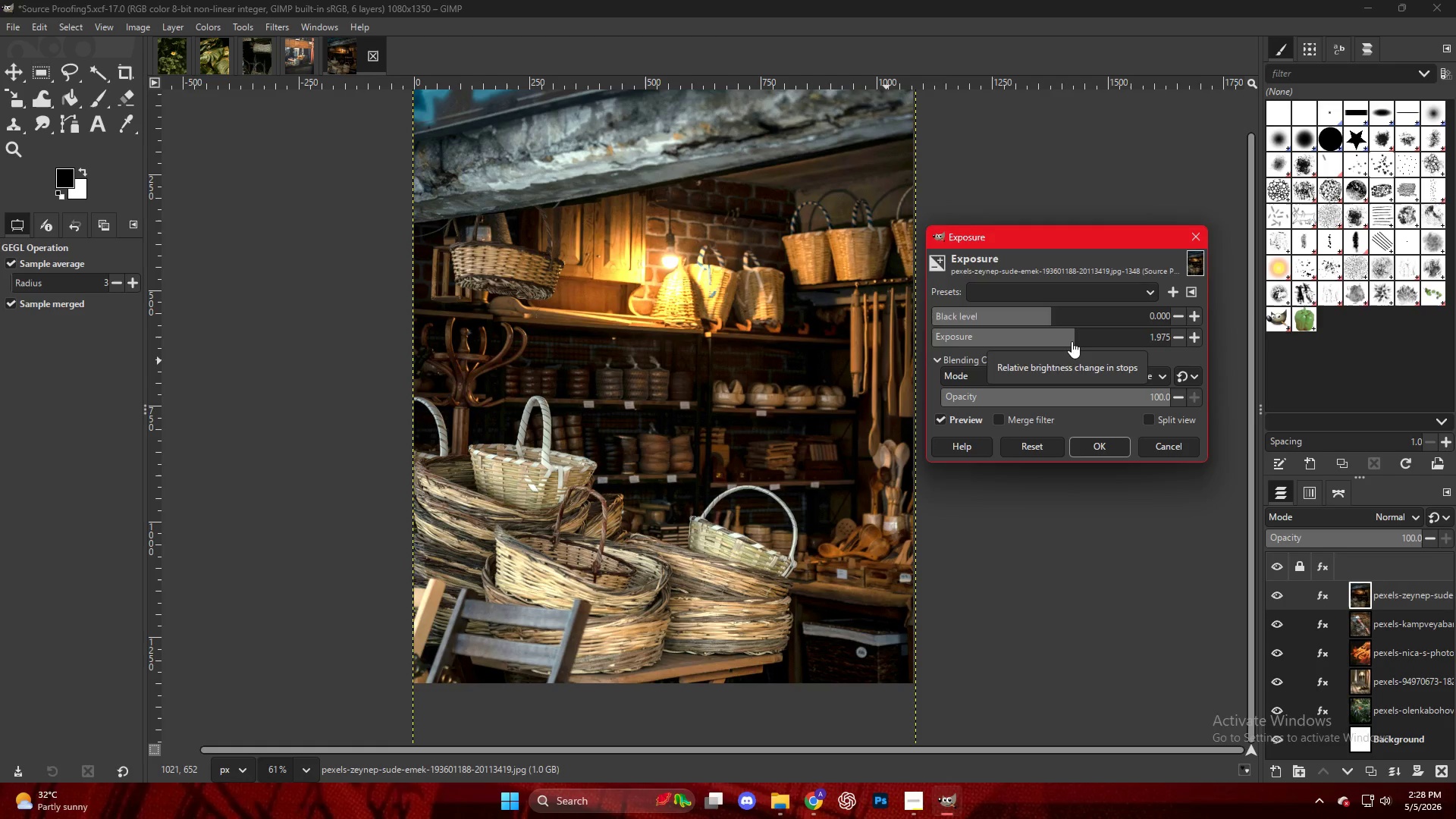 
left_click_drag(start_coordinate=[1072, 340], to_coordinate=[1081, 340])
 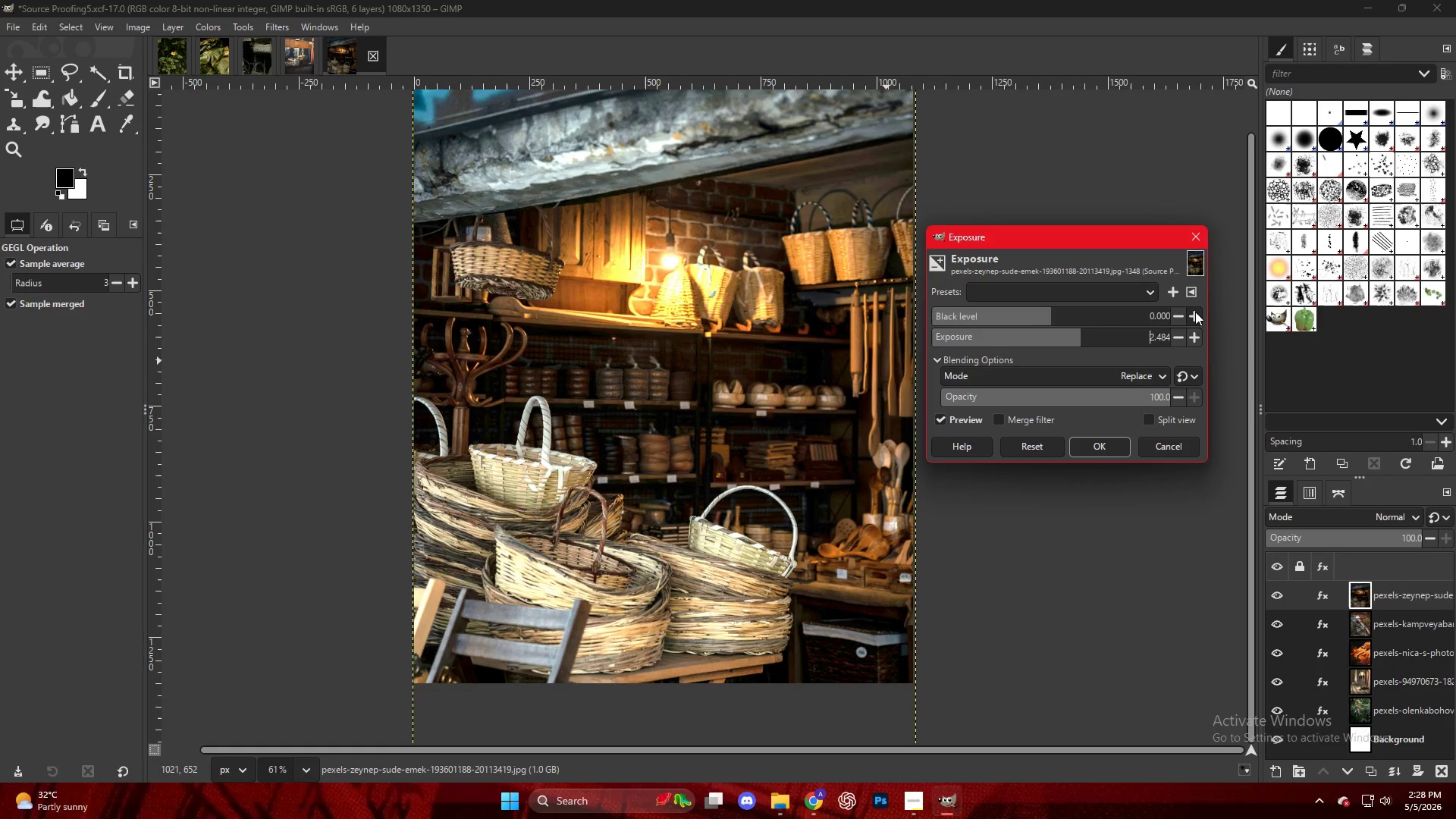 
left_click([1197, 312])
 